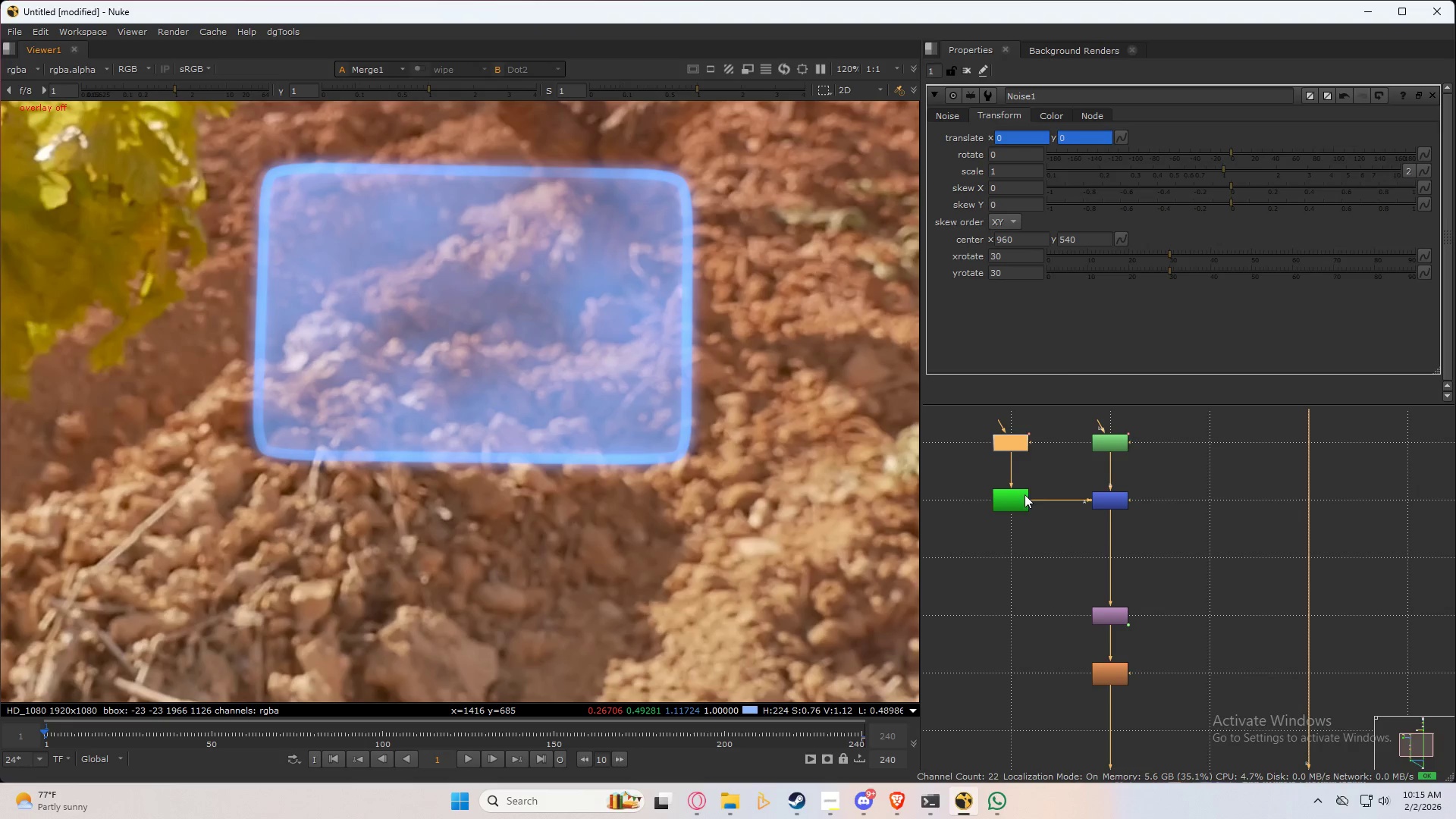 
left_click([1021, 443])
 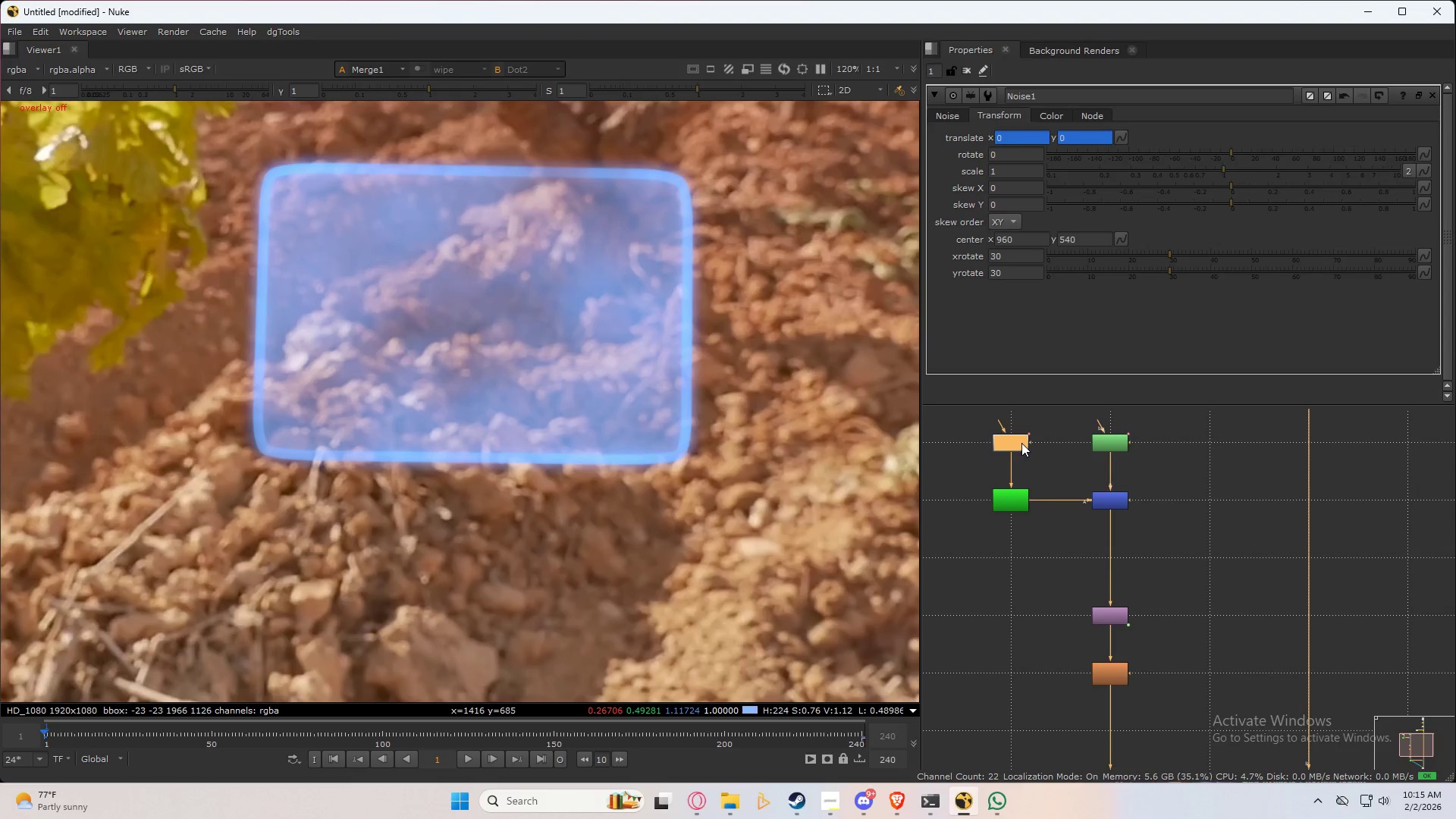 
key(1)
 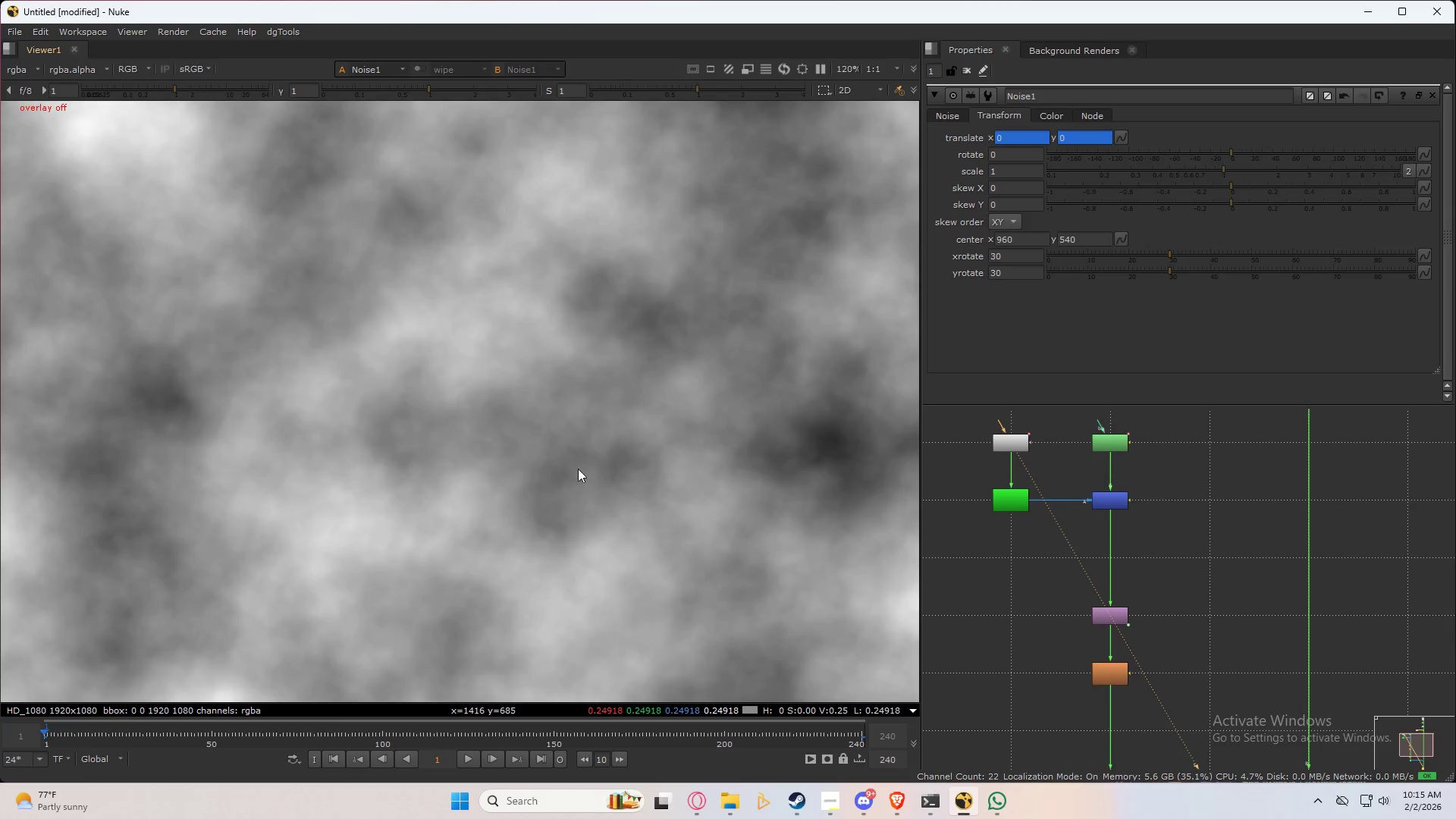 
scroll: coordinate [543, 496], scroll_direction: down, amount: 5.0
 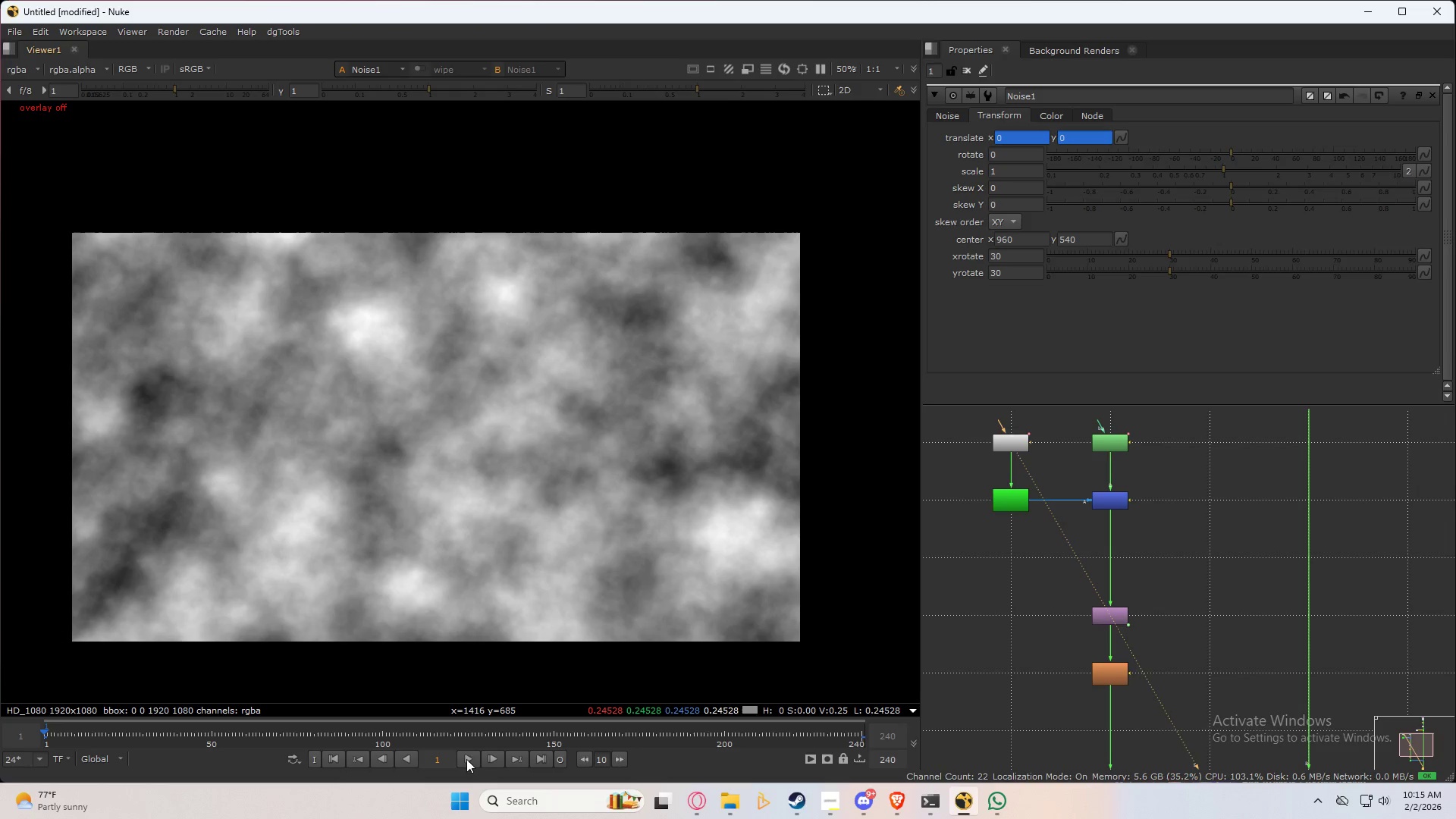 
left_click([467, 758])
 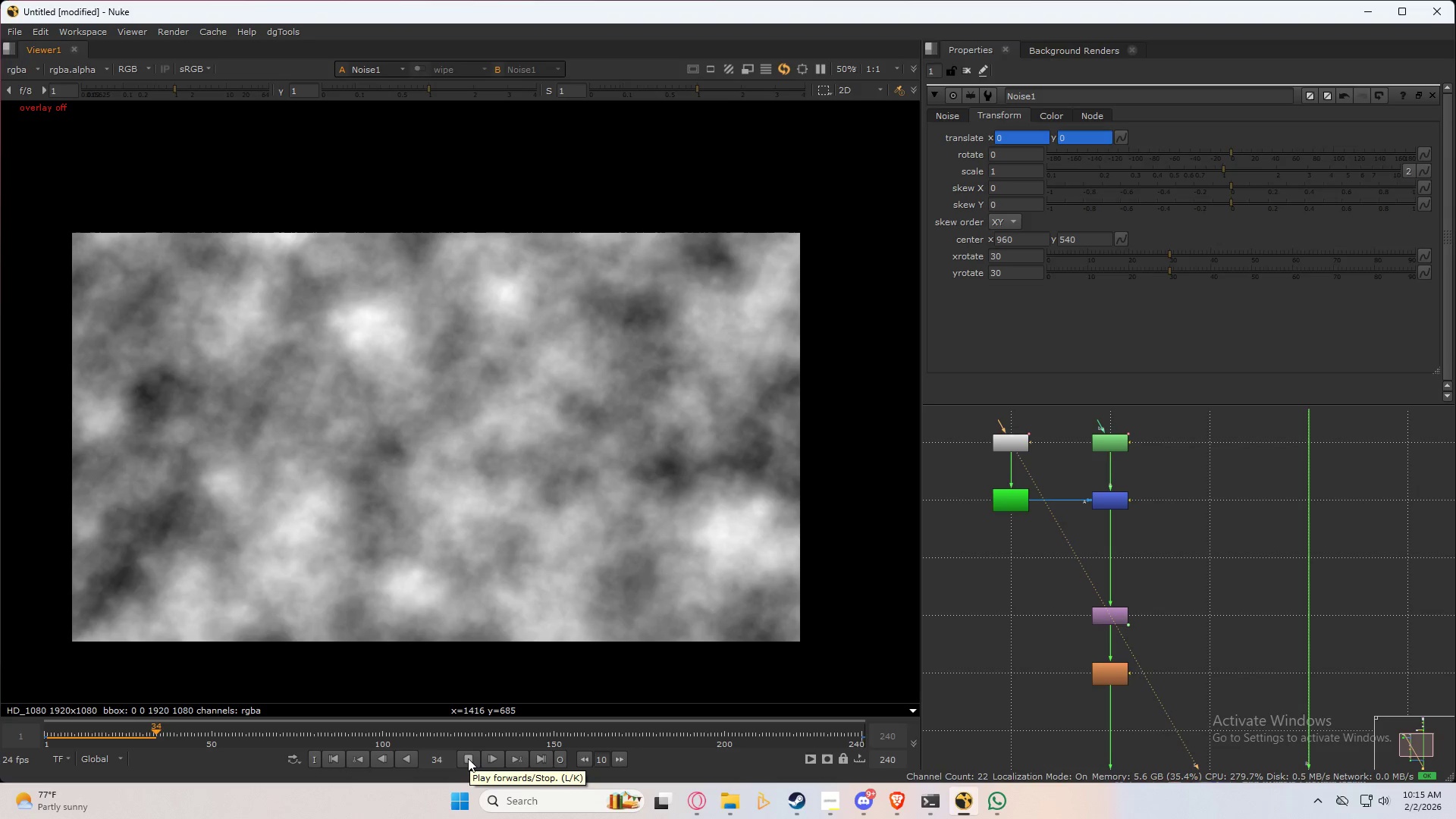 
left_click([468, 758])
 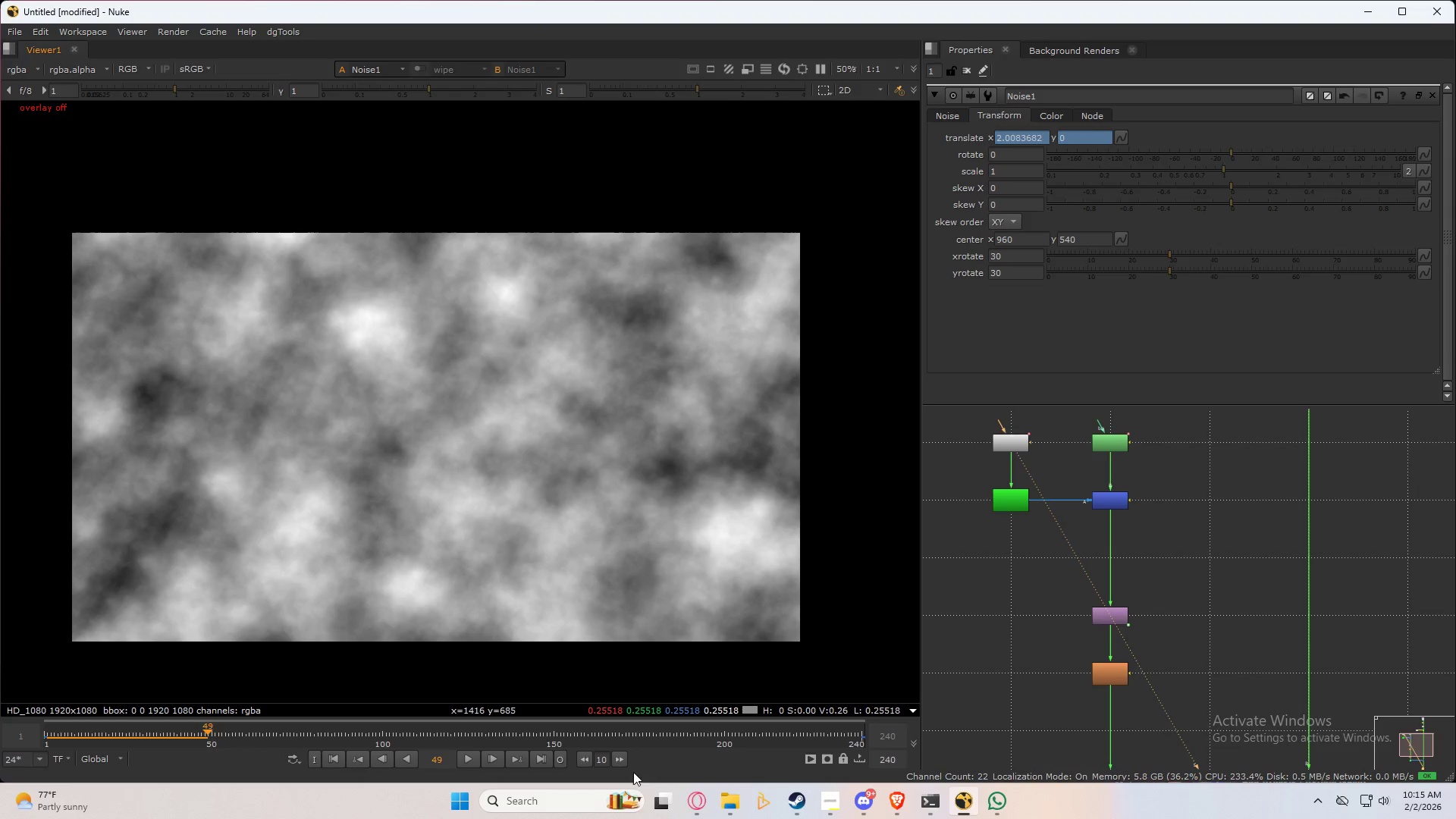 
left_click([541, 754])
 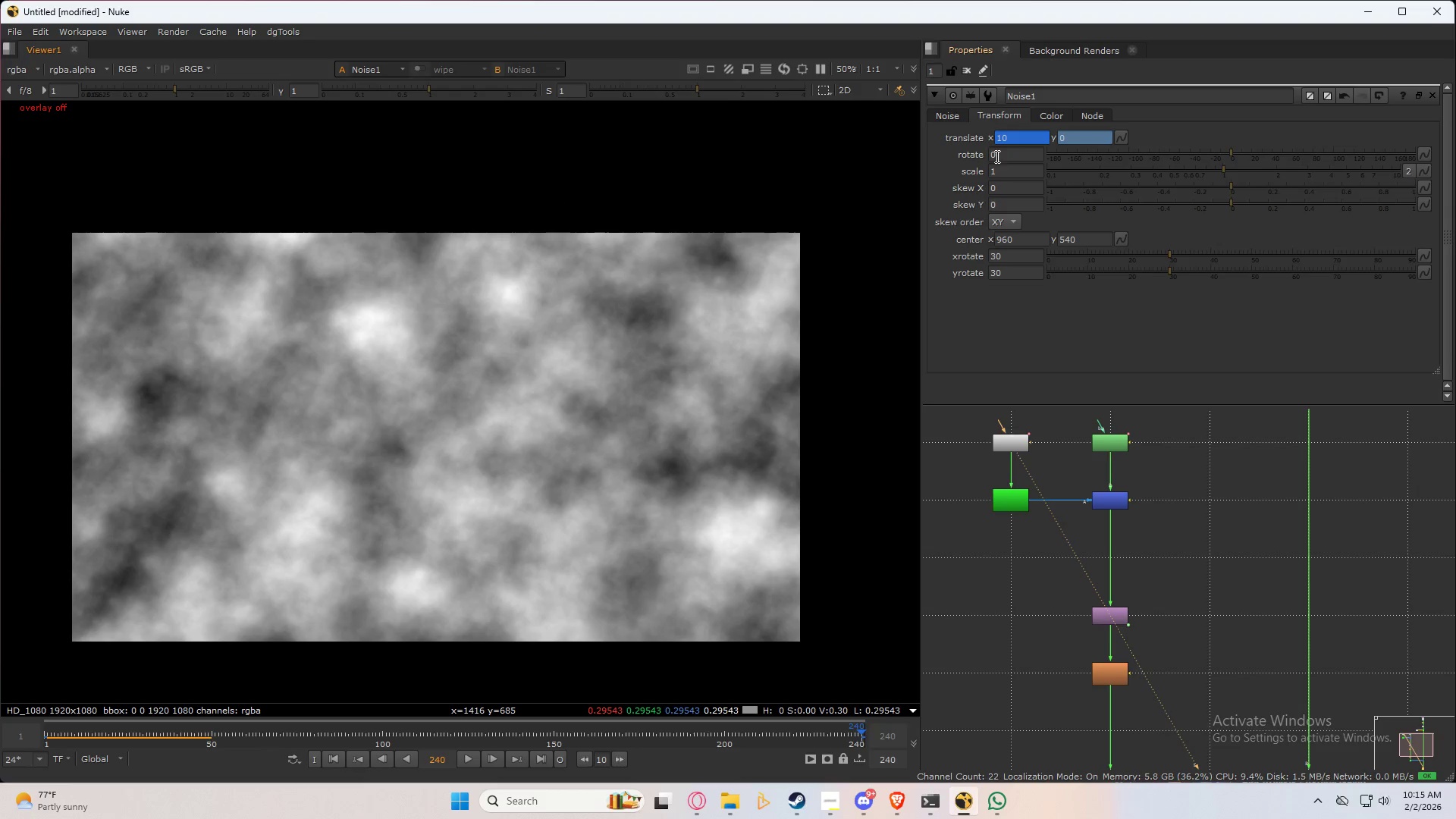 
left_click([1013, 138])
 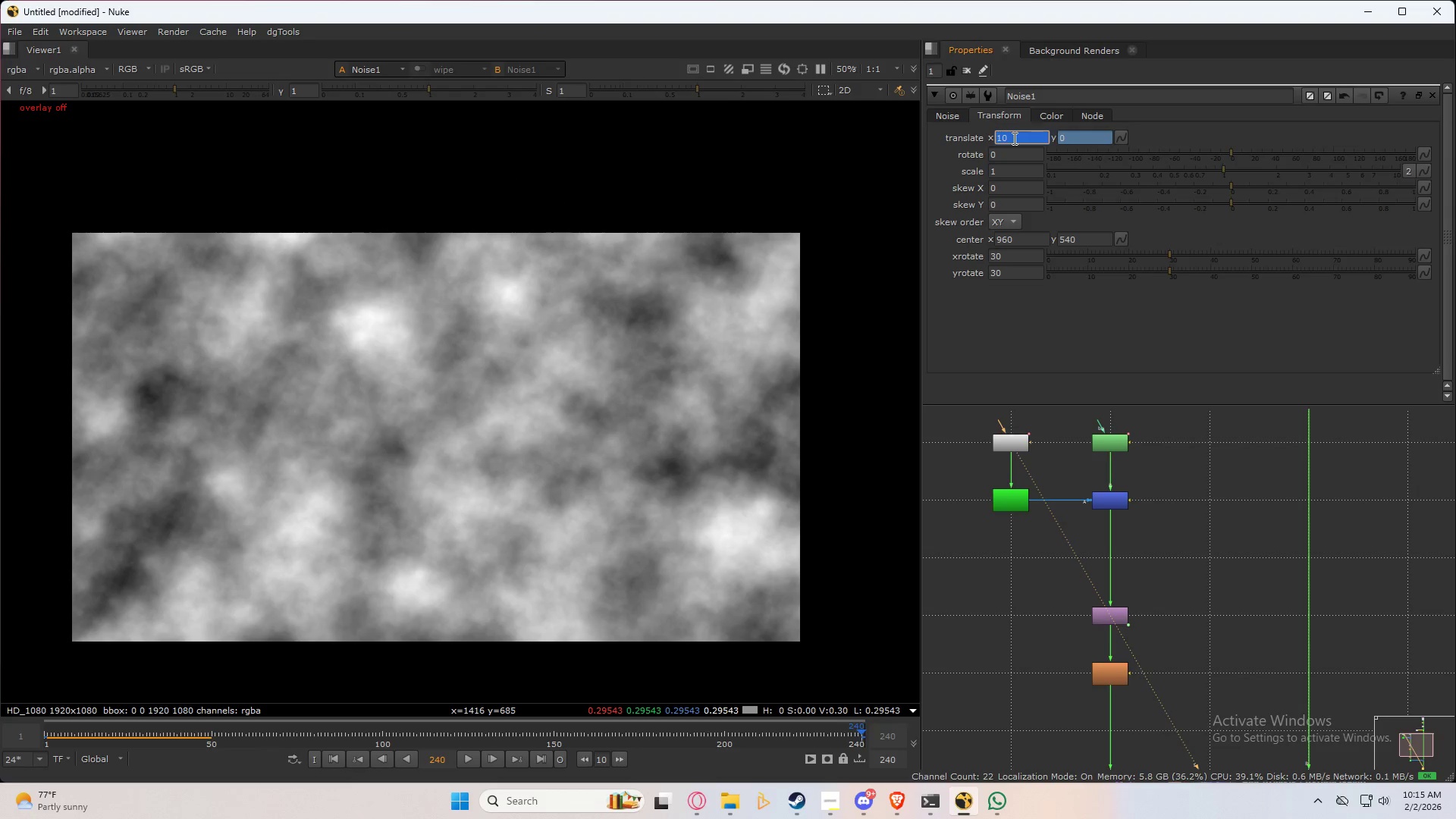 
key(Numpad0)
 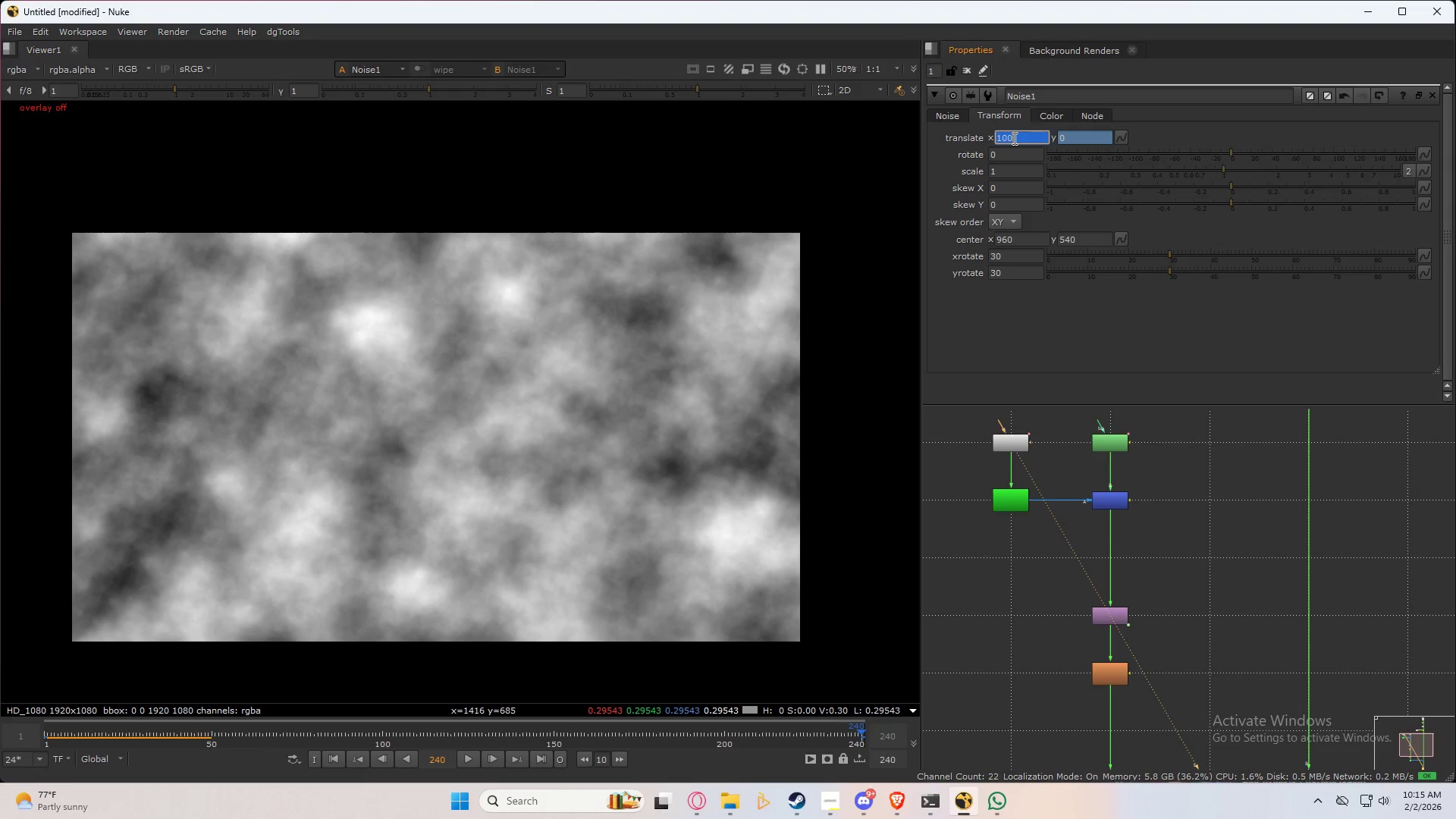 
key(NumpadEnter)
 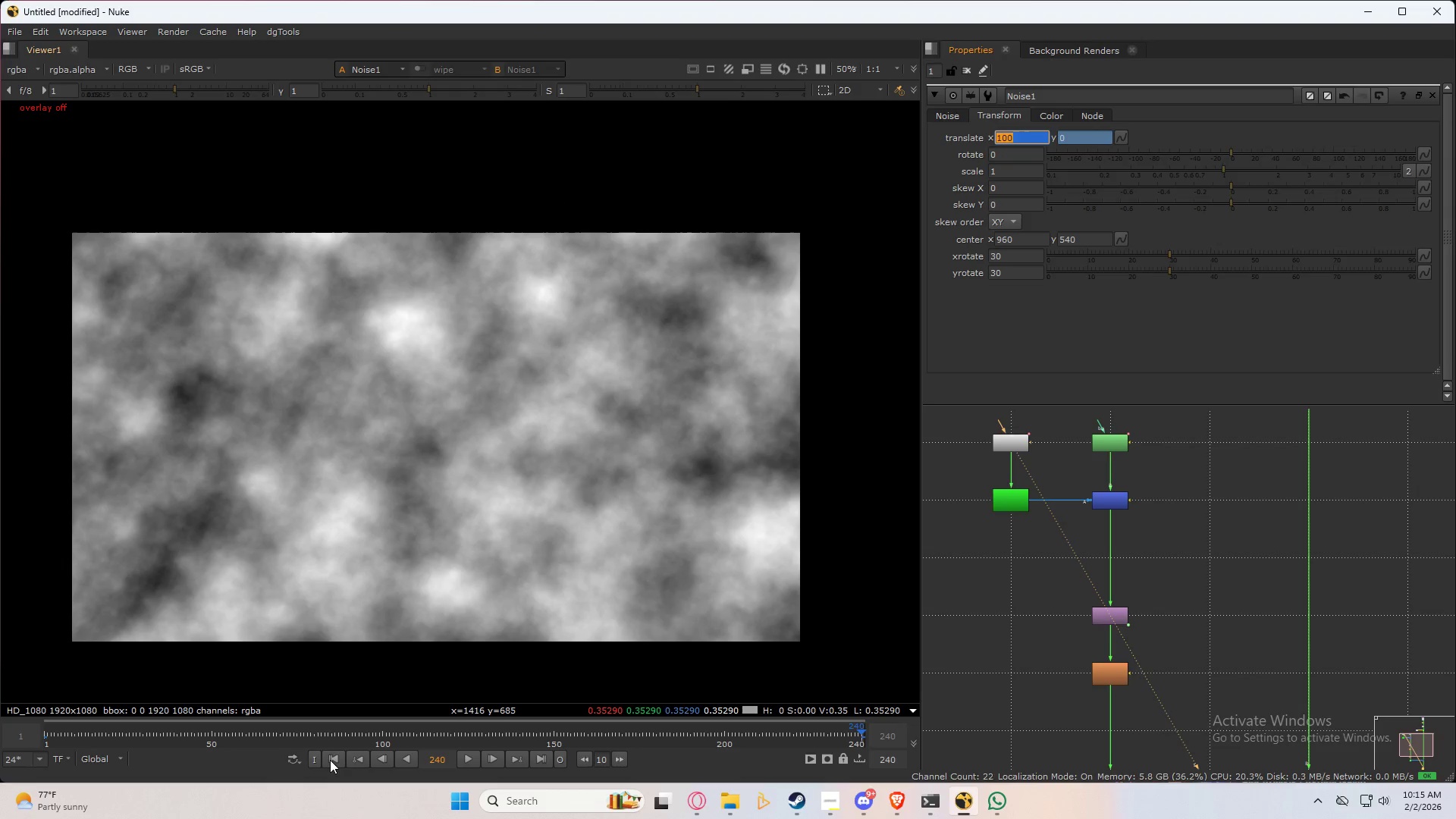 
left_click([472, 757])
 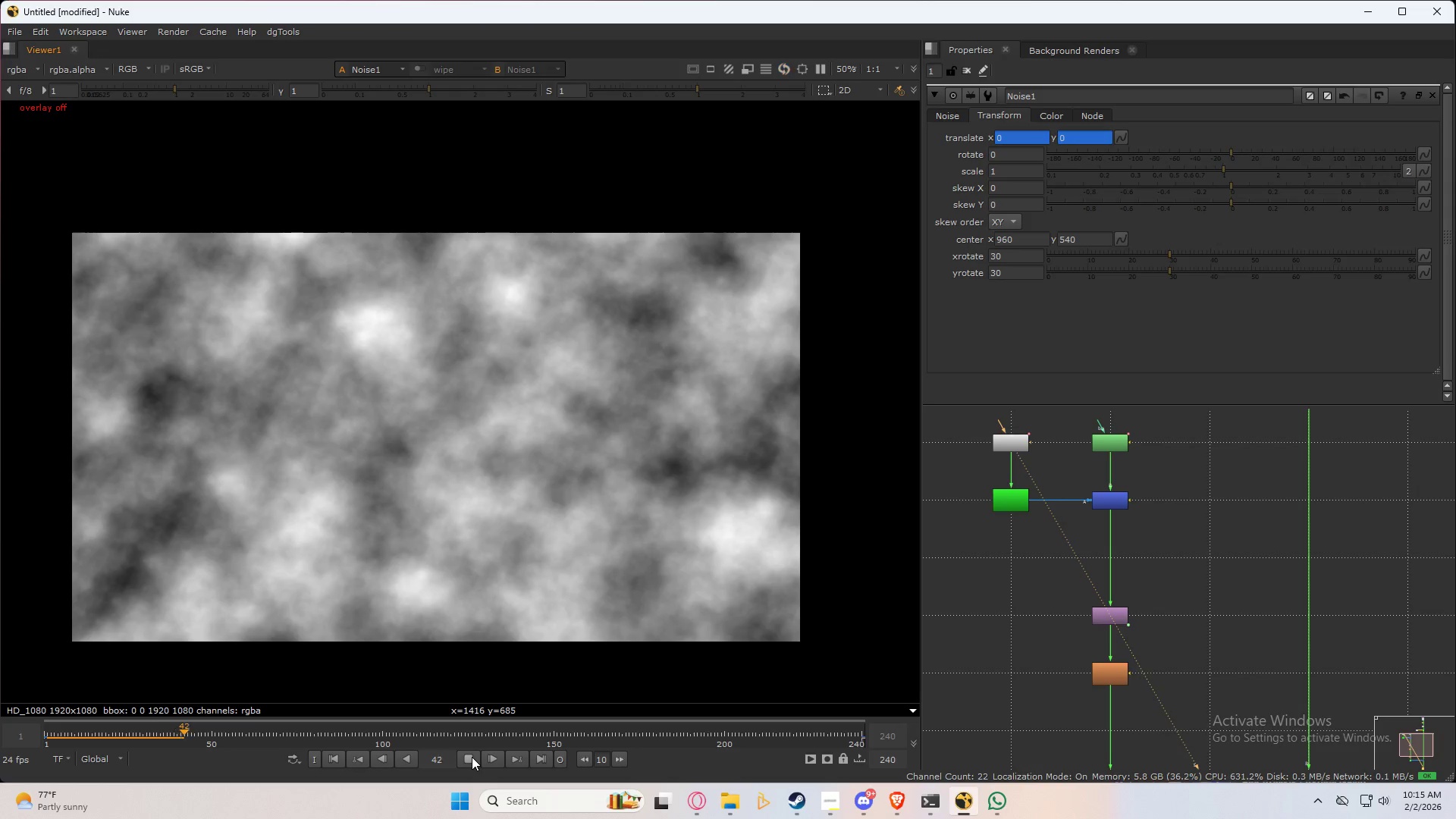 
left_click([472, 757])
 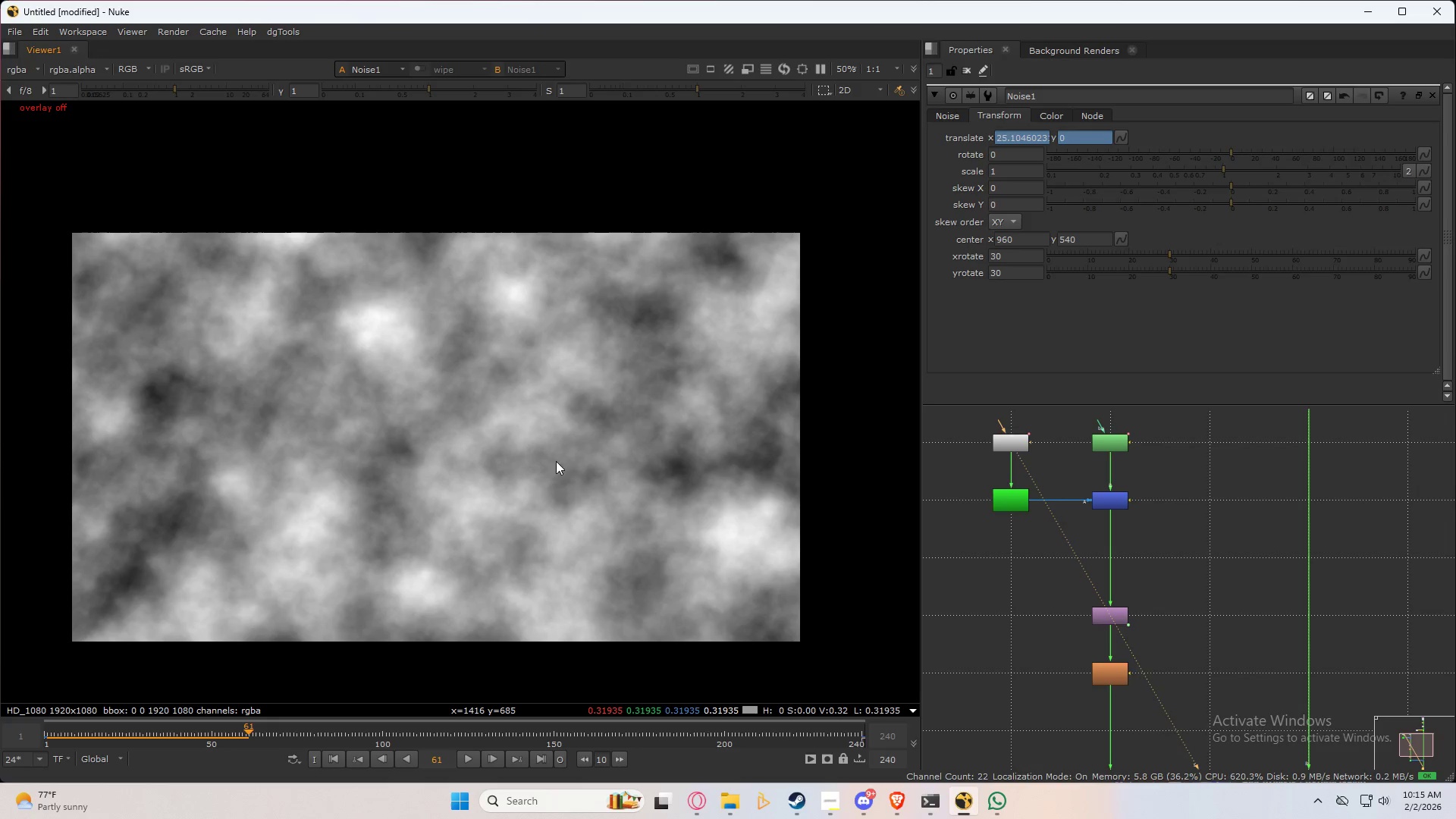 
key(Alt+Tab)
 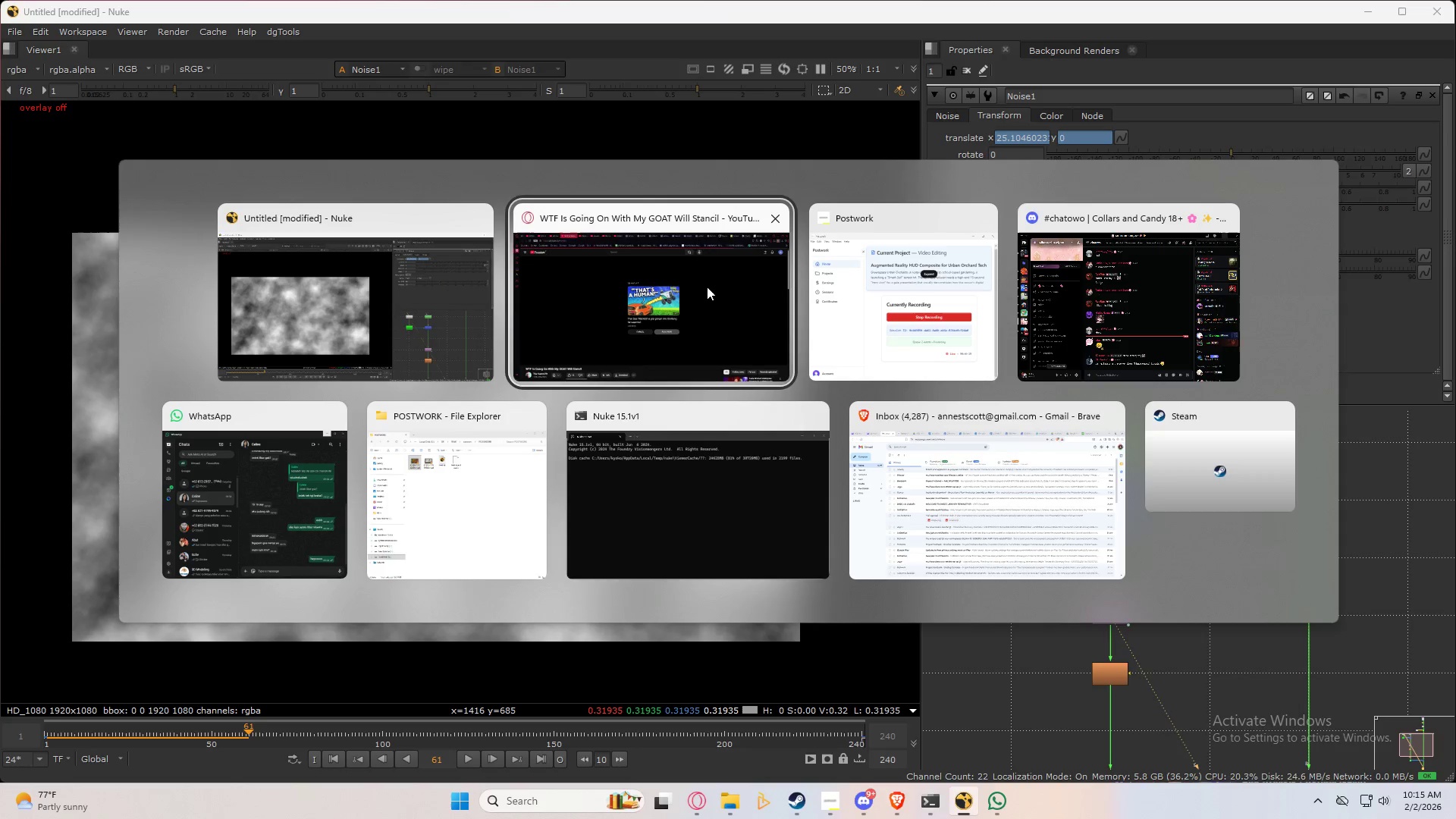 
left_click([673, 285])
 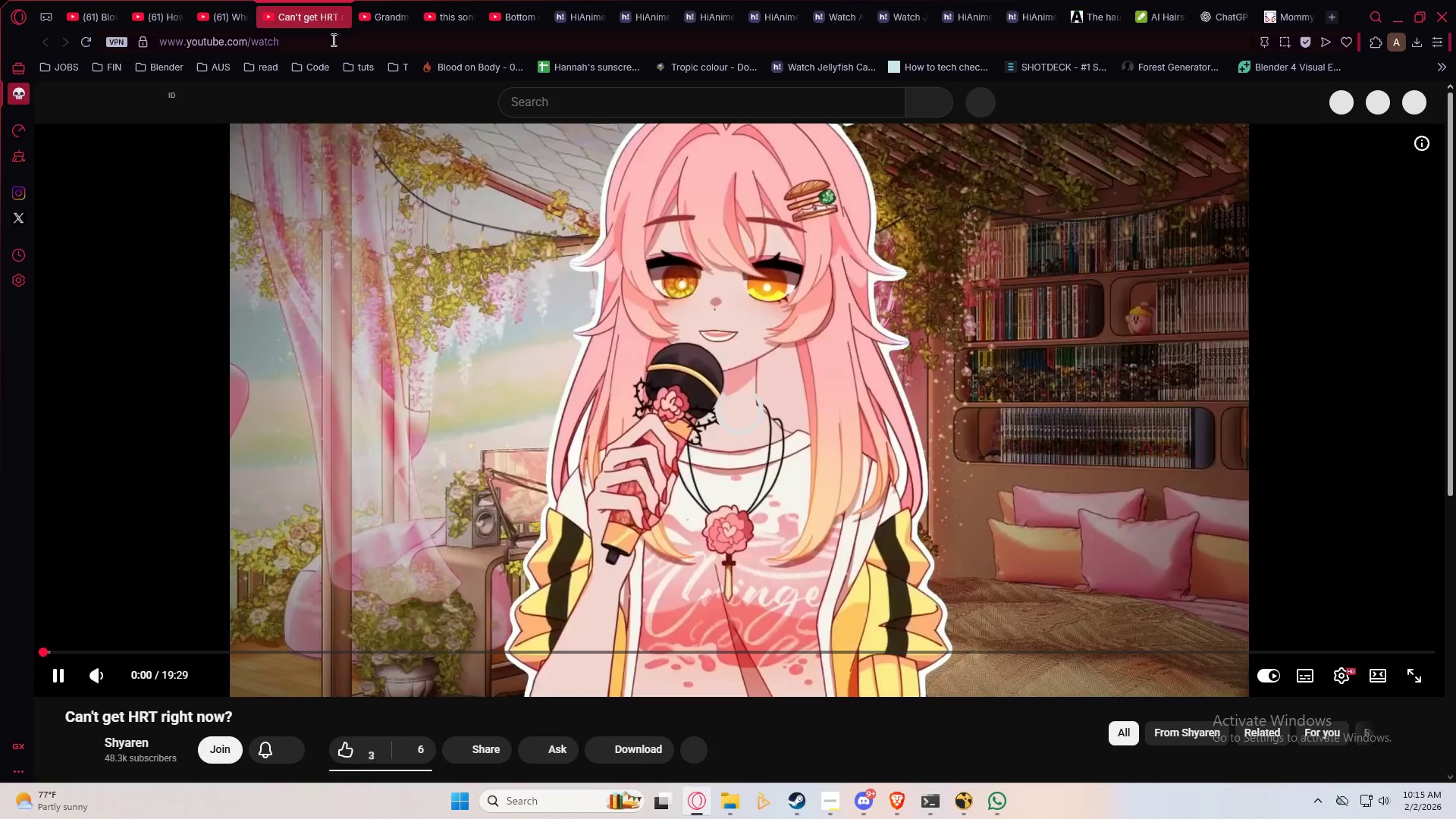 
left_click([469, 317])
 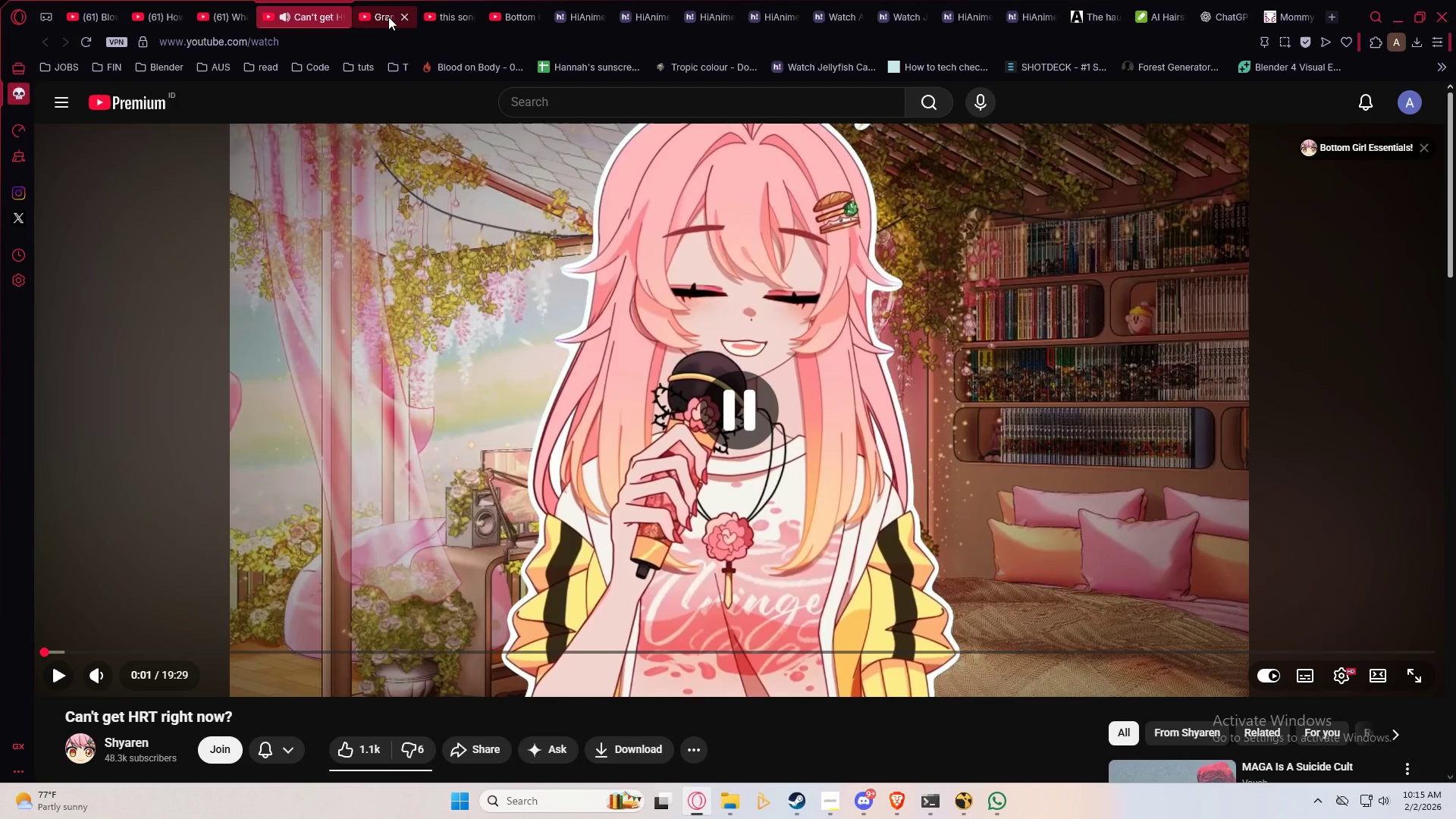 
mouse_move([218, 20])
 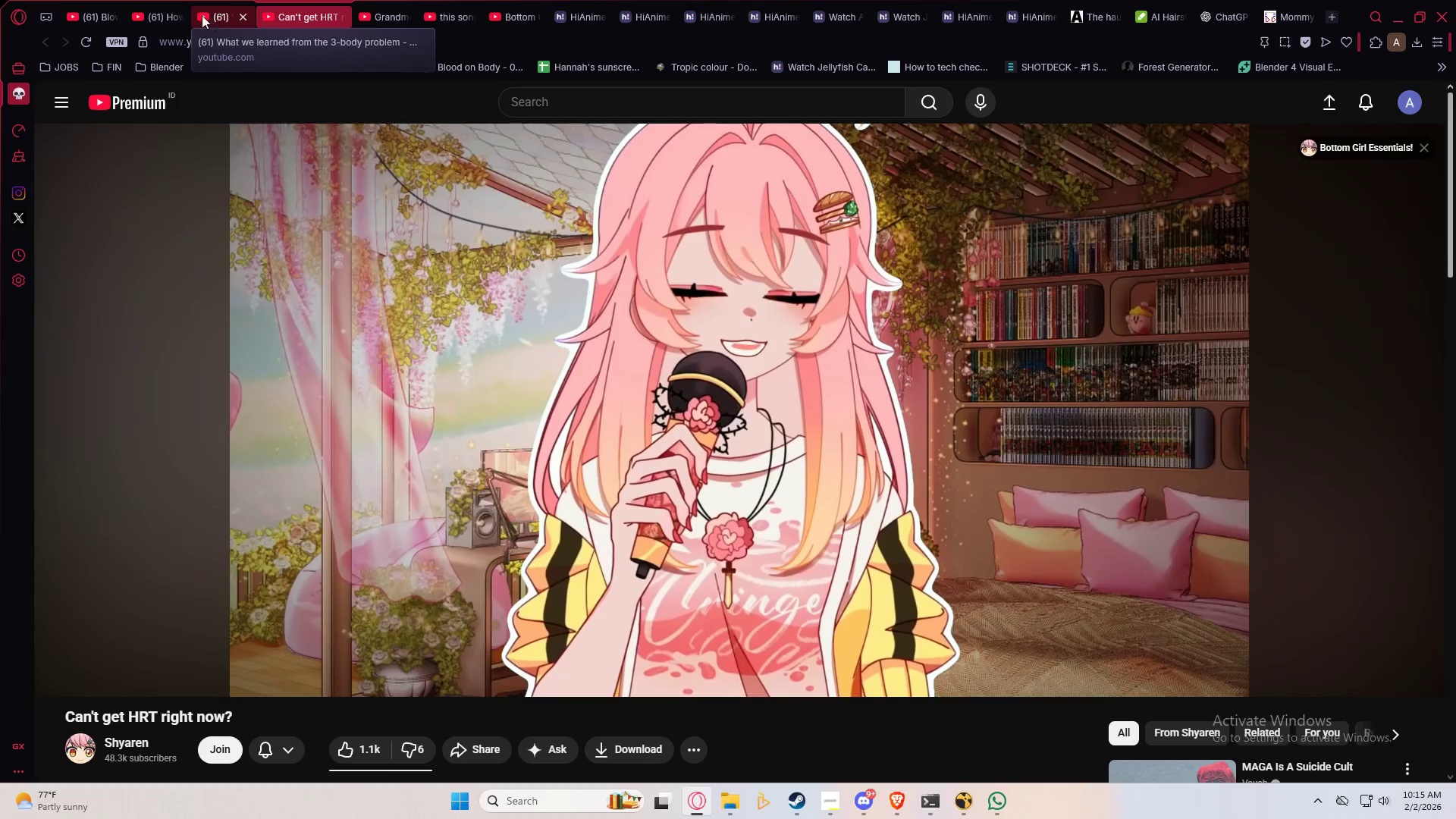 
mouse_move([186, 13])
 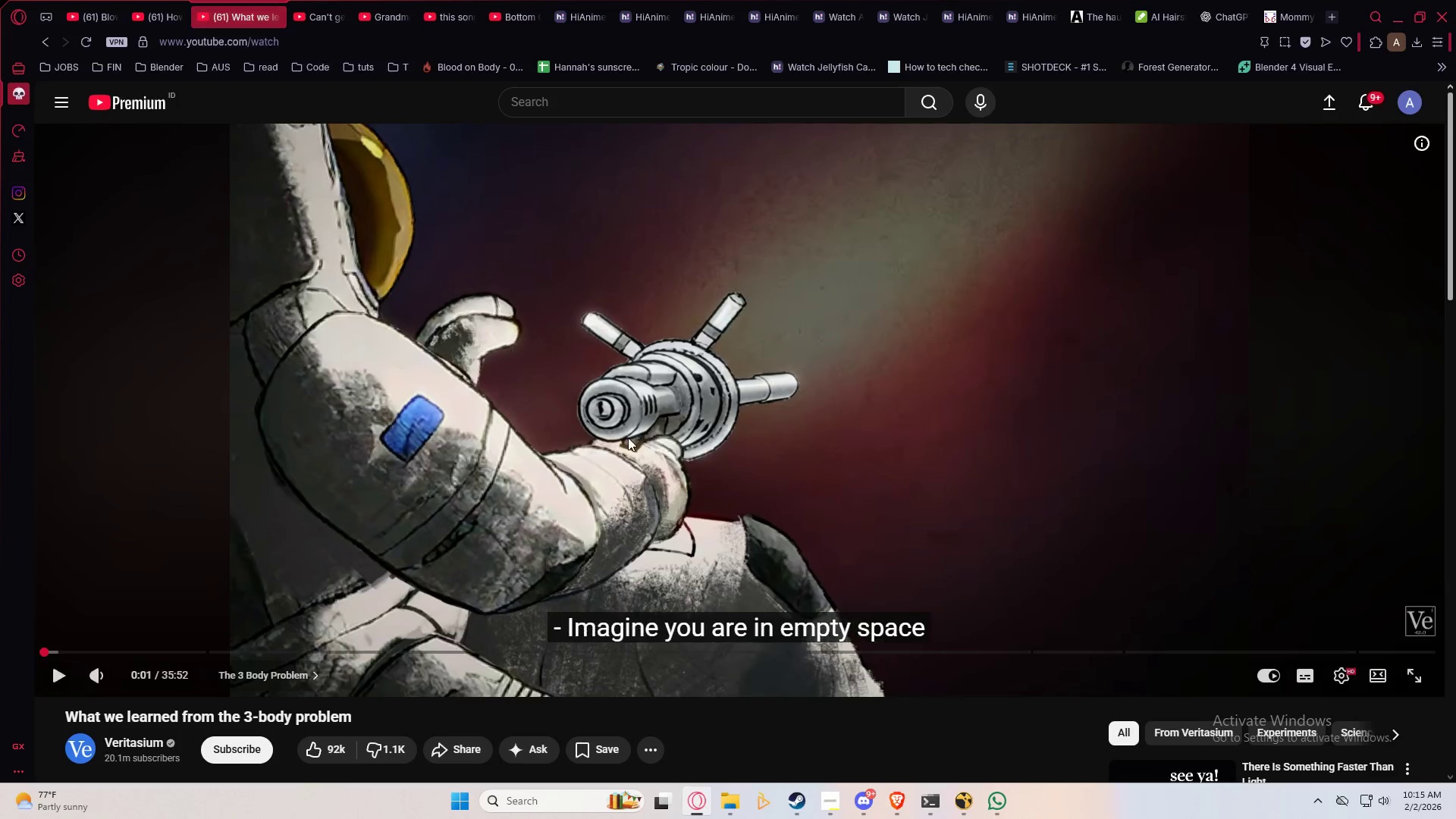 
left_click([667, 451])
 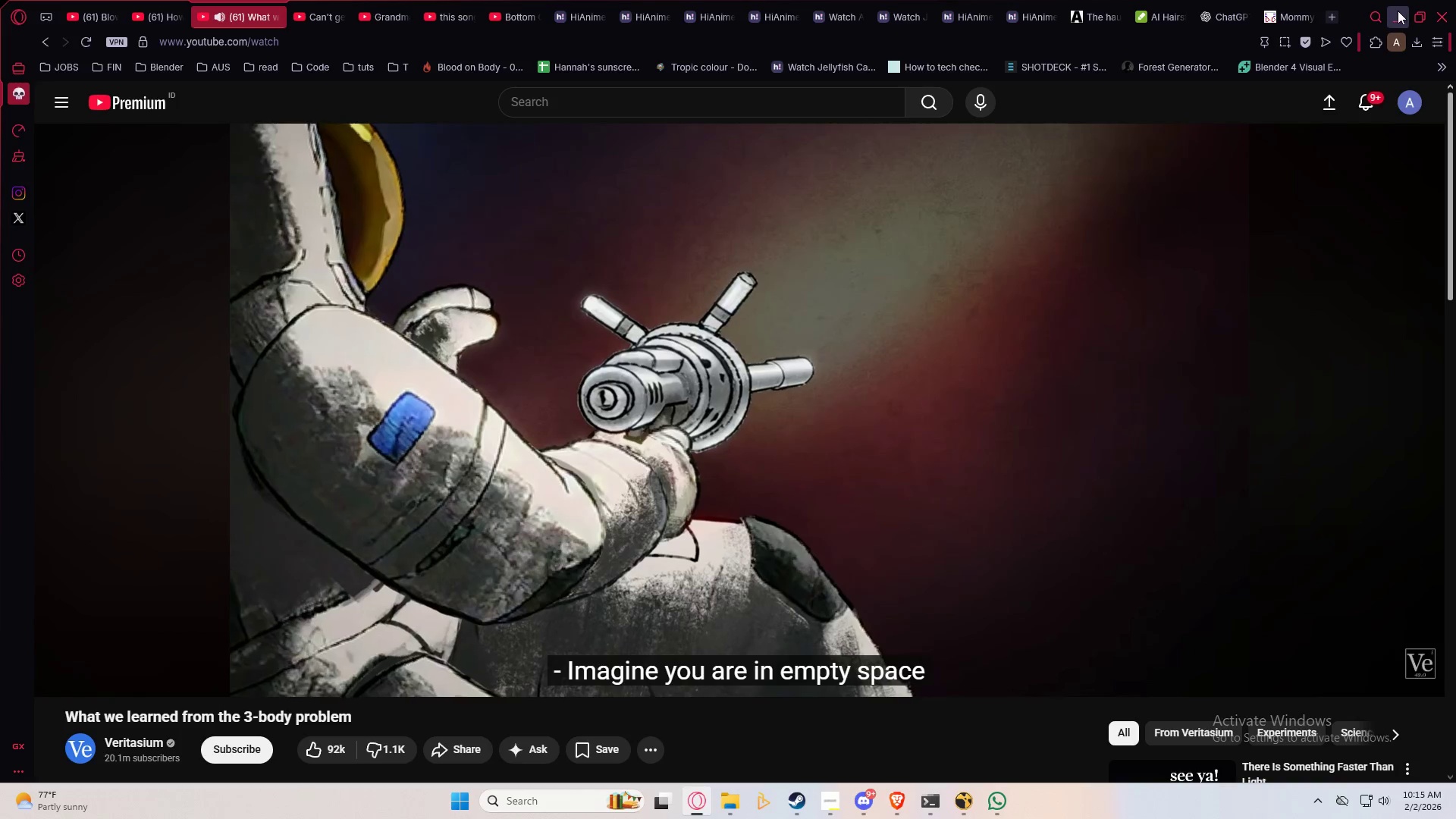 
left_click([1397, 11])
 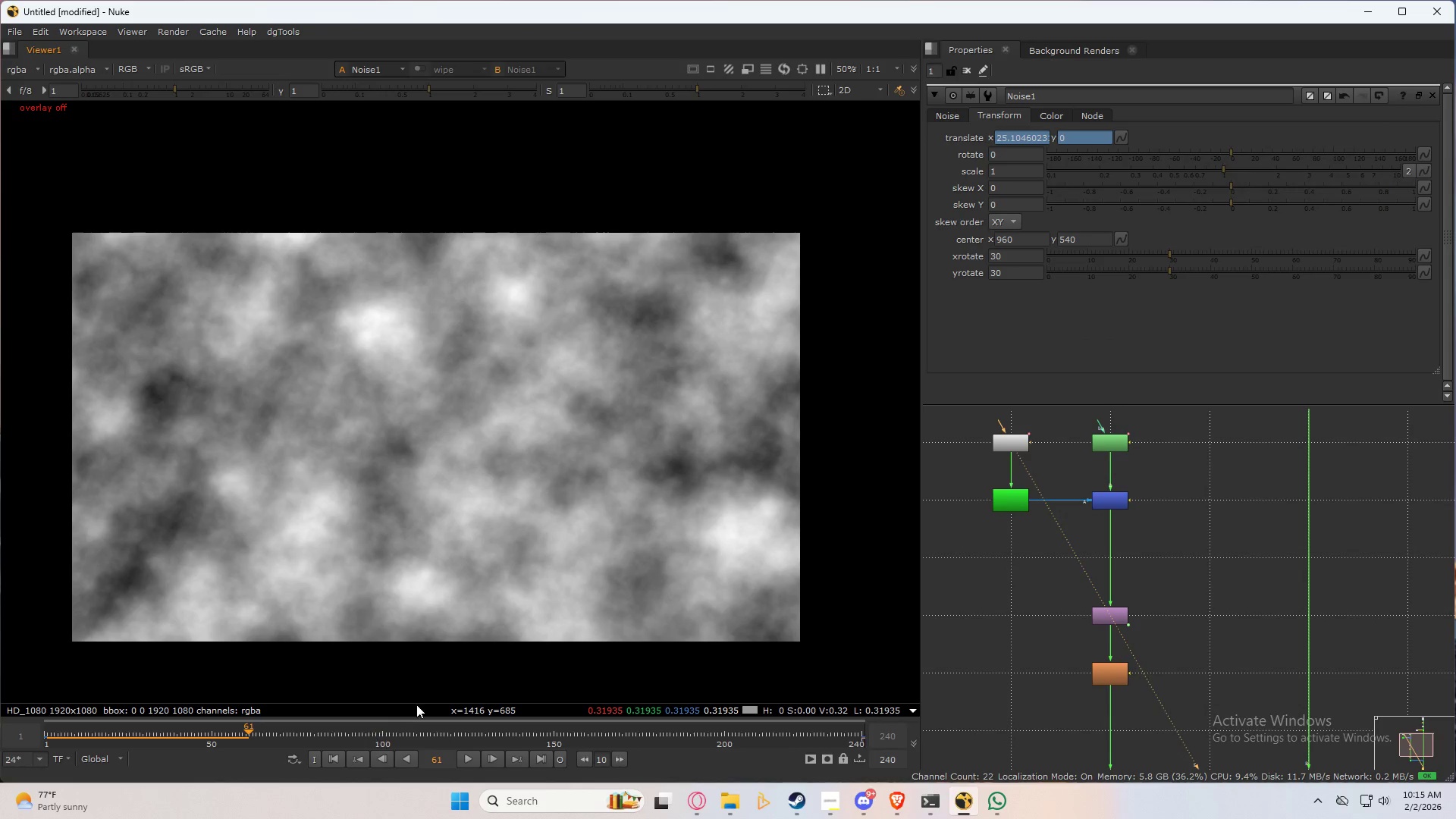 
left_click([467, 759])
 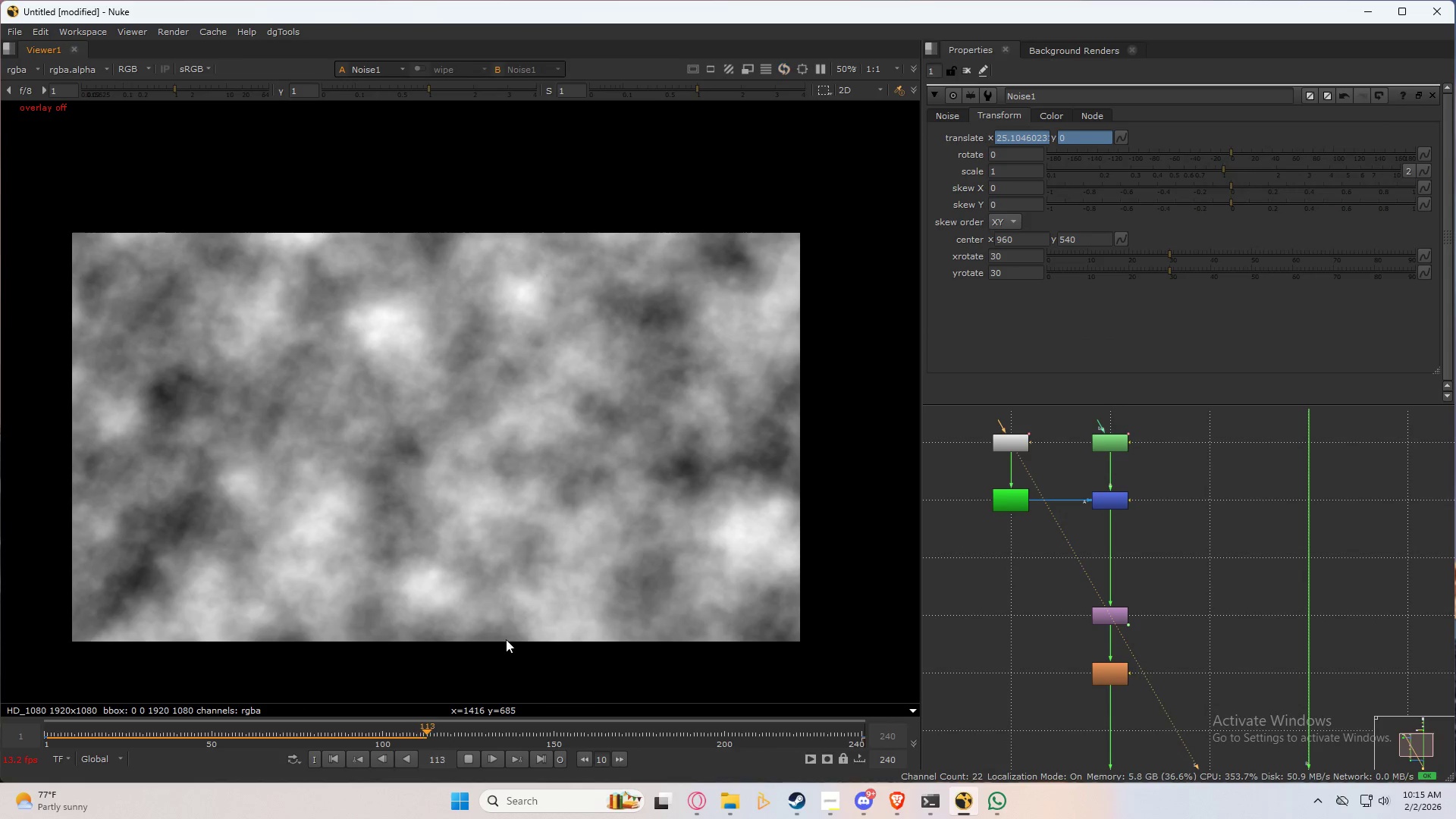 
left_click([470, 758])
 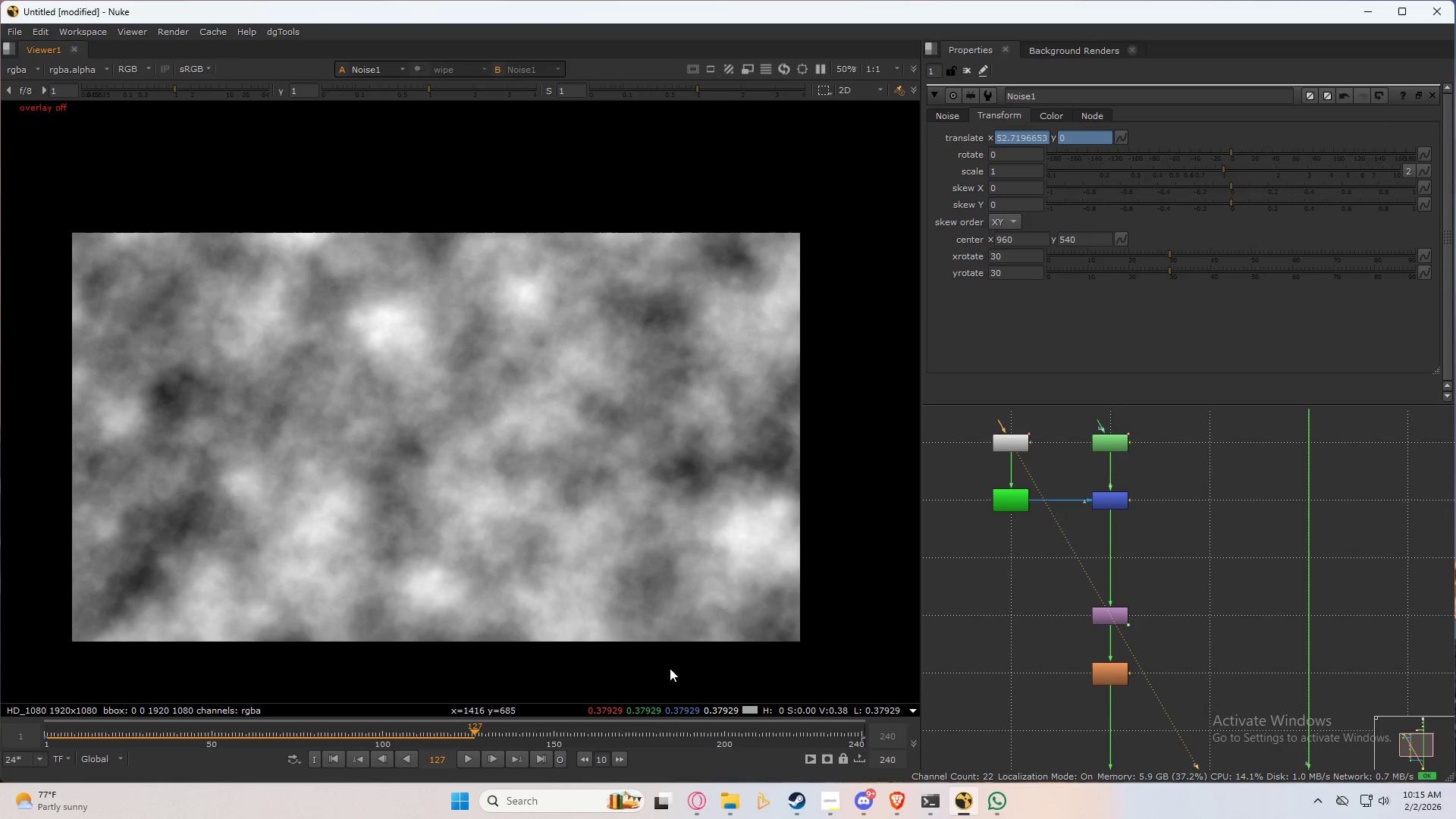 
left_click([544, 755])
 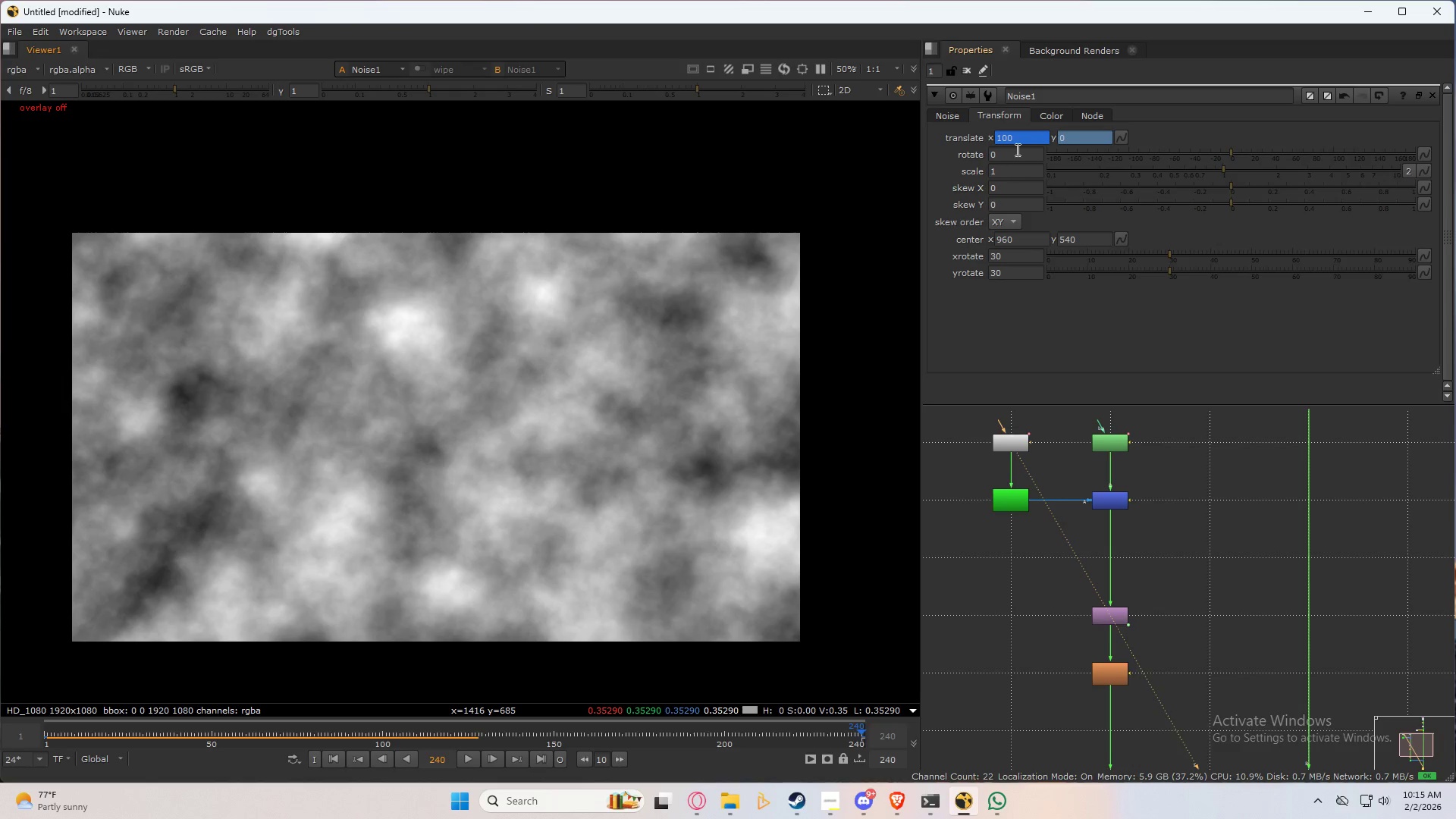 
left_click([1028, 137])
 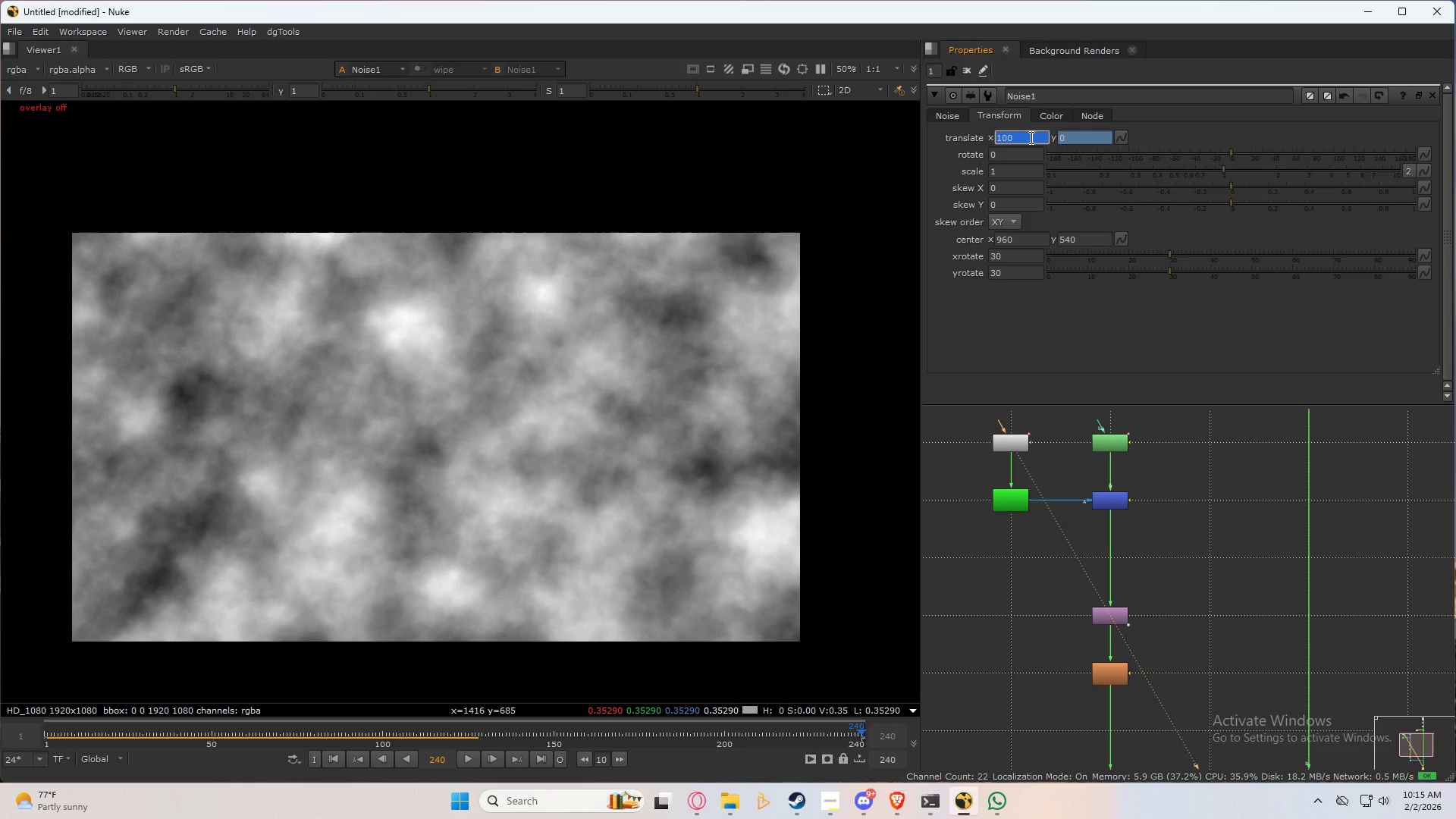 
key(Numpad0)
 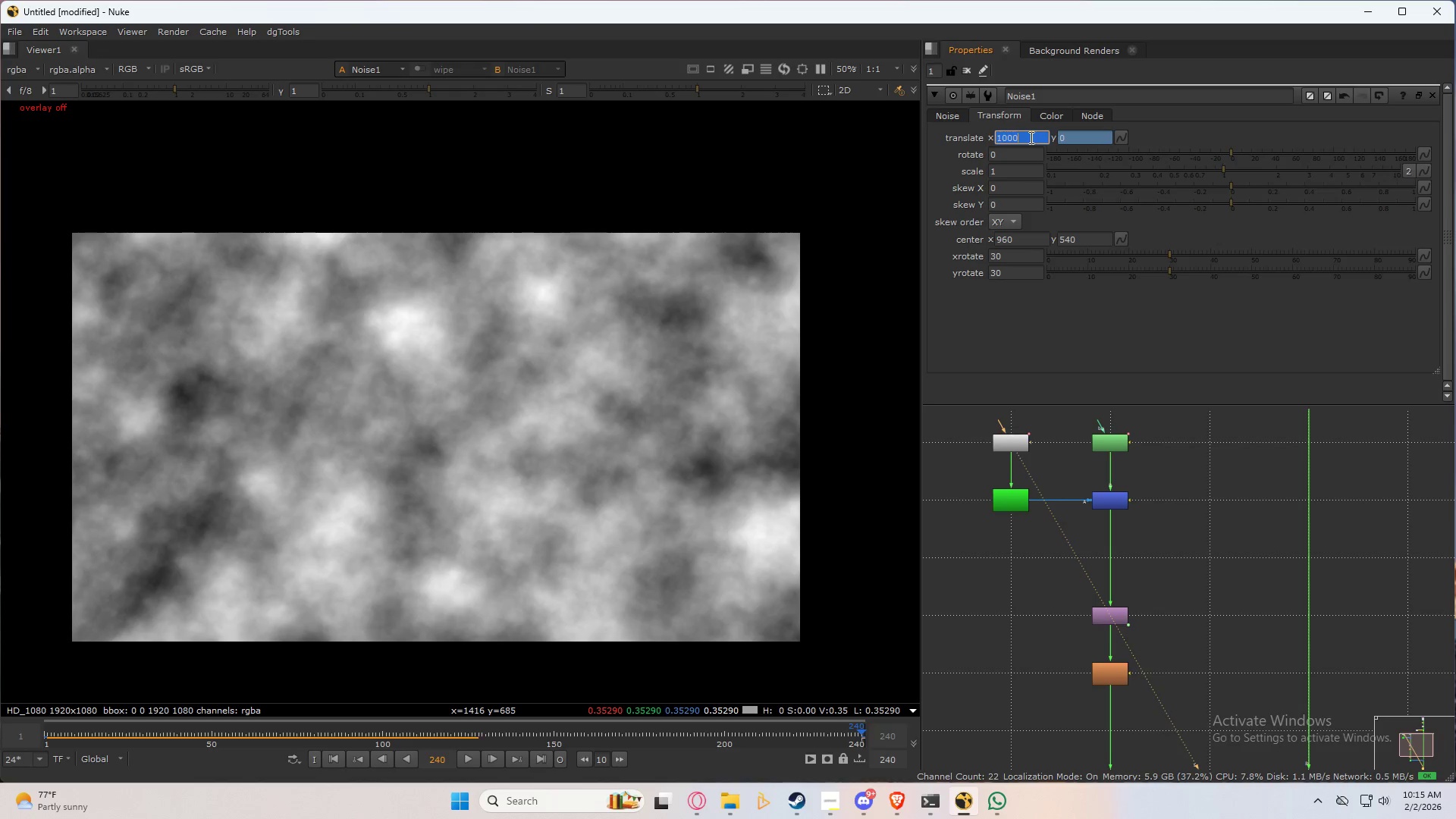 
key(NumpadEnter)
 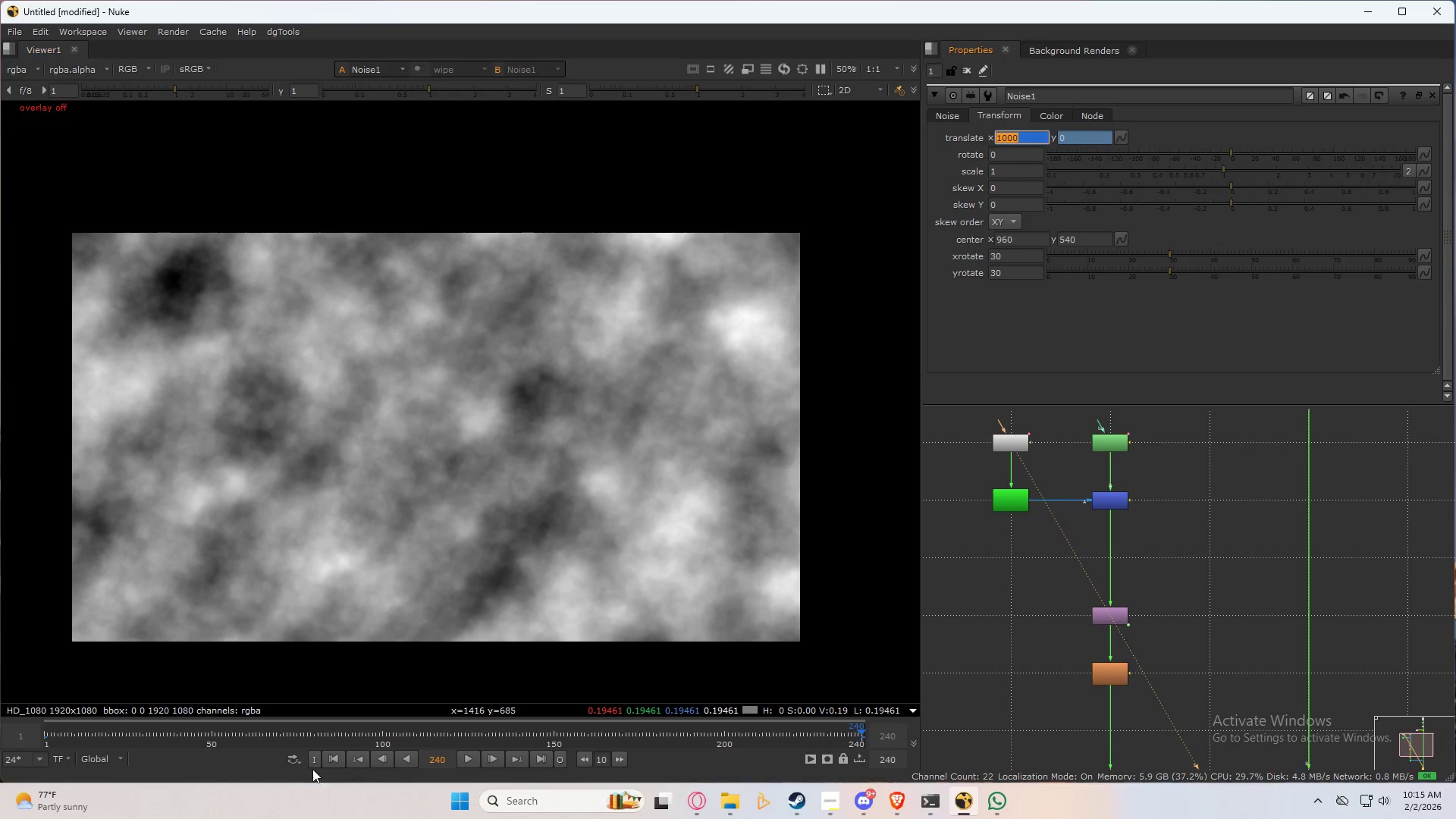 
left_click([337, 758])
 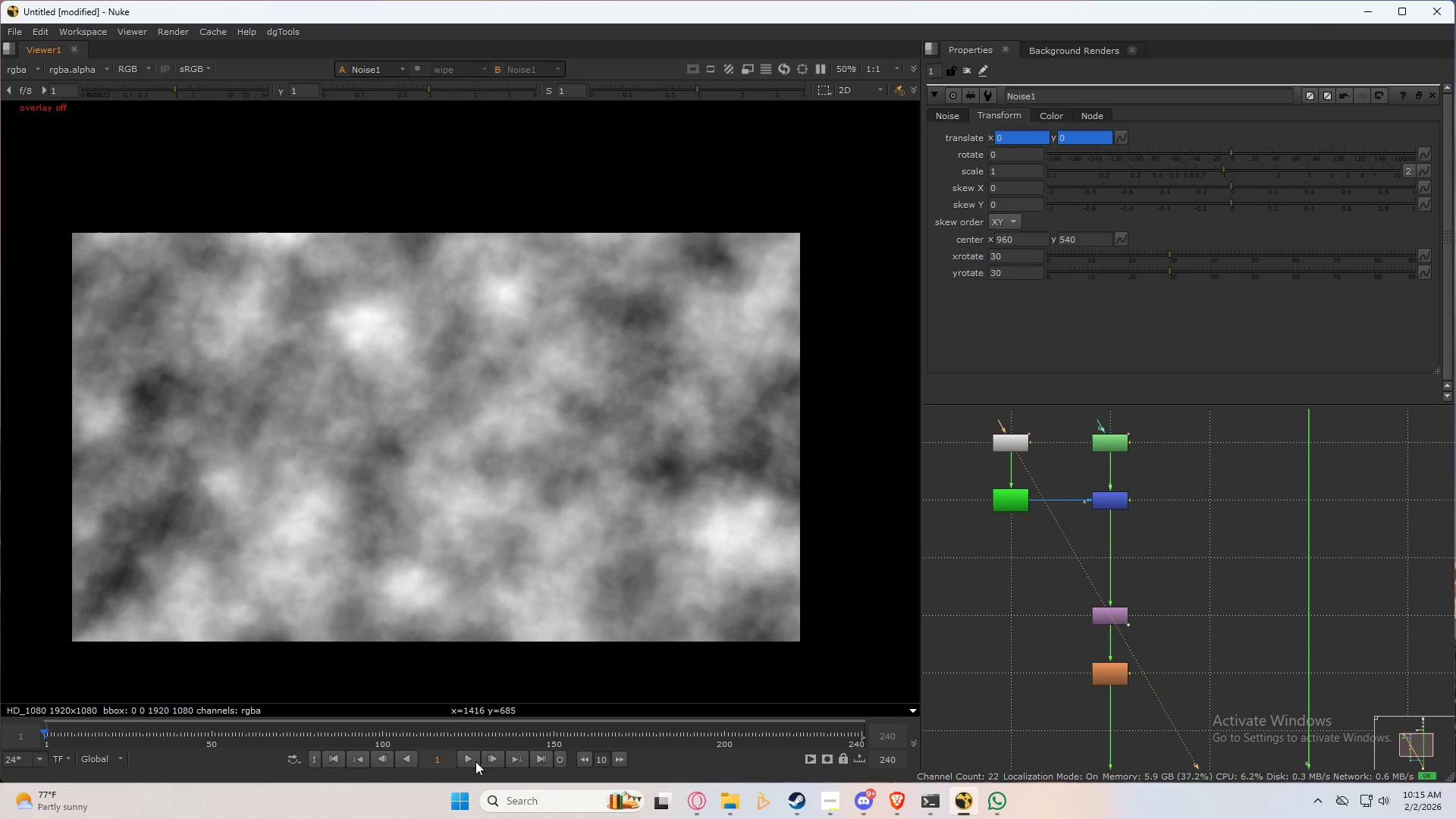 
left_click([472, 759])
 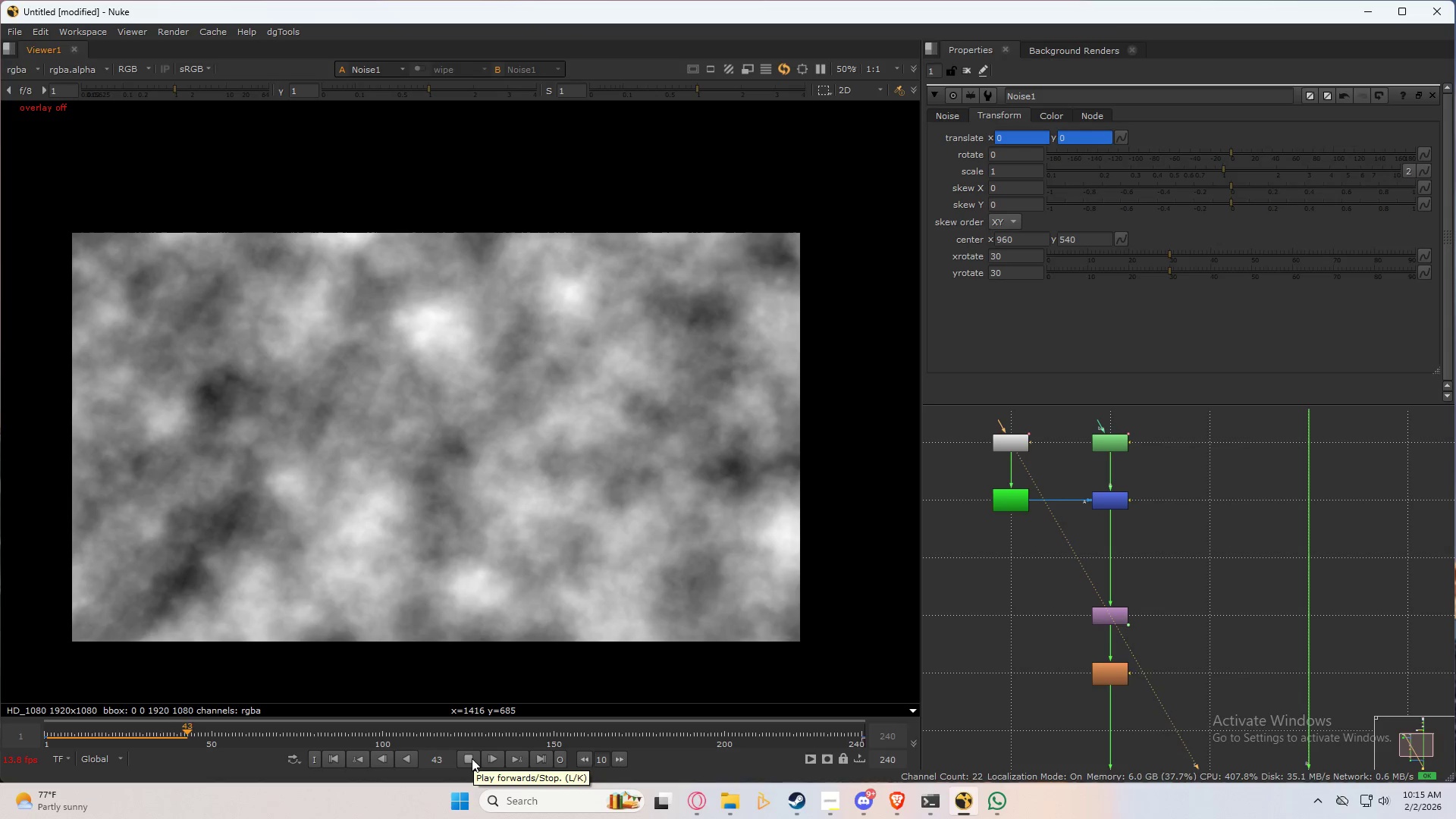 
left_click([472, 758])
 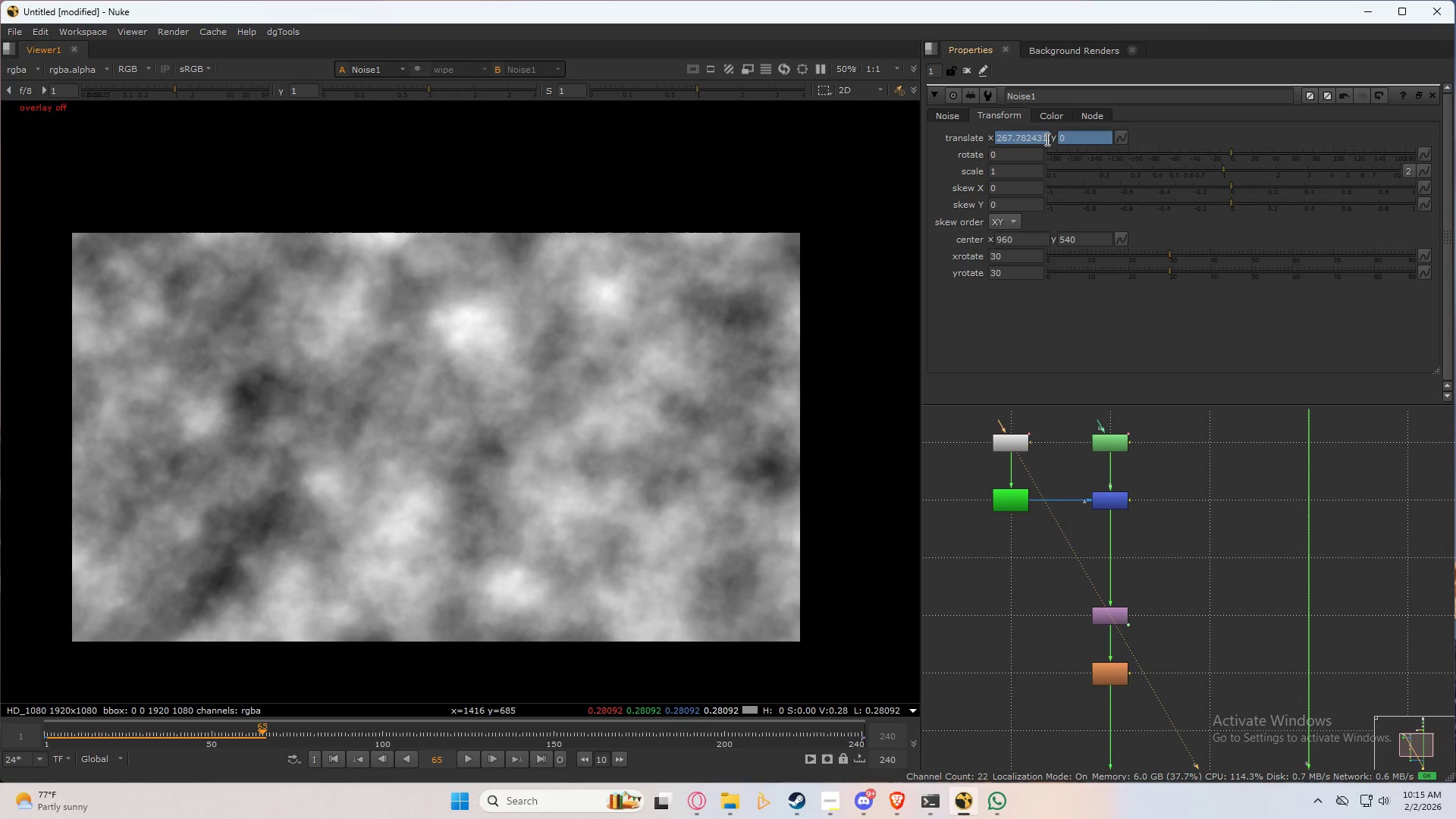 
left_click([1046, 139])
 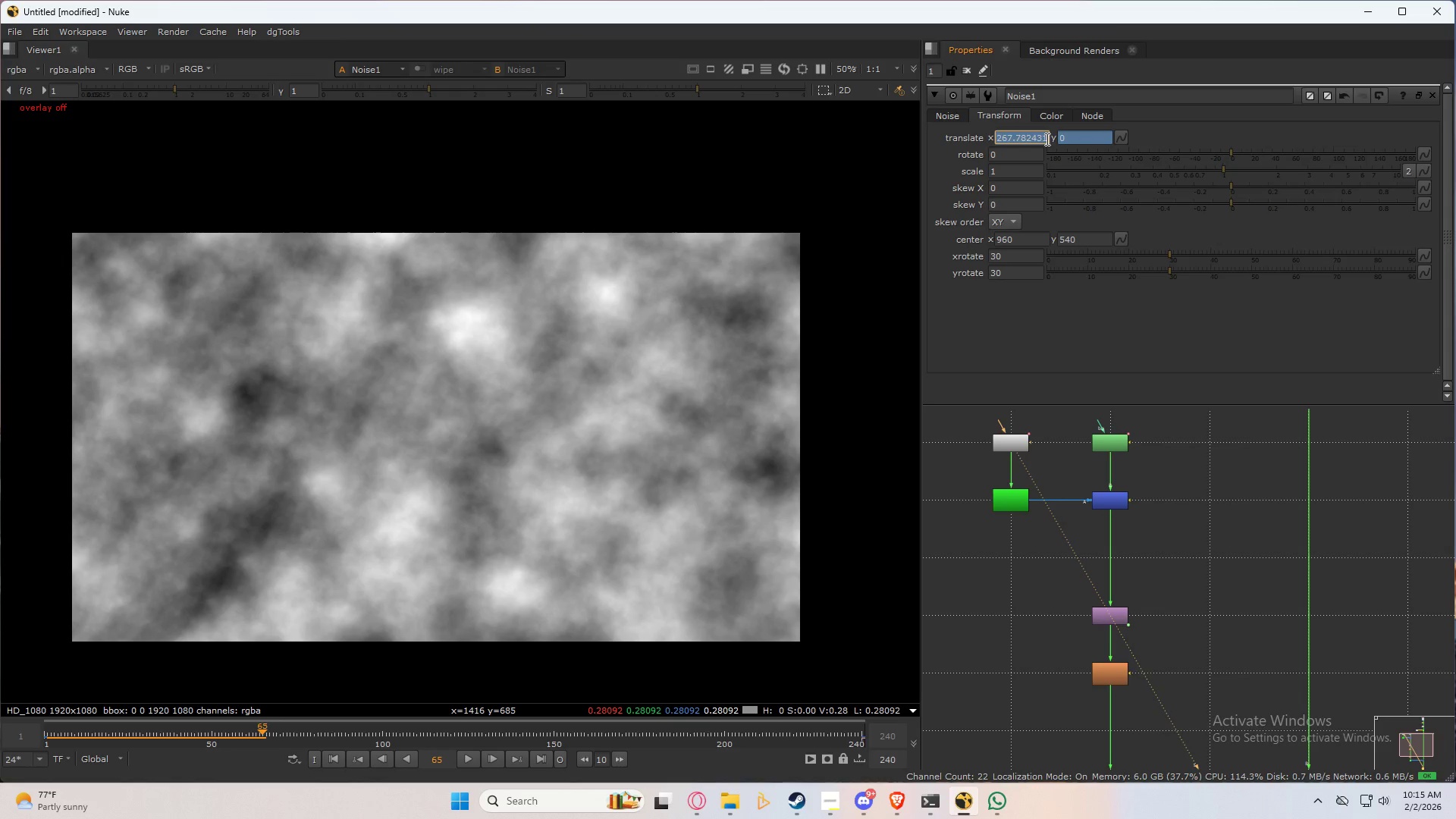 
key(Control+A)
 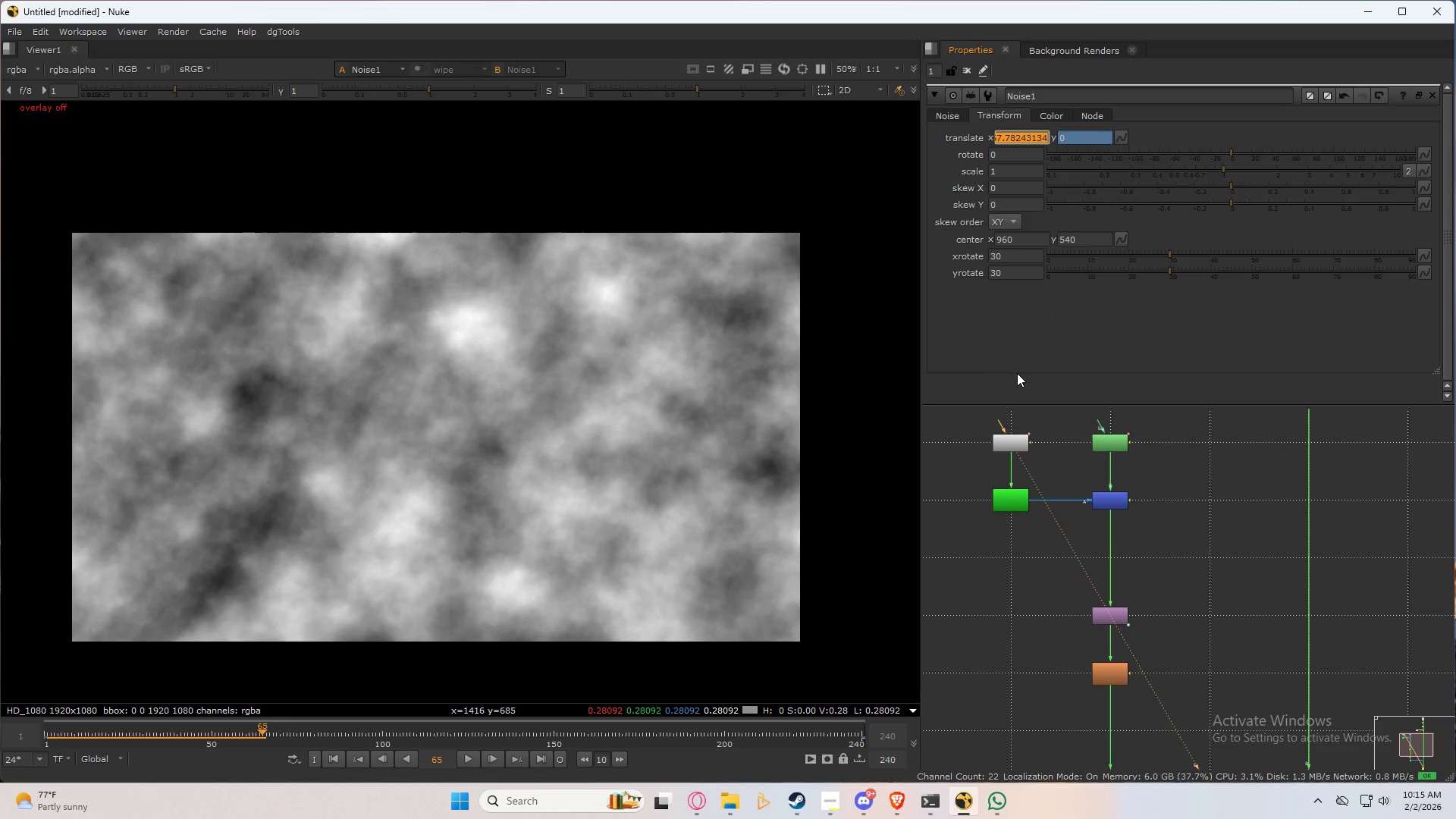 
left_click([1028, 375])
 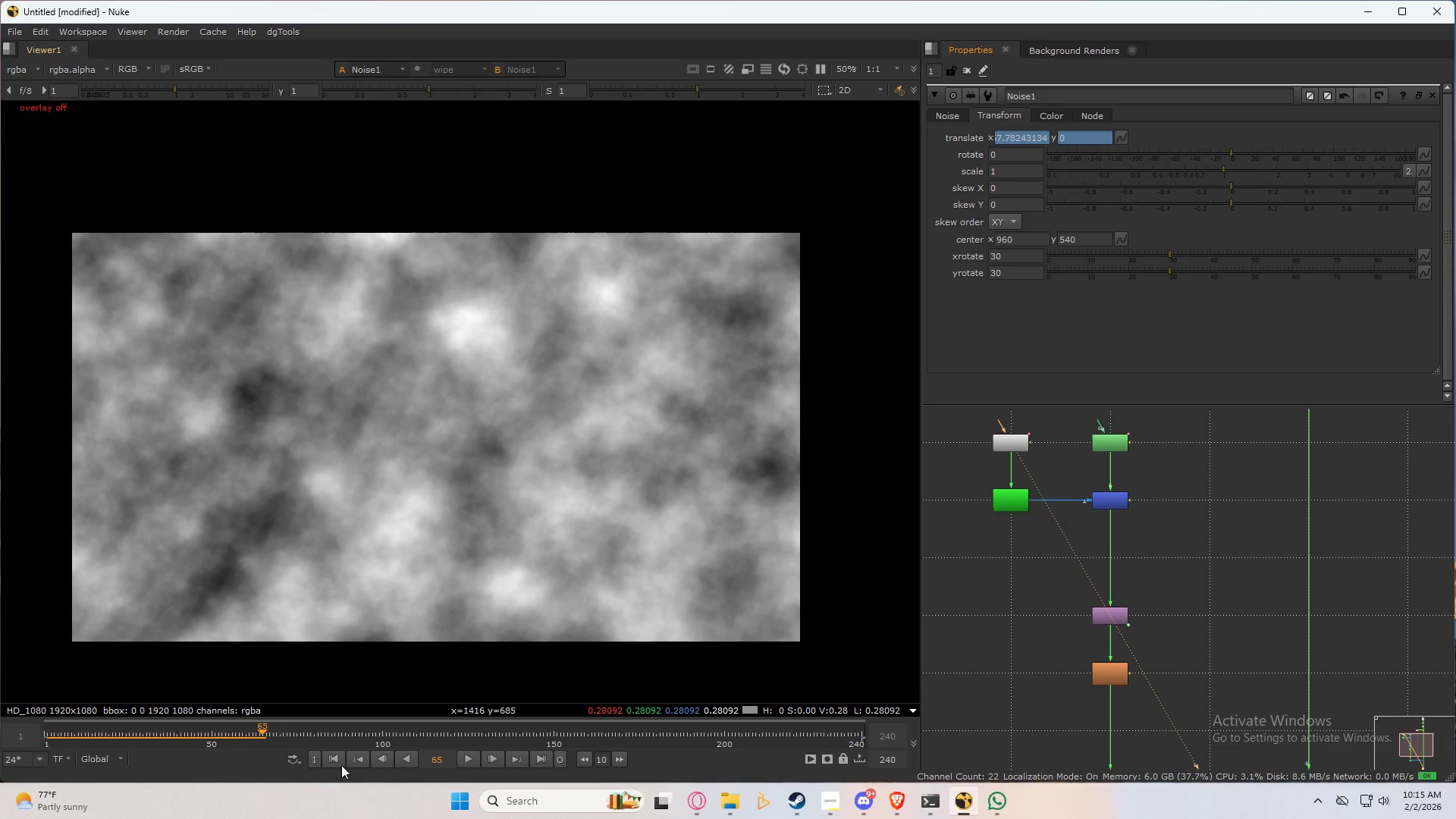 
left_click([337, 759])
 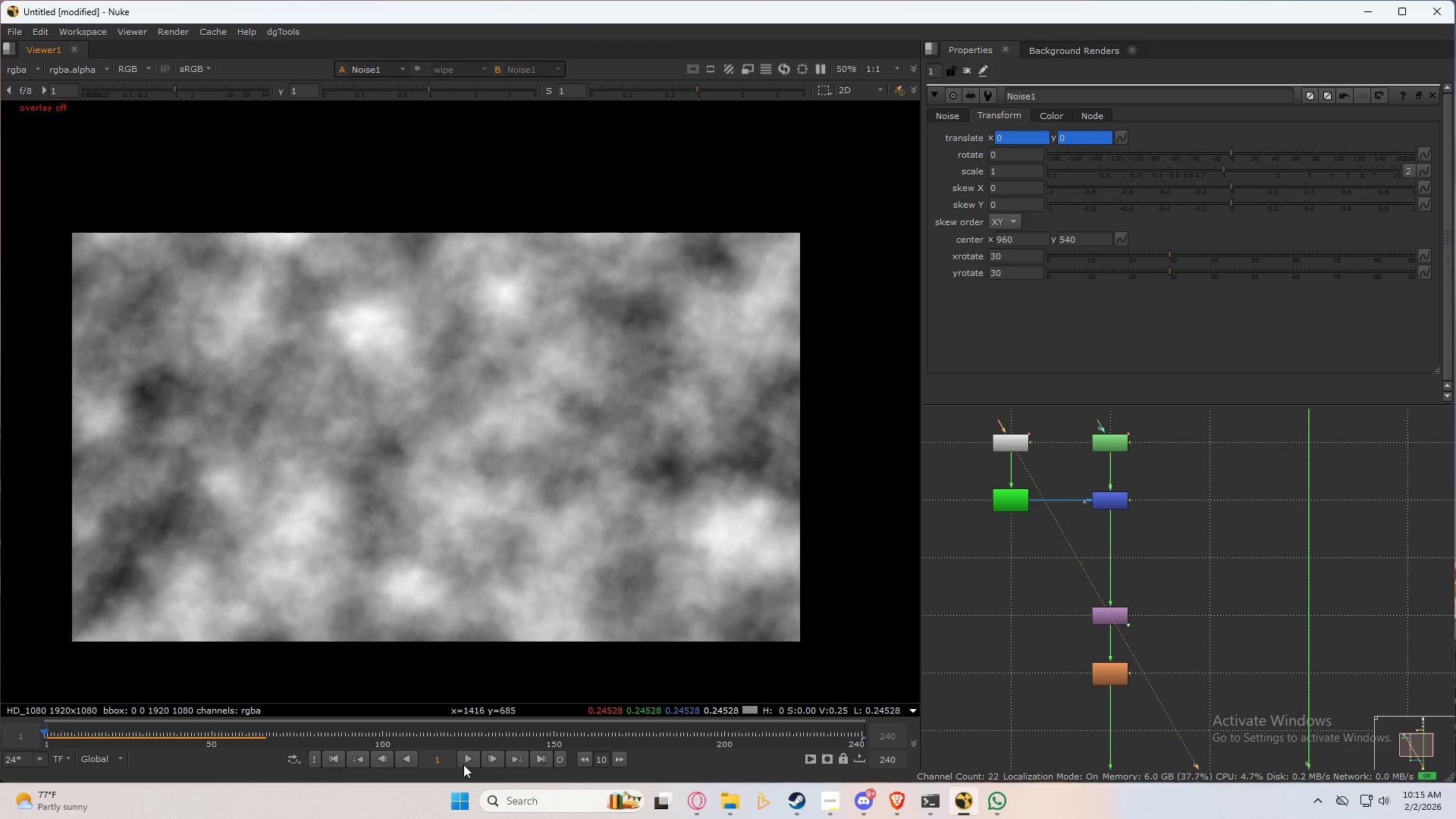 
left_click([473, 759])
 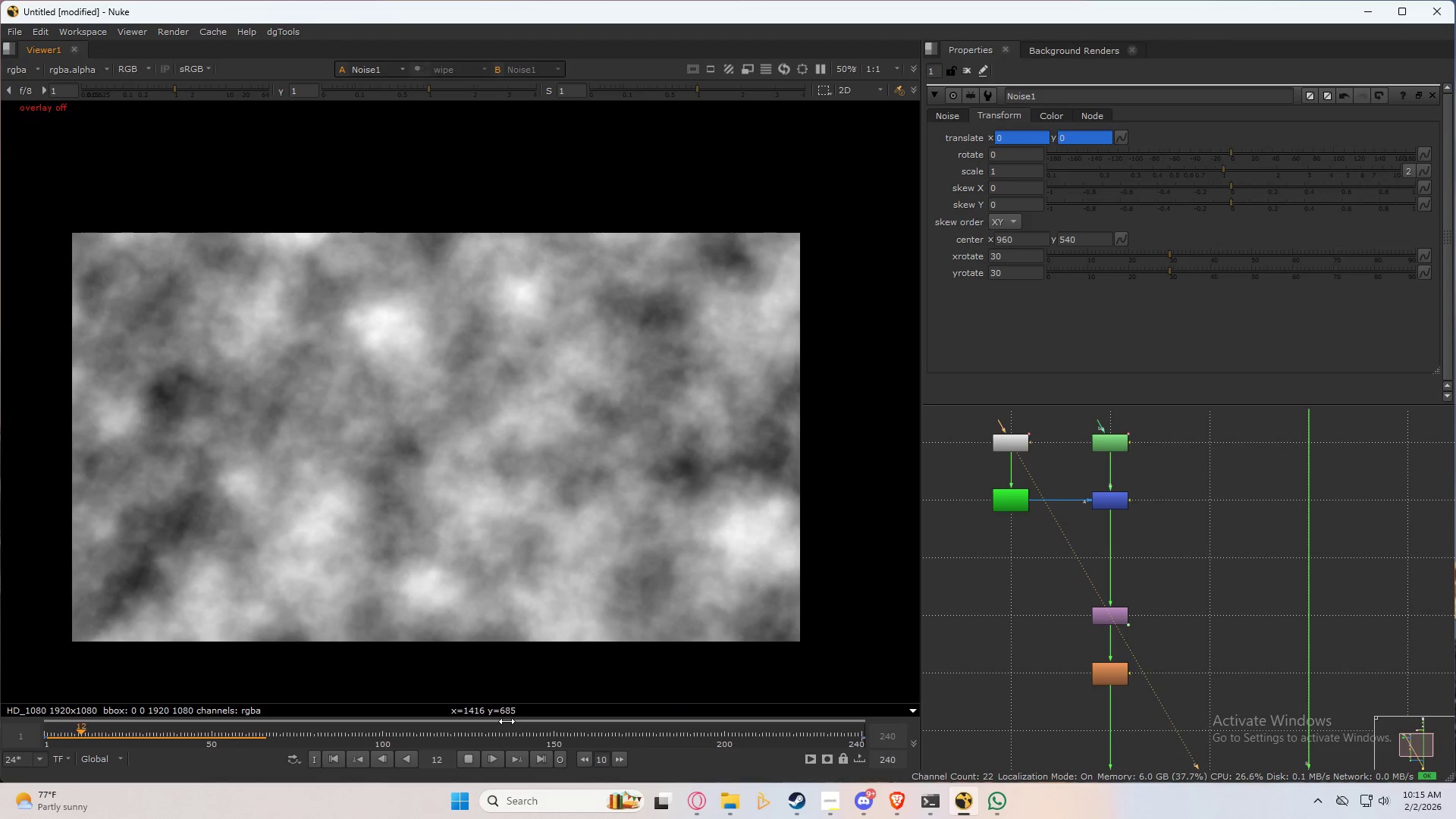 
mouse_move([528, 702])
 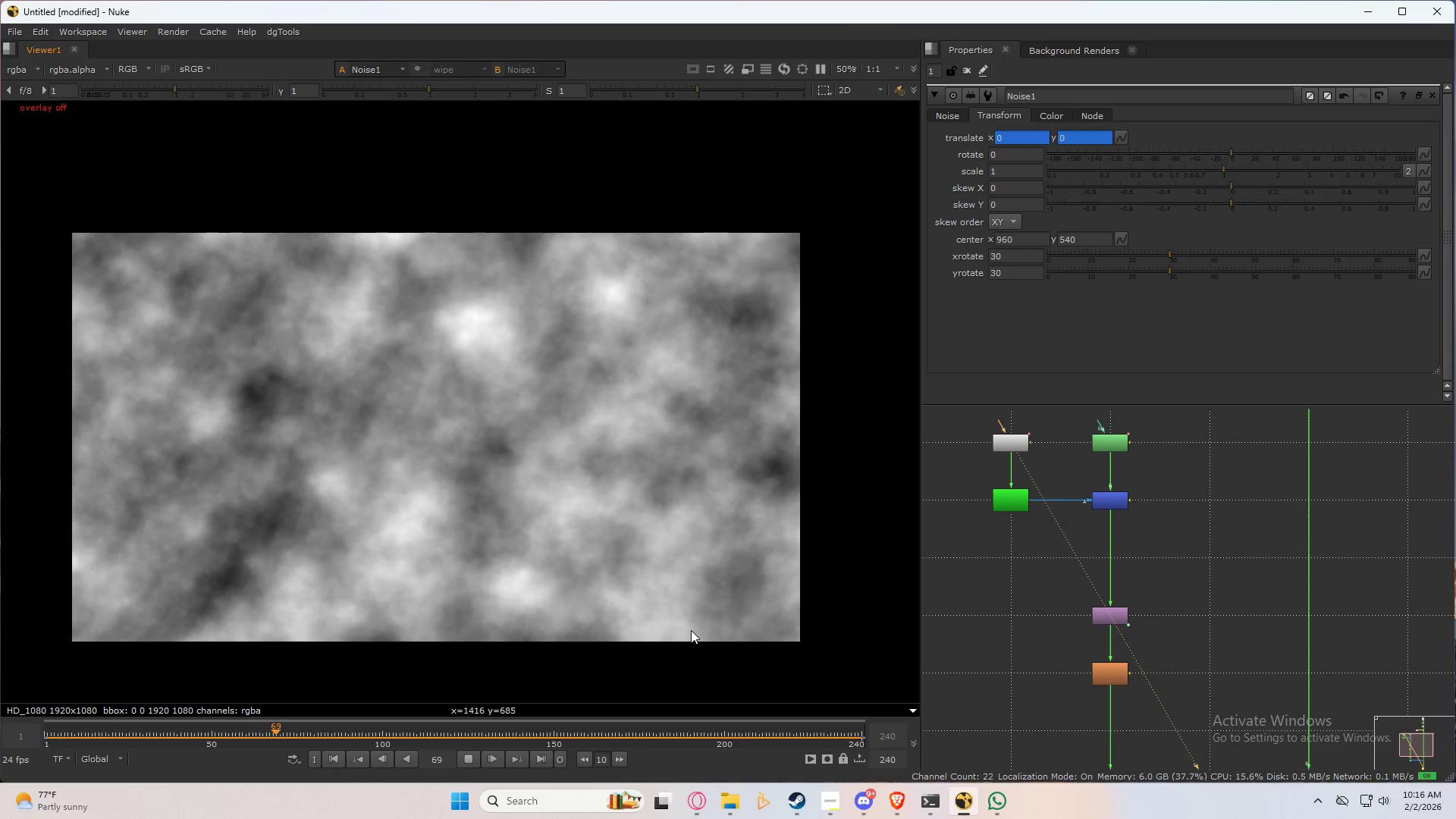 
wait(15.12)
 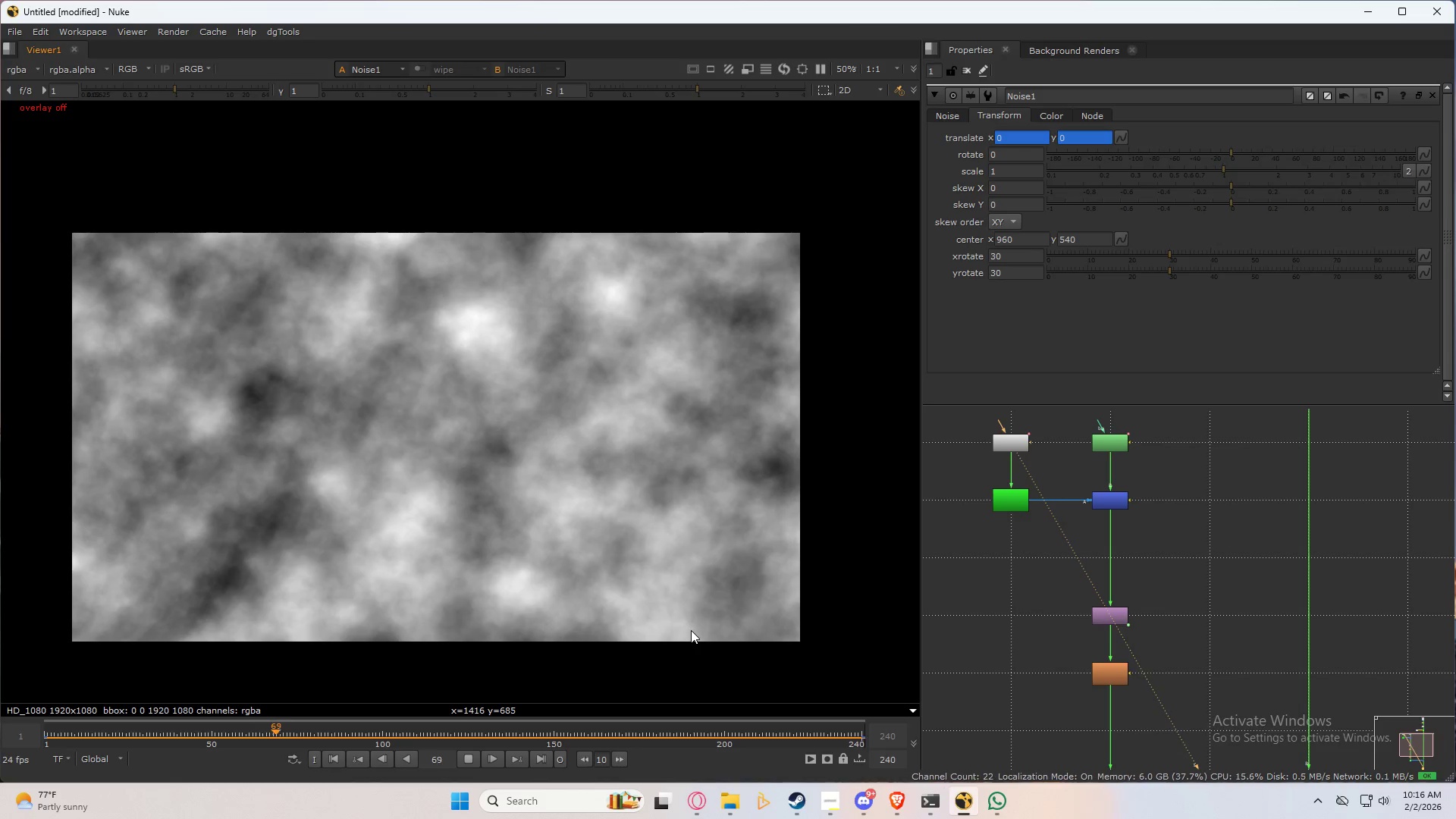 
left_click([472, 758])
 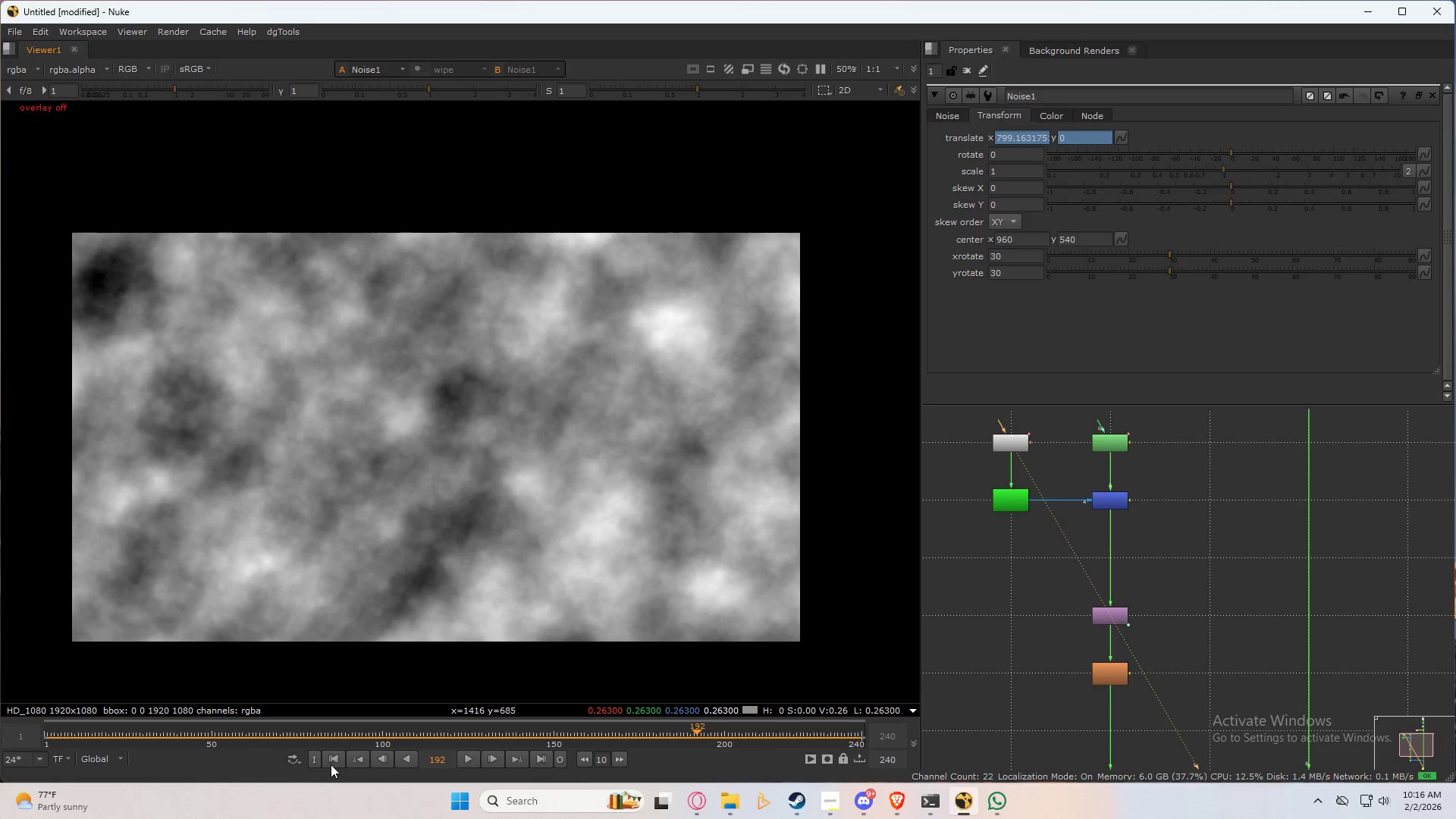 
left_click([333, 765])
 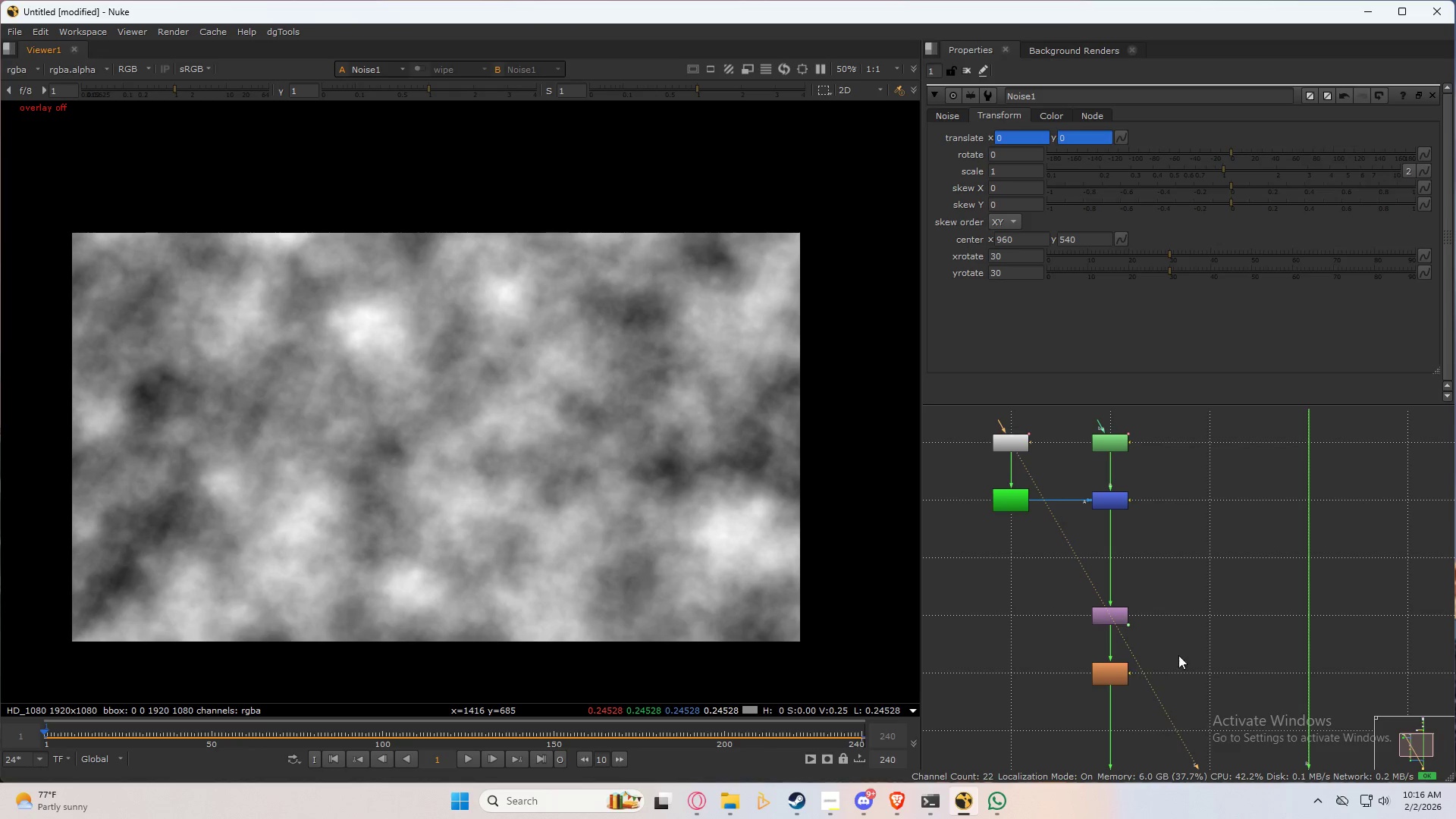 
left_click([1170, 637])
 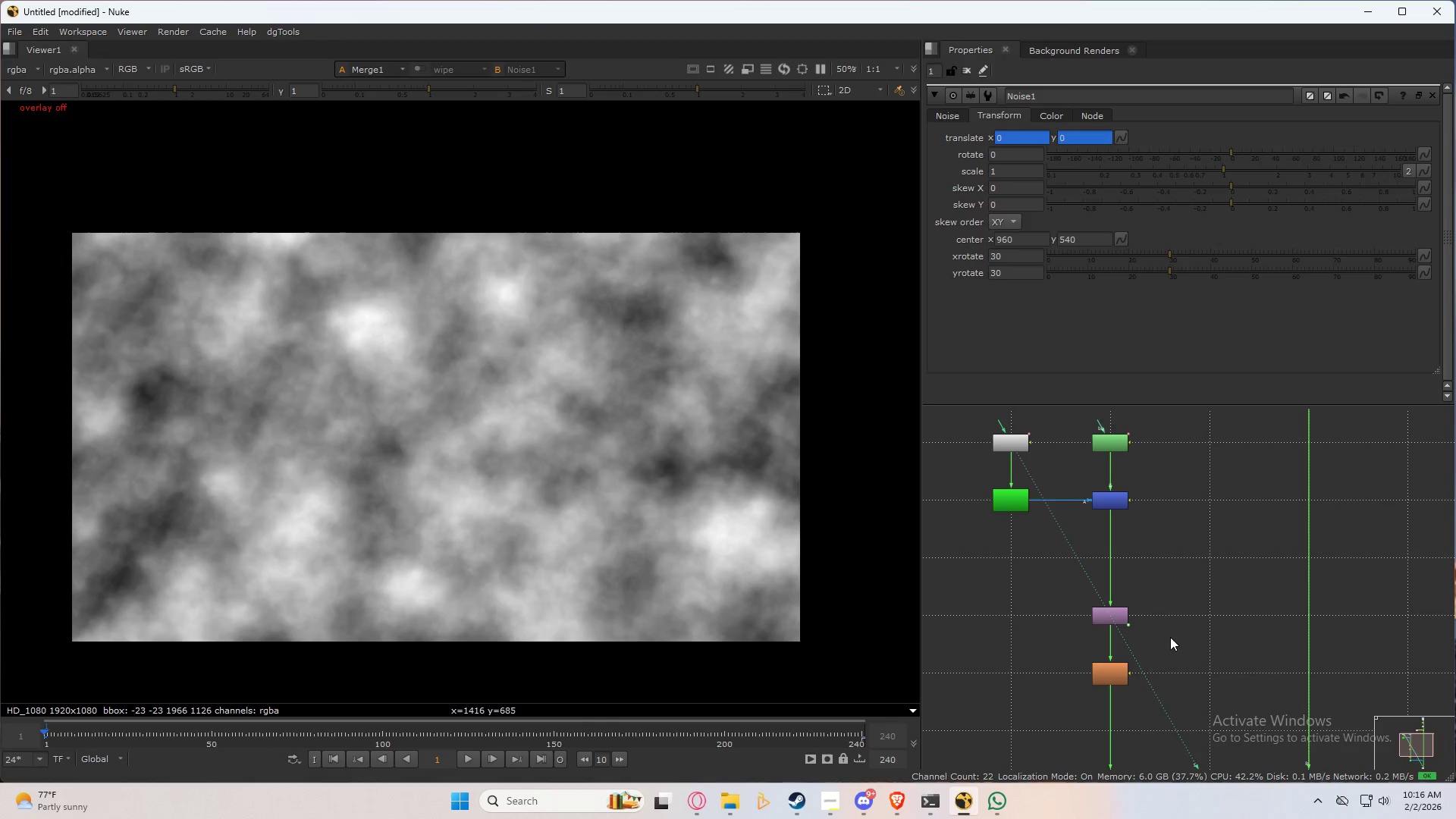 
key(2)
 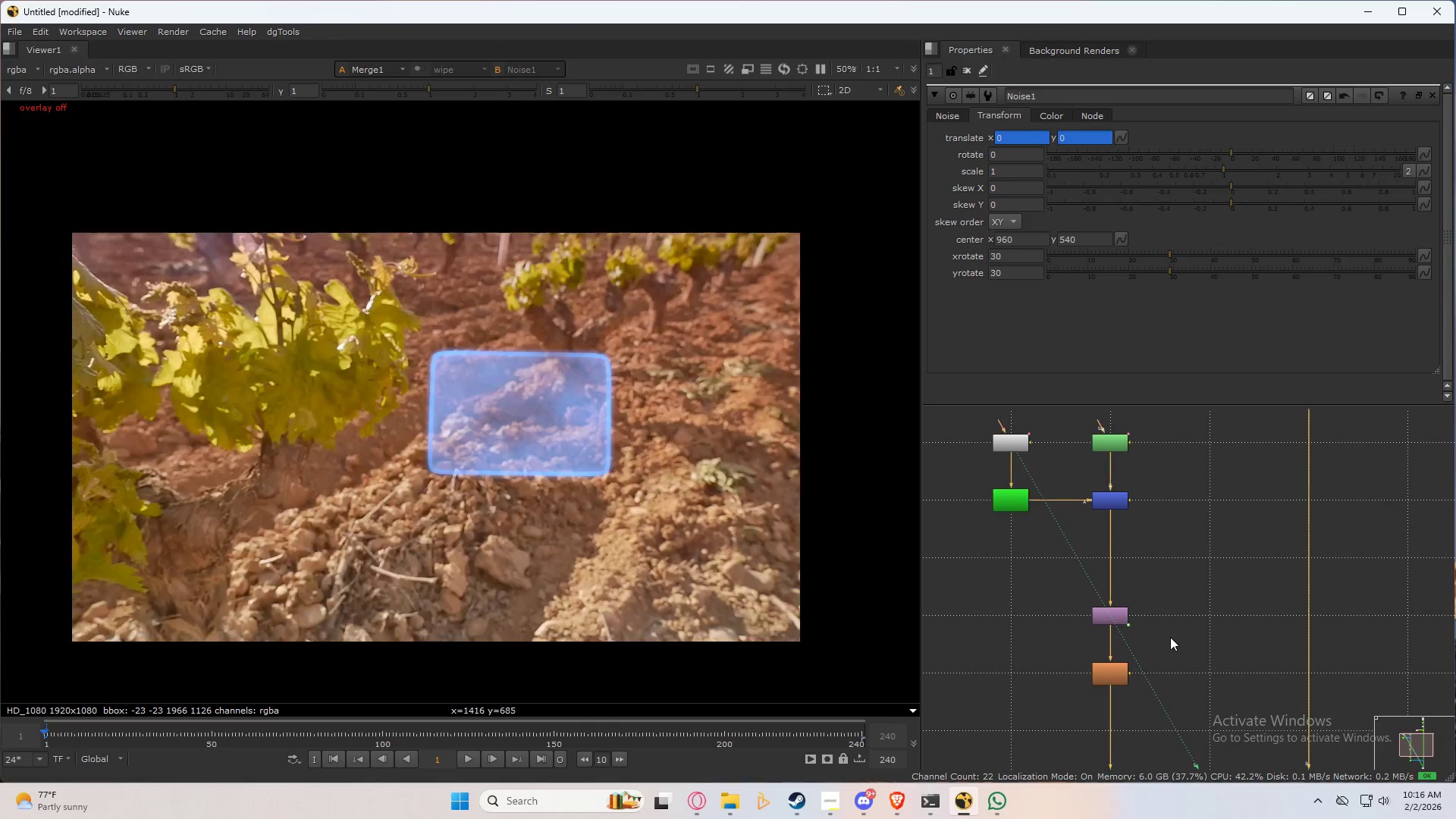 
double_click([1170, 637])
 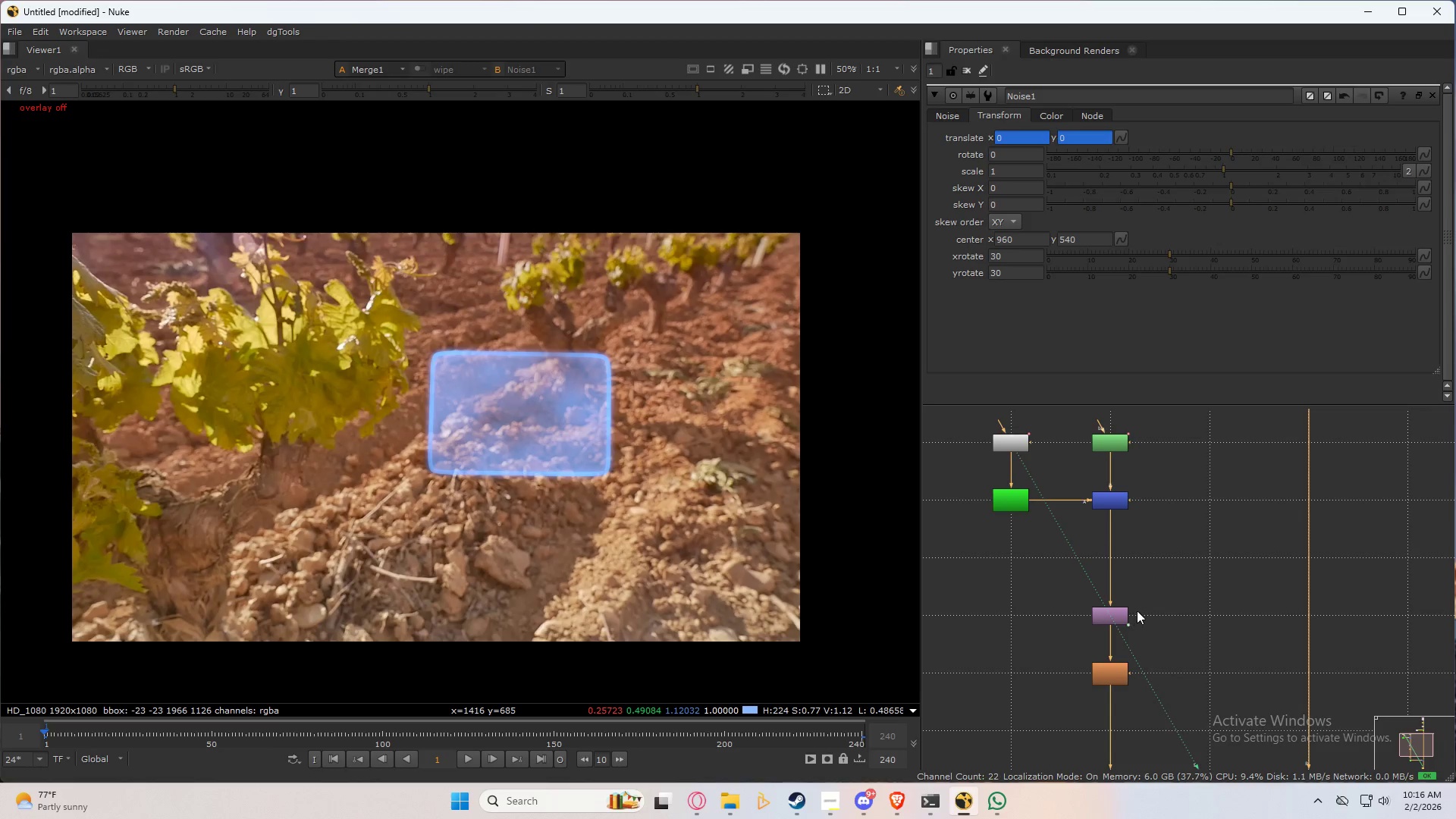 
left_click([1122, 616])
 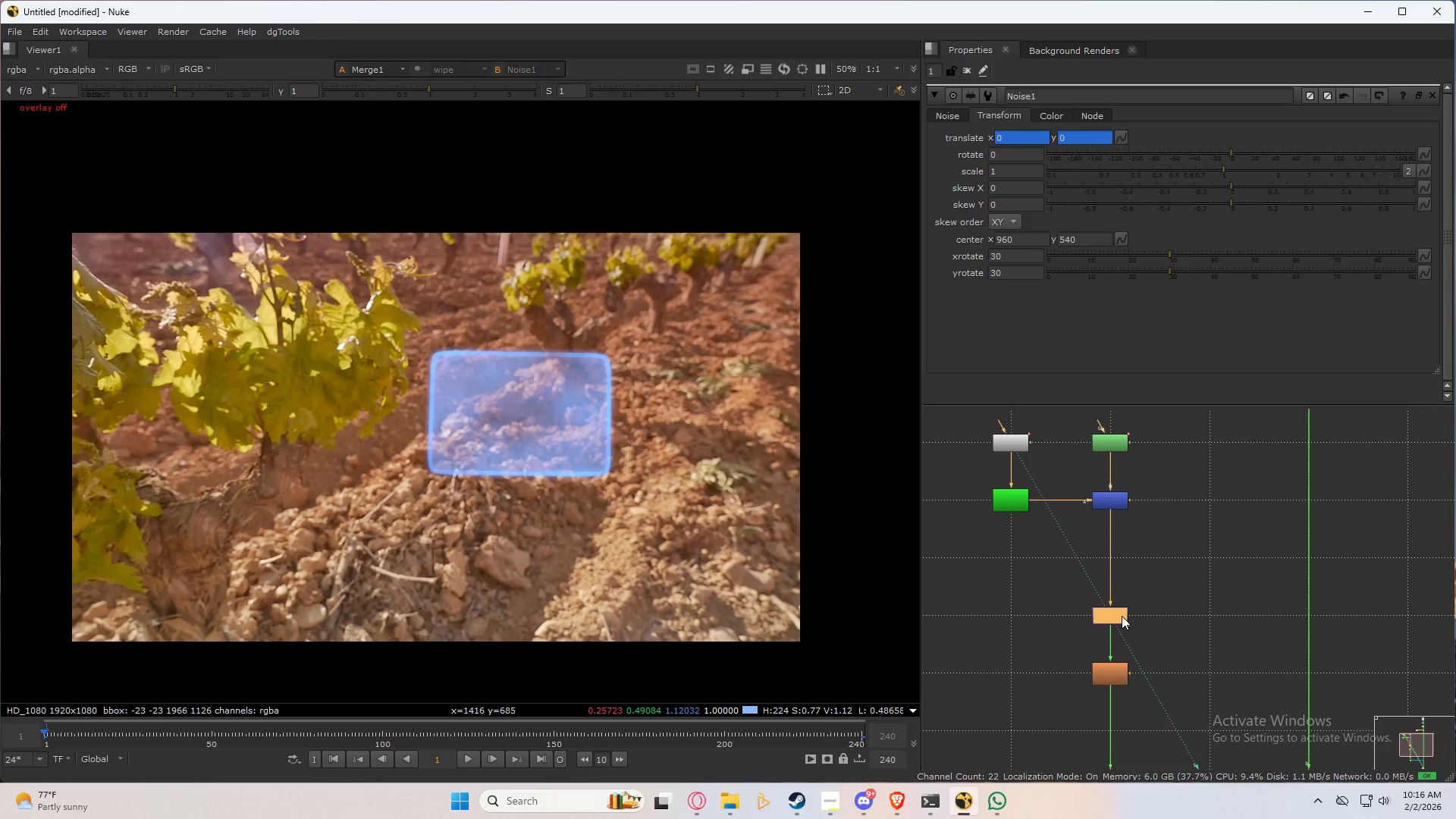 
key(D)
 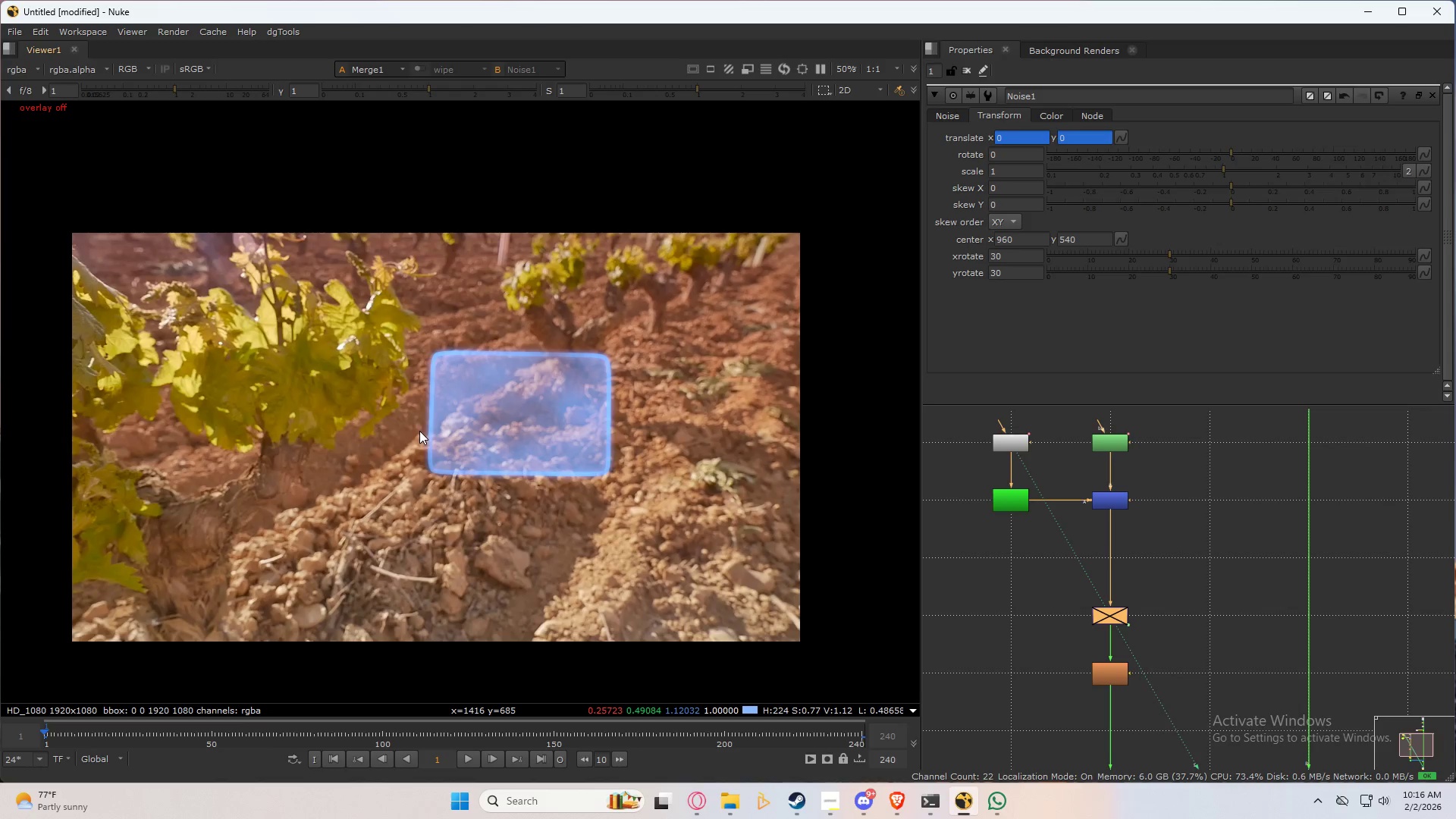 
scroll: coordinate [488, 408], scroll_direction: up, amount: 2.0
 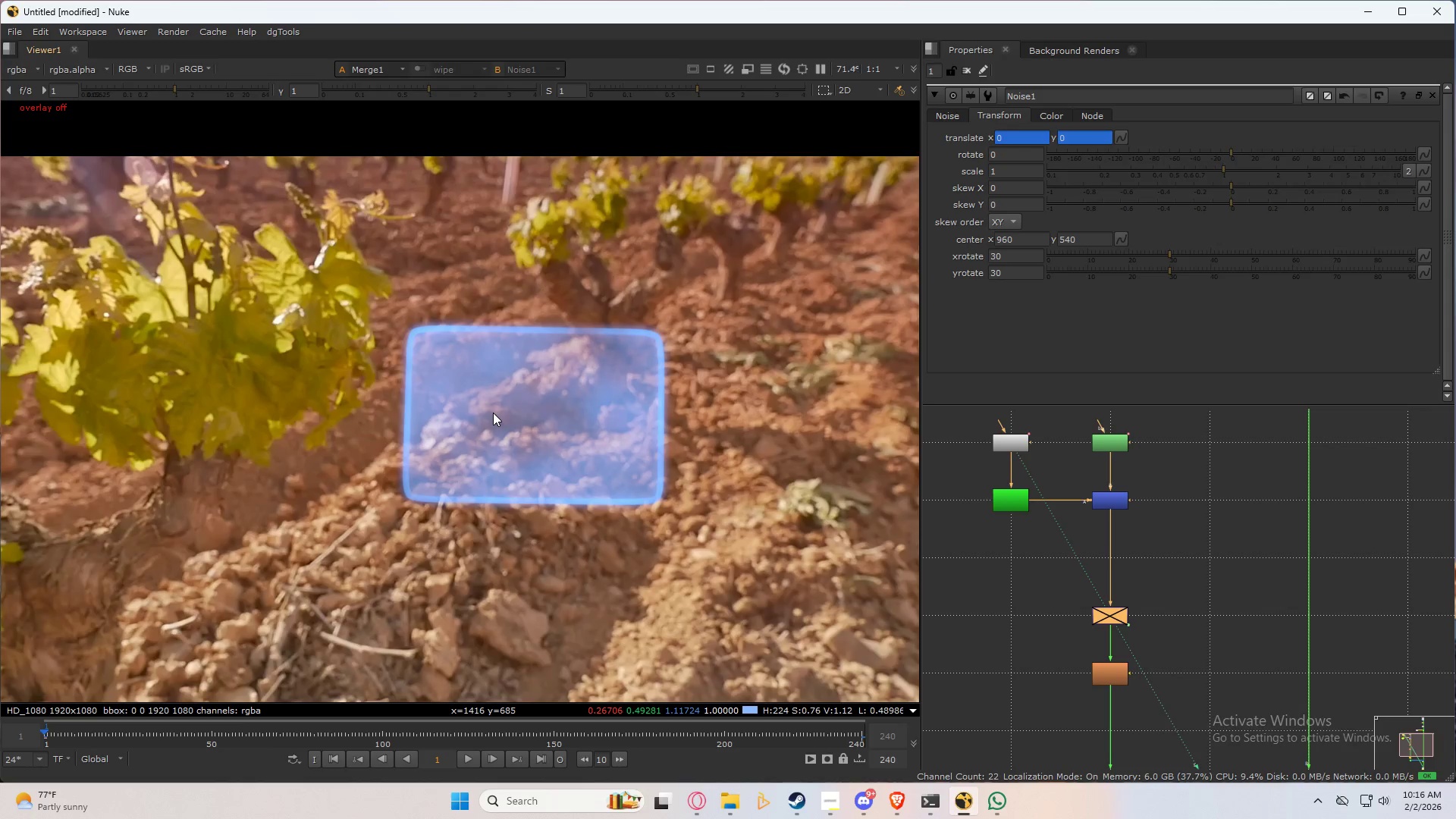 
scroll: coordinate [493, 413], scroll_direction: down, amount: 2.0
 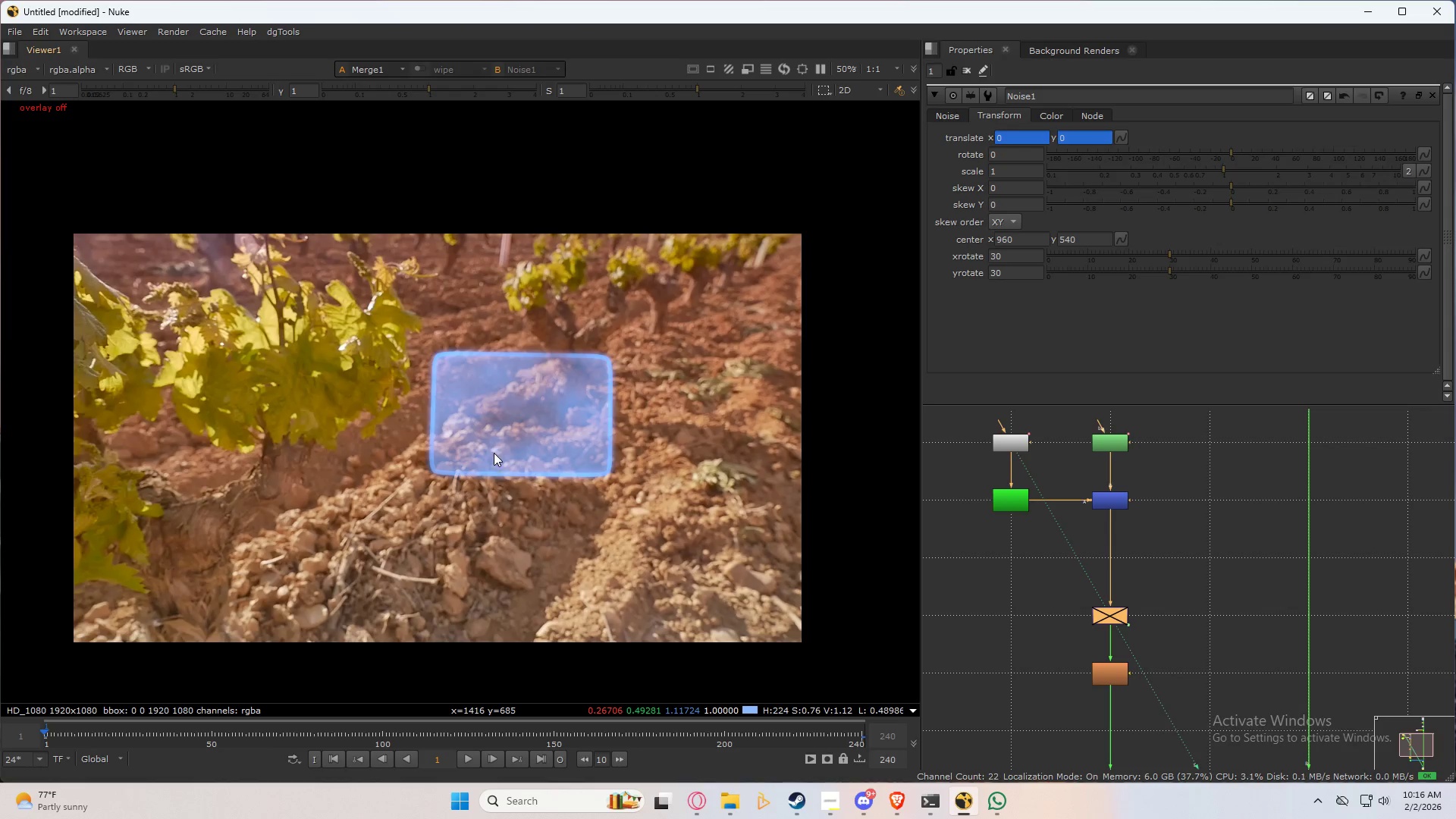 
scroll: coordinate [1097, 669], scroll_direction: up, amount: 6.0
 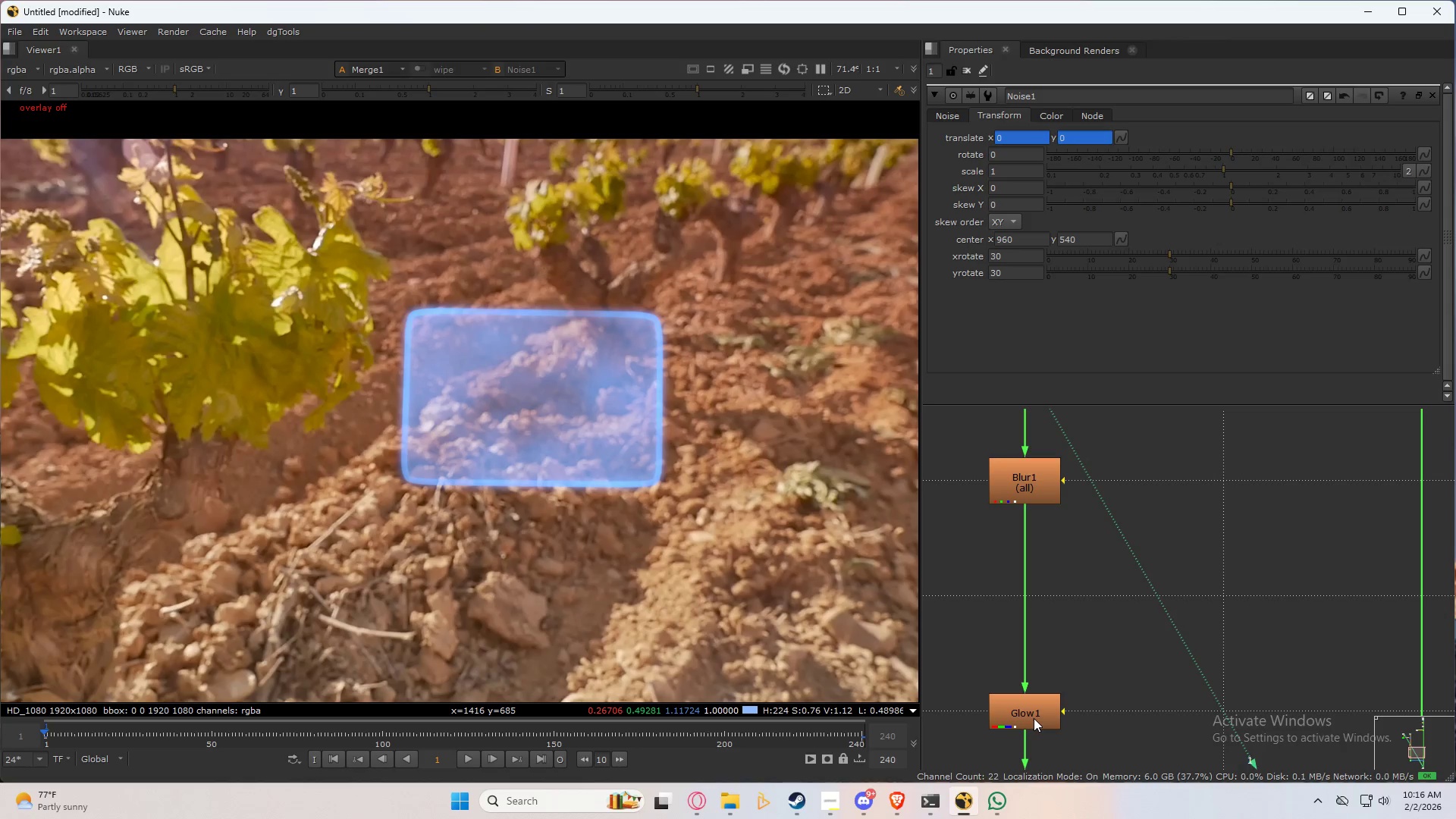 
left_click_drag(start_coordinate=[1034, 718], to_coordinate=[1037, 605])
 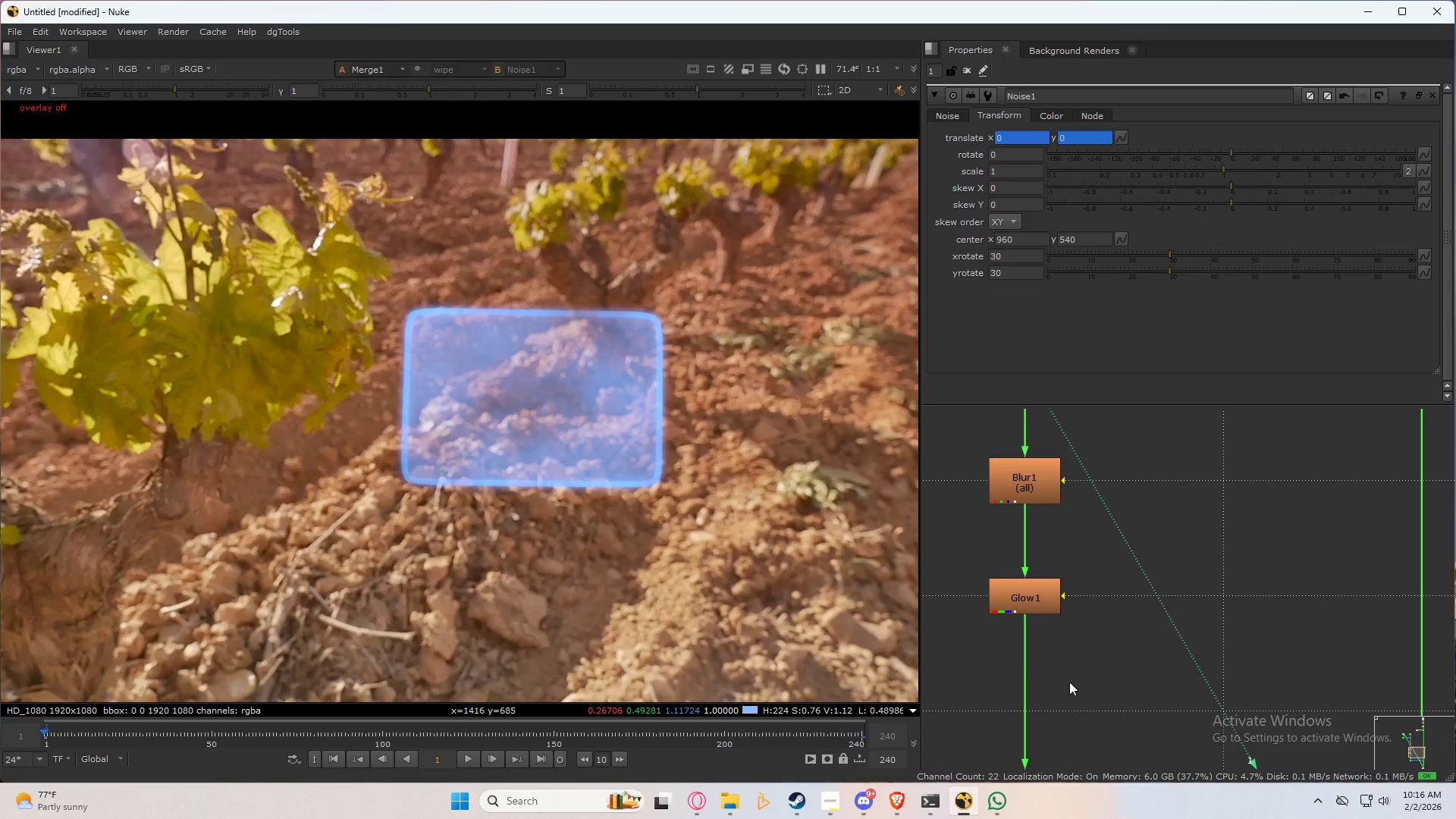 
double_click([1069, 682])
 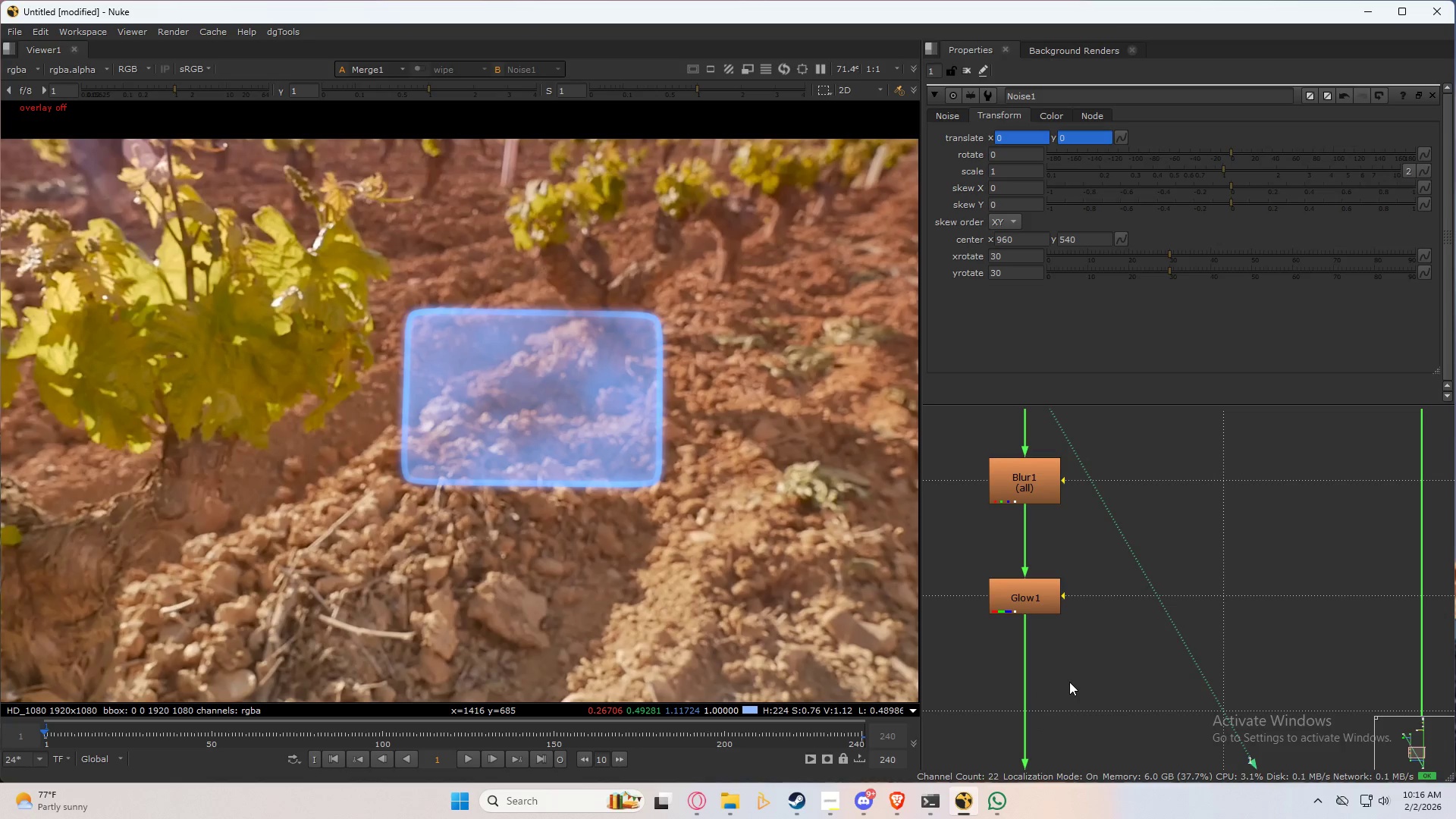 
key(Tab)
type(wrap)
 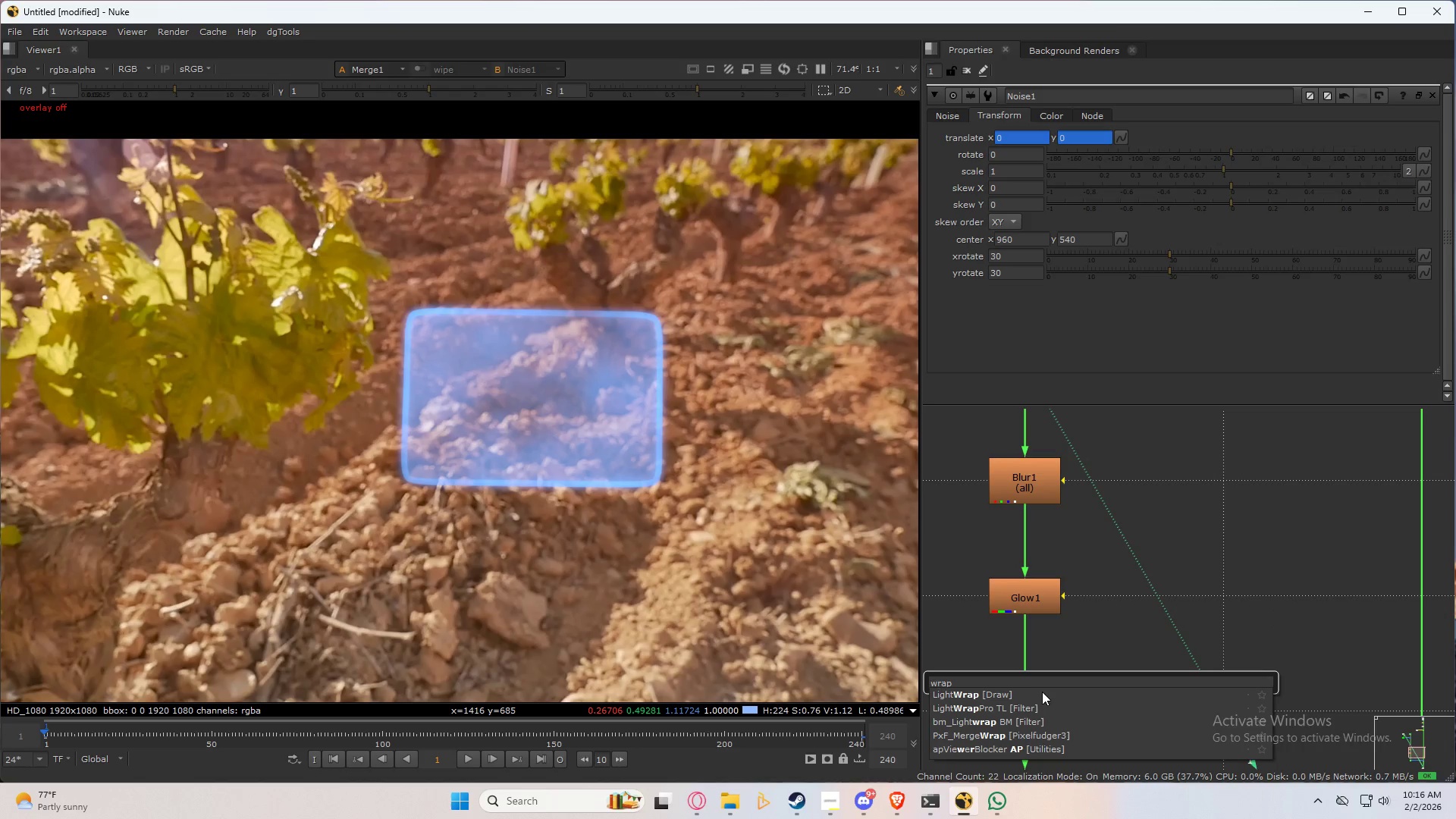 
left_click([1040, 695])
 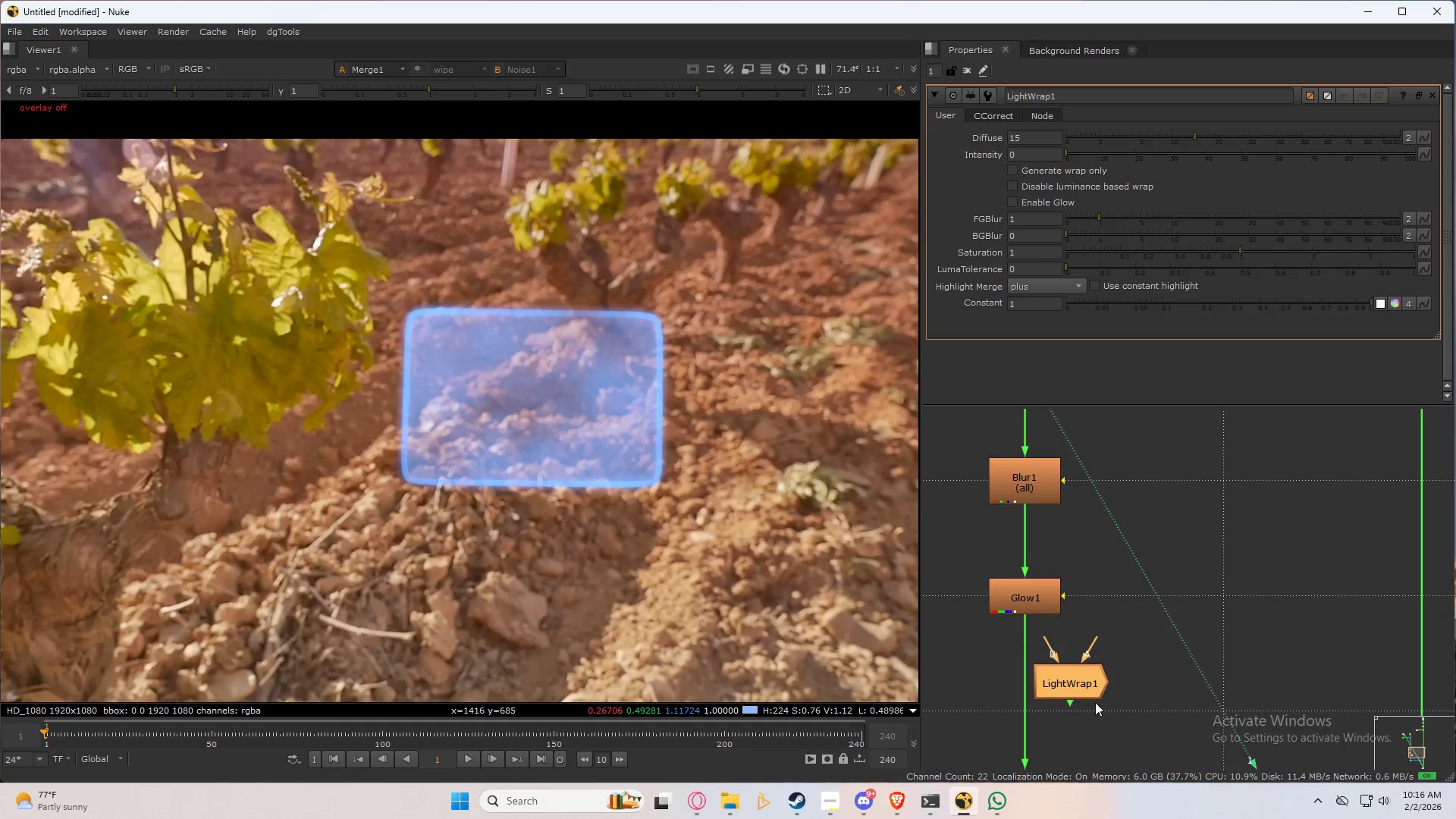 
left_click_drag(start_coordinate=[1079, 680], to_coordinate=[1033, 708])
 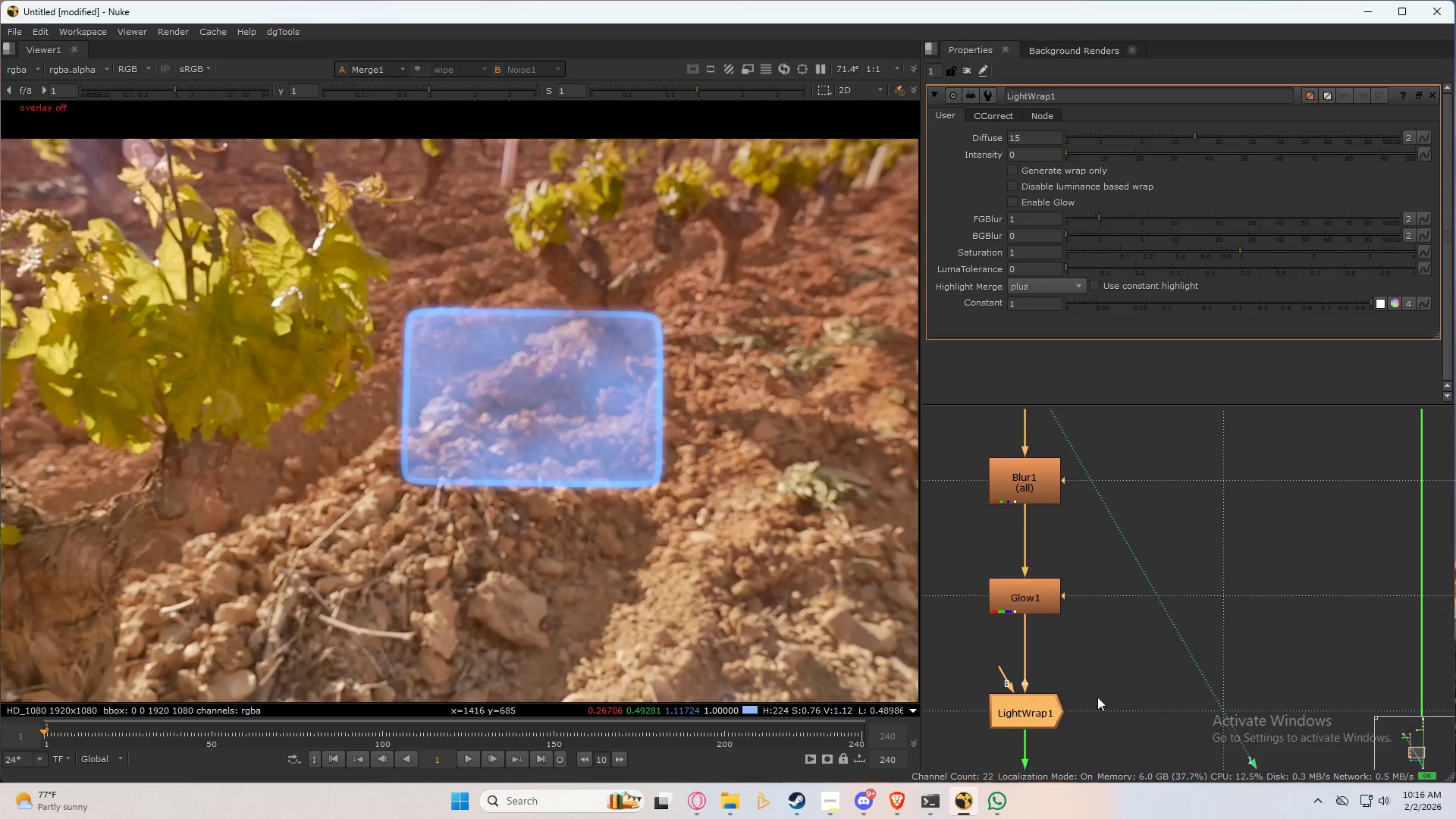 
scroll: coordinate [1096, 695], scroll_direction: up, amount: 1.0
 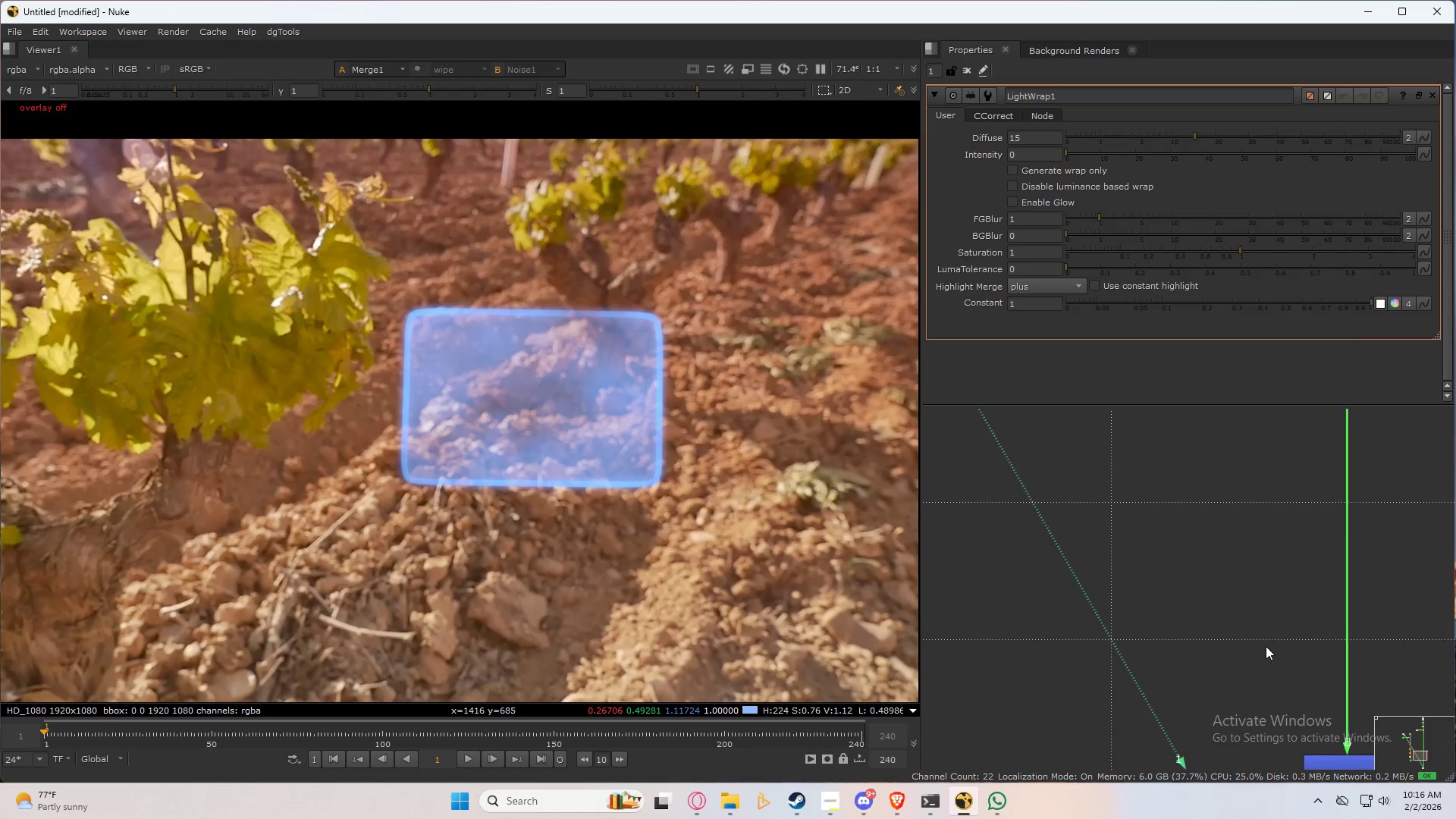 
hold_key(key=ControlLeft, duration=1.5)
left_click_drag(start_coordinate=[1348, 581], to_coordinate=[1348, 638])
 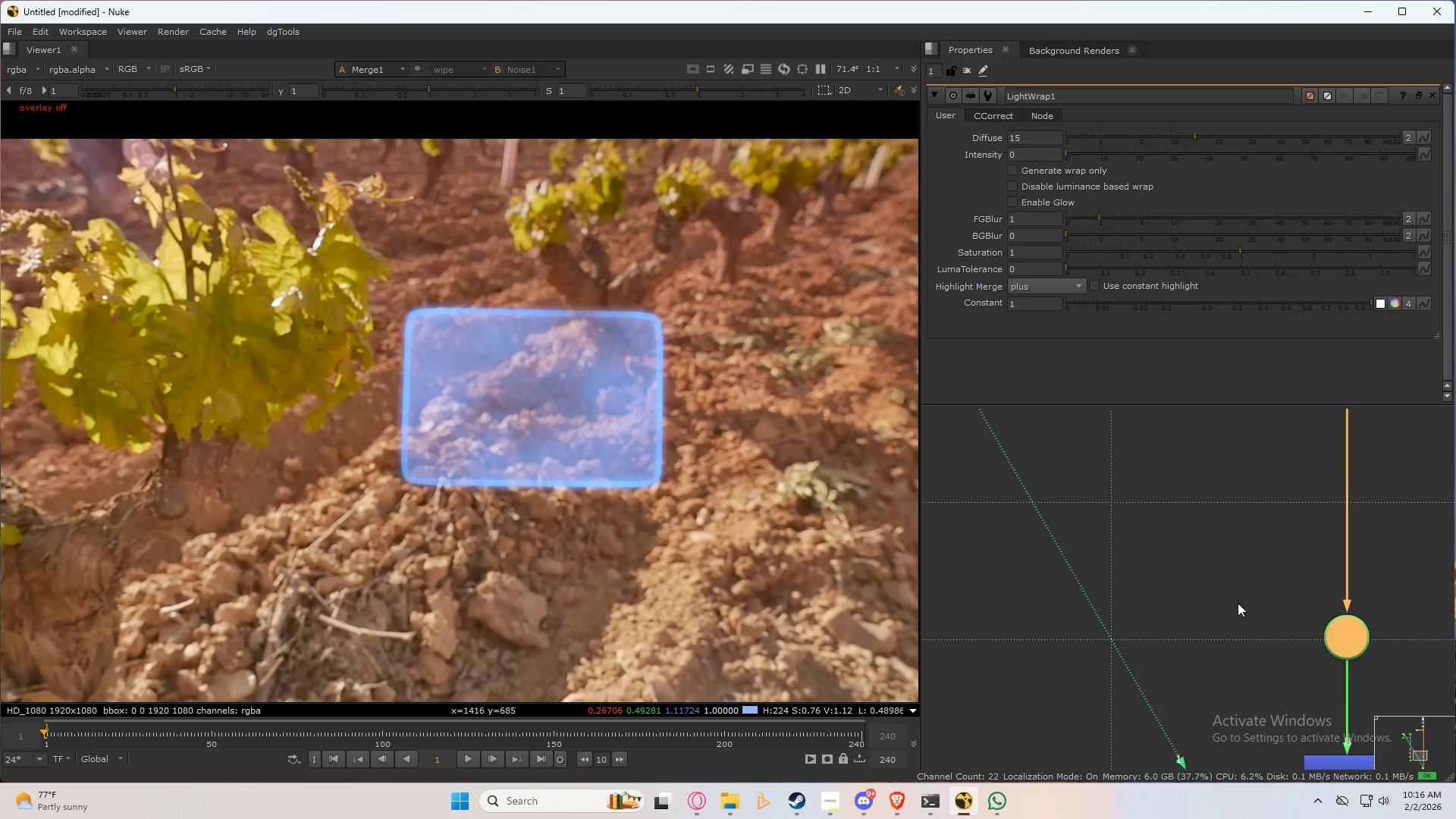 
hold_key(key=ControlLeft, duration=0.41)
 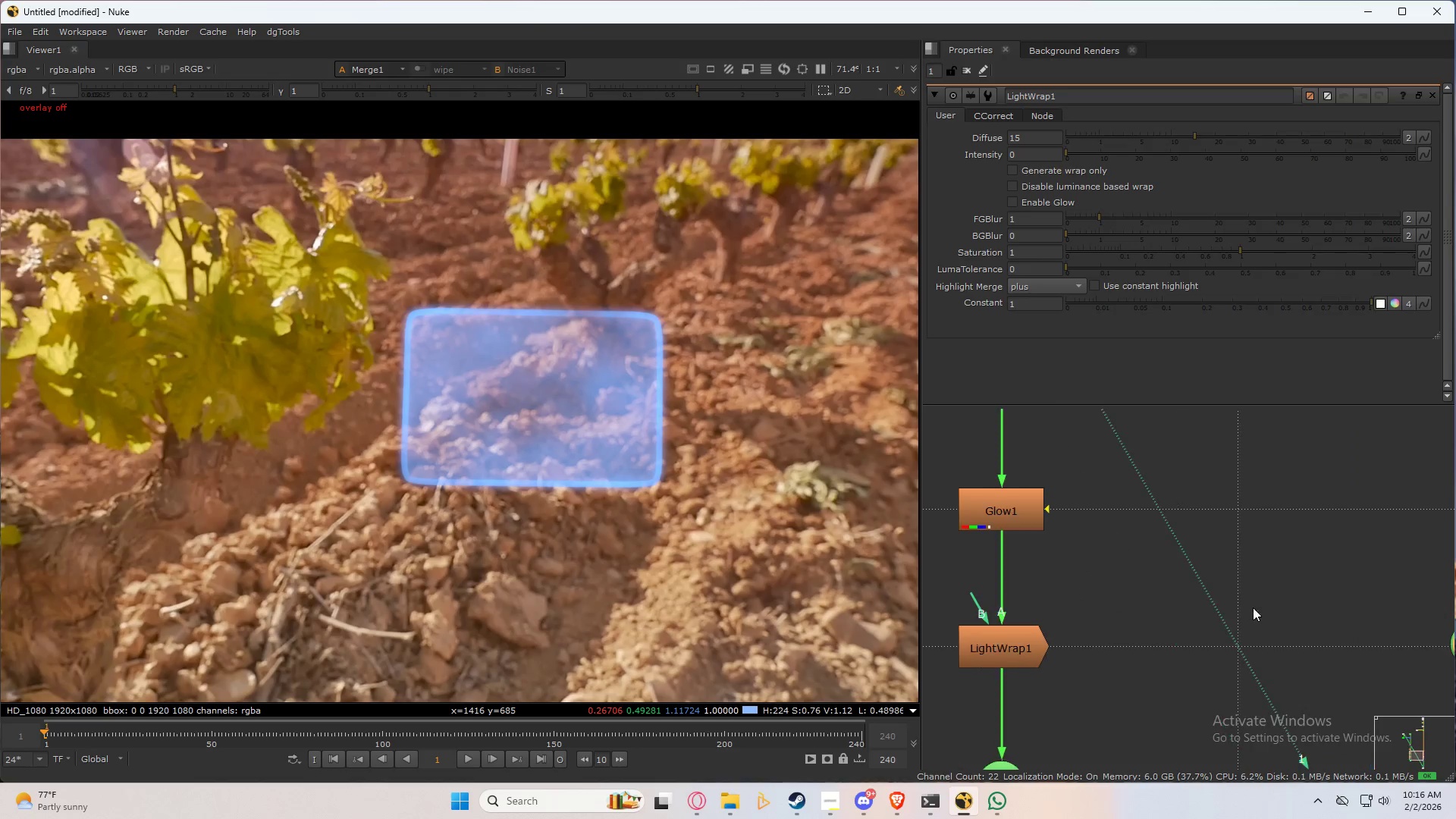 
left_click_drag(start_coordinate=[995, 608], to_coordinate=[1344, 641])
 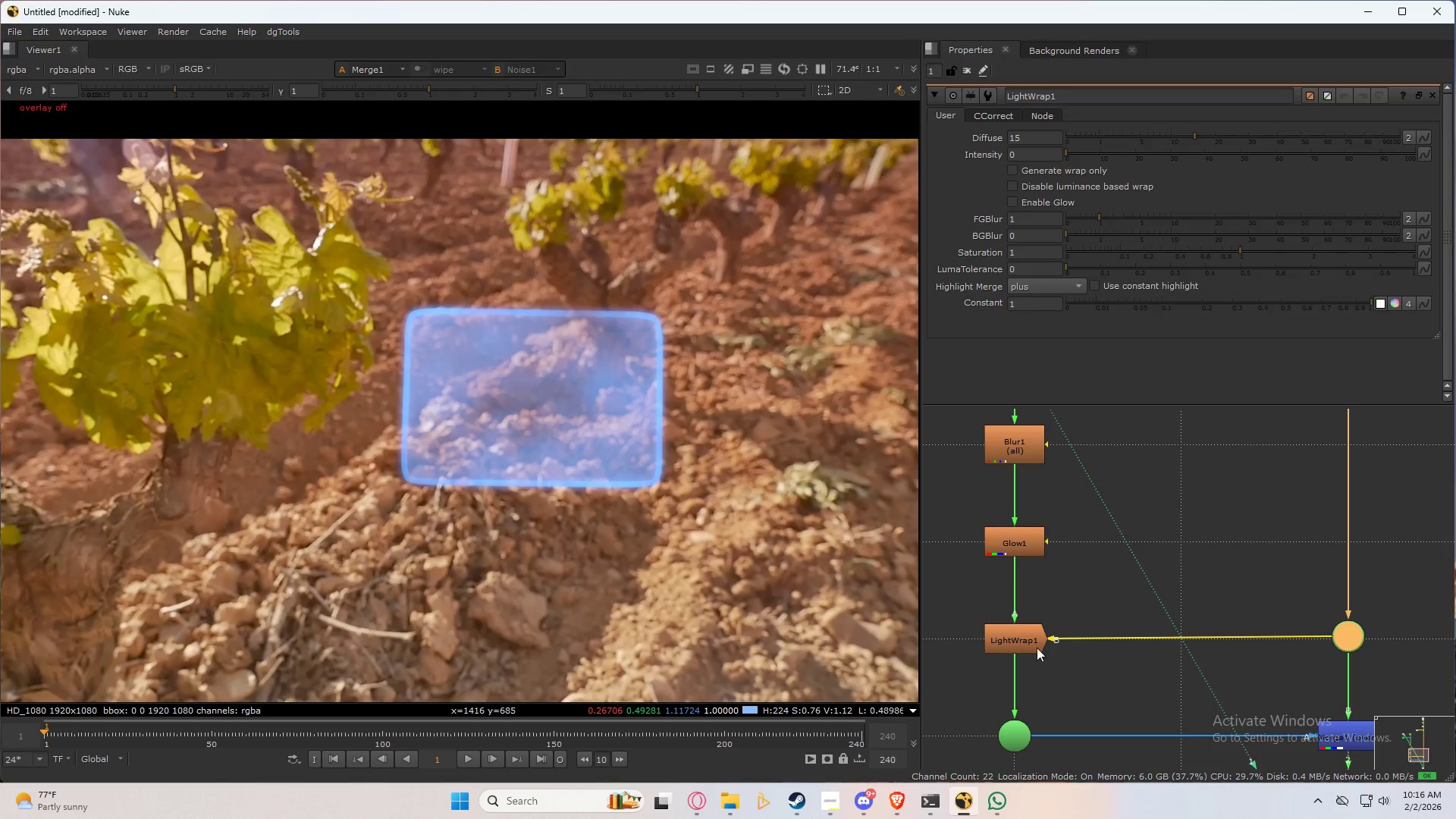 
scroll: coordinate [1046, 620], scroll_direction: down, amount: 2.0
 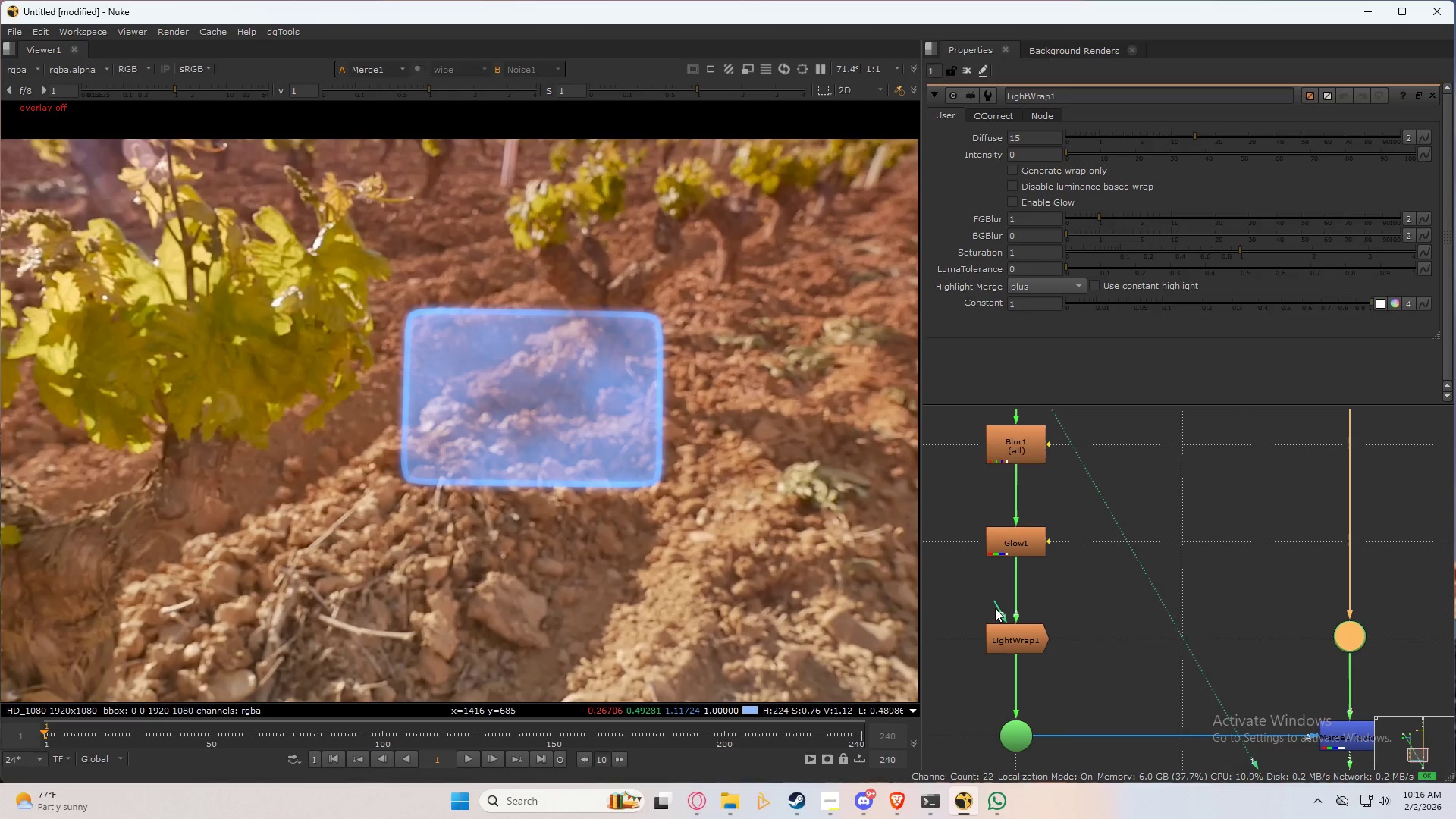 
left_click([1029, 639])
 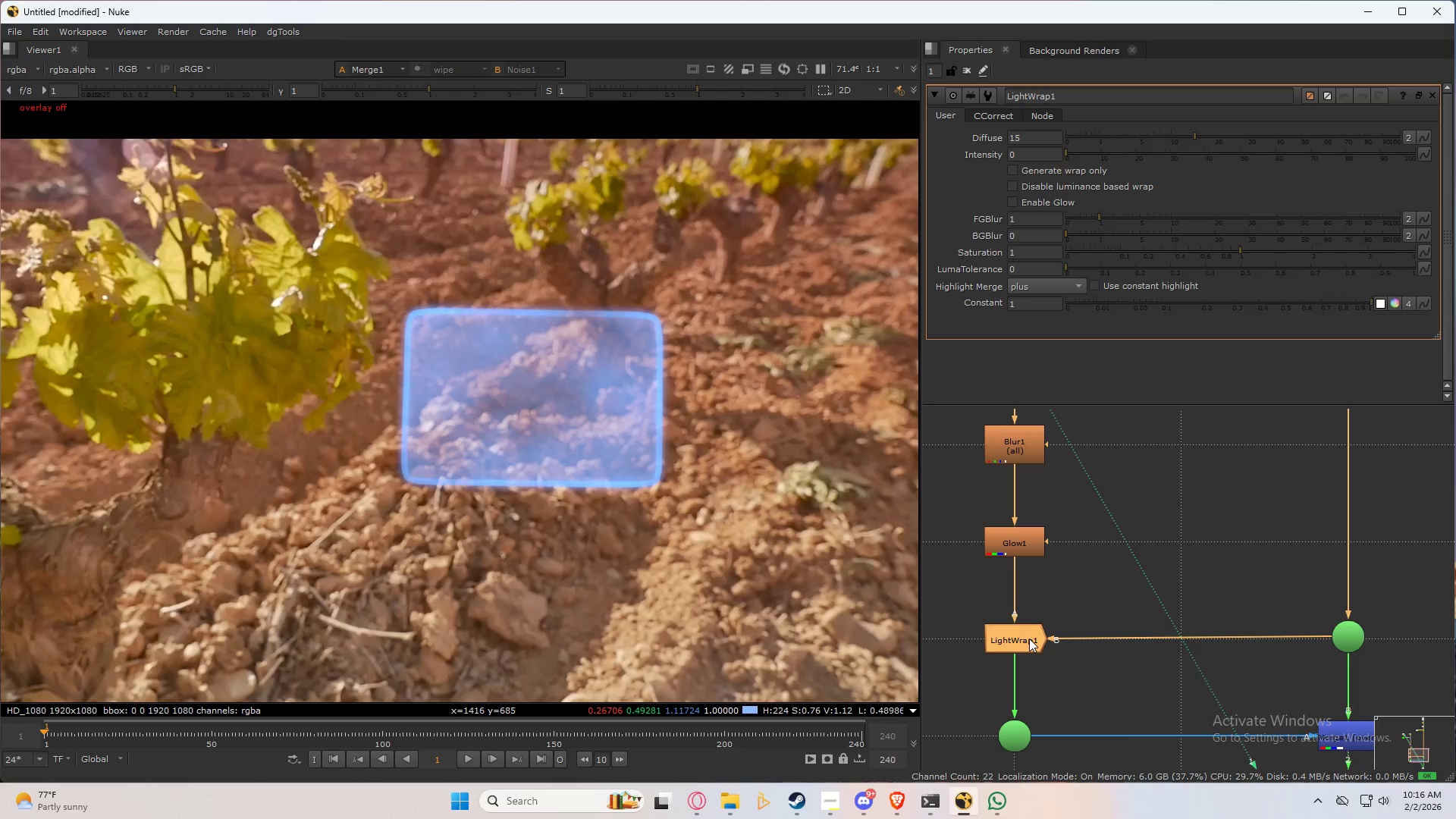 
key(1)
 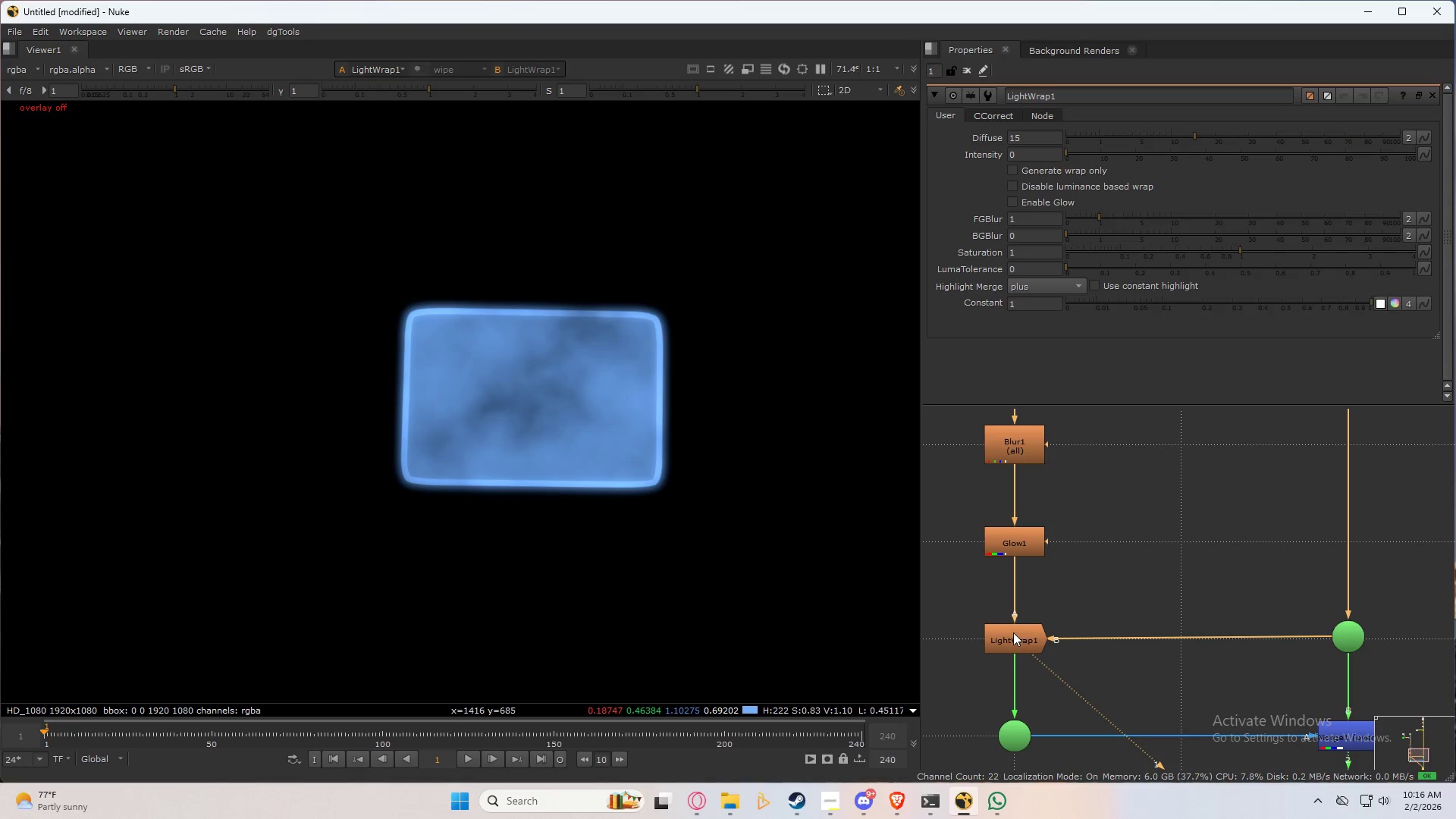 
double_click([1013, 632])
 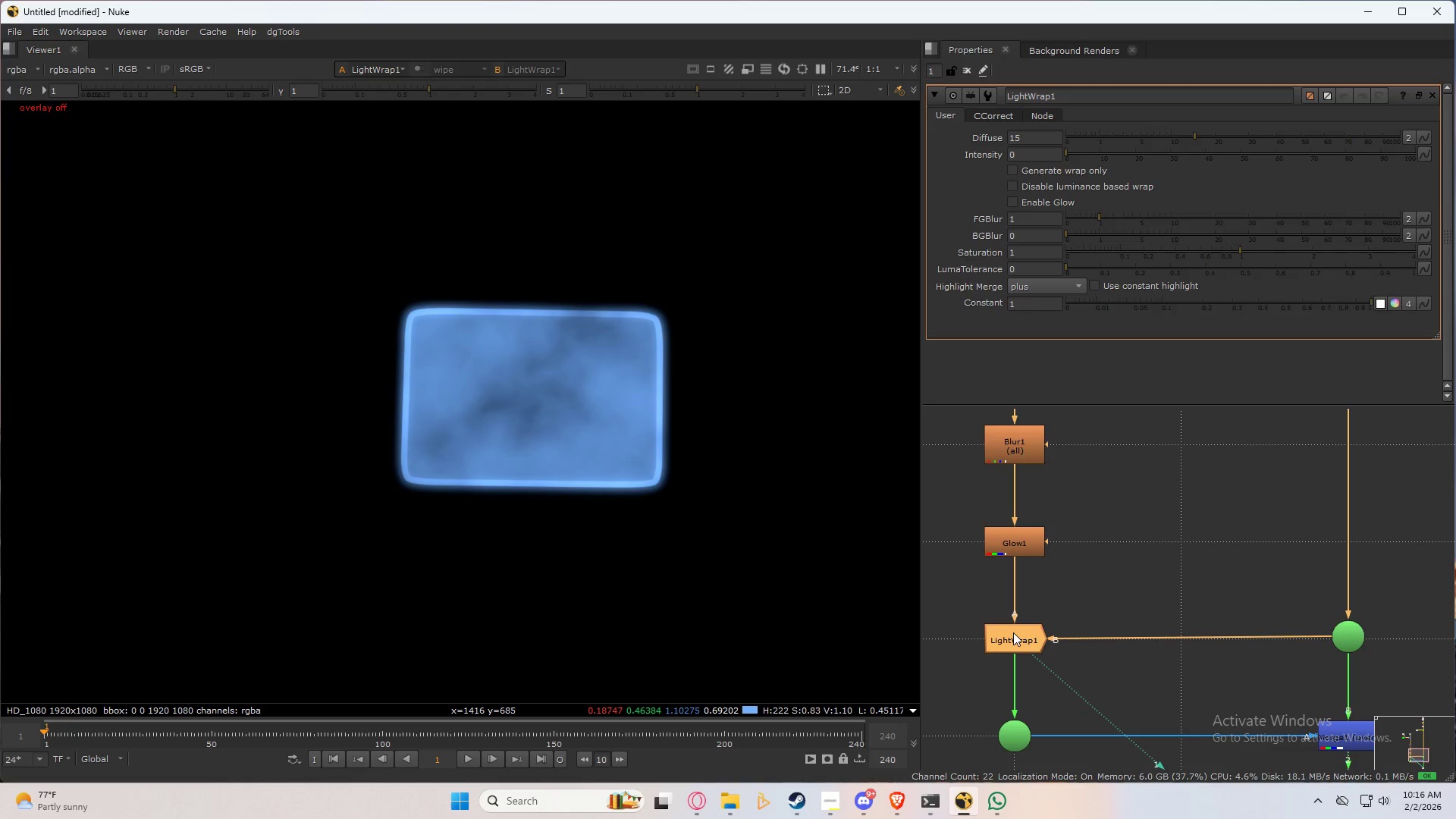 
triple_click([1013, 632])
 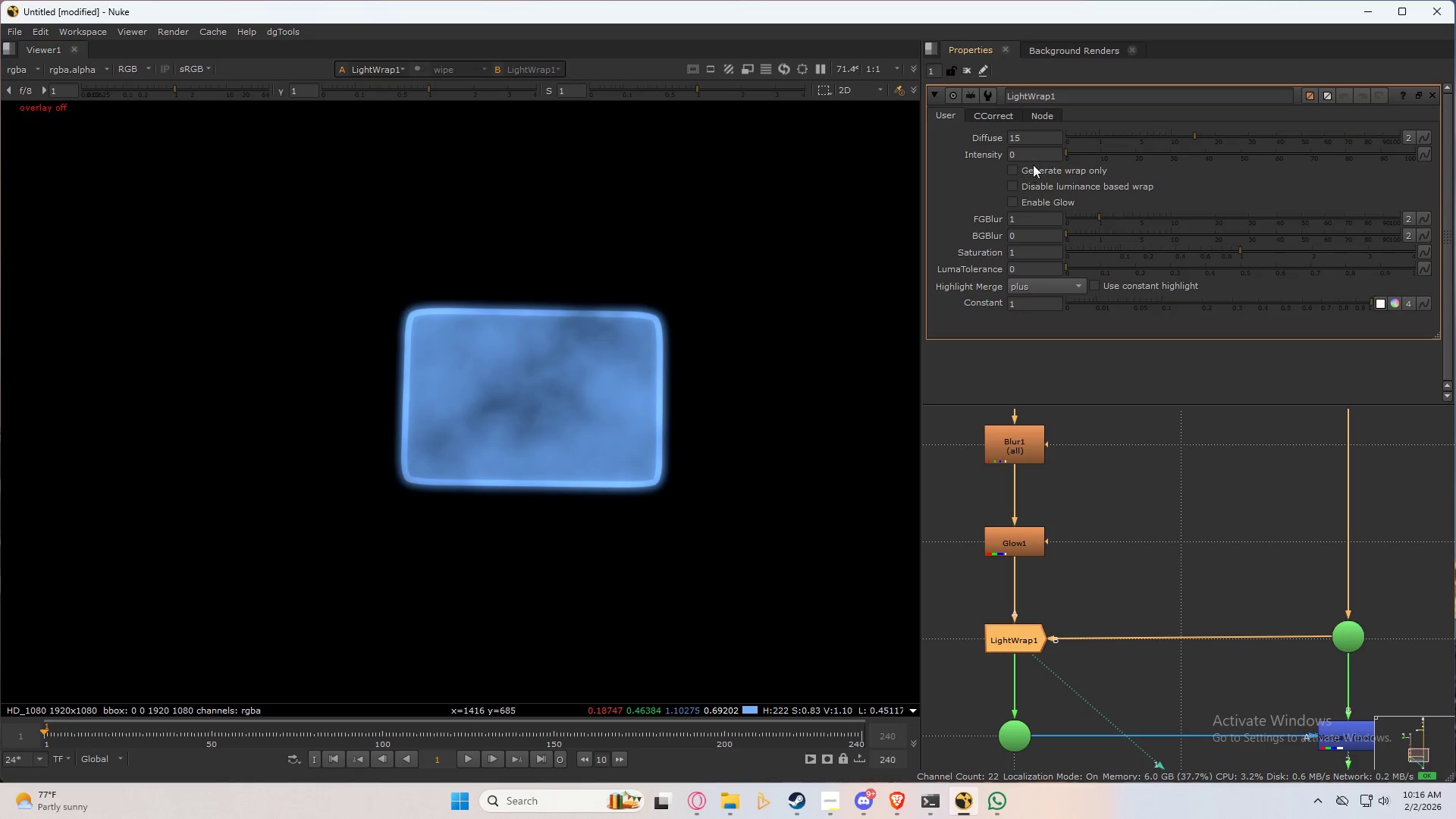 
left_click([1028, 171])
 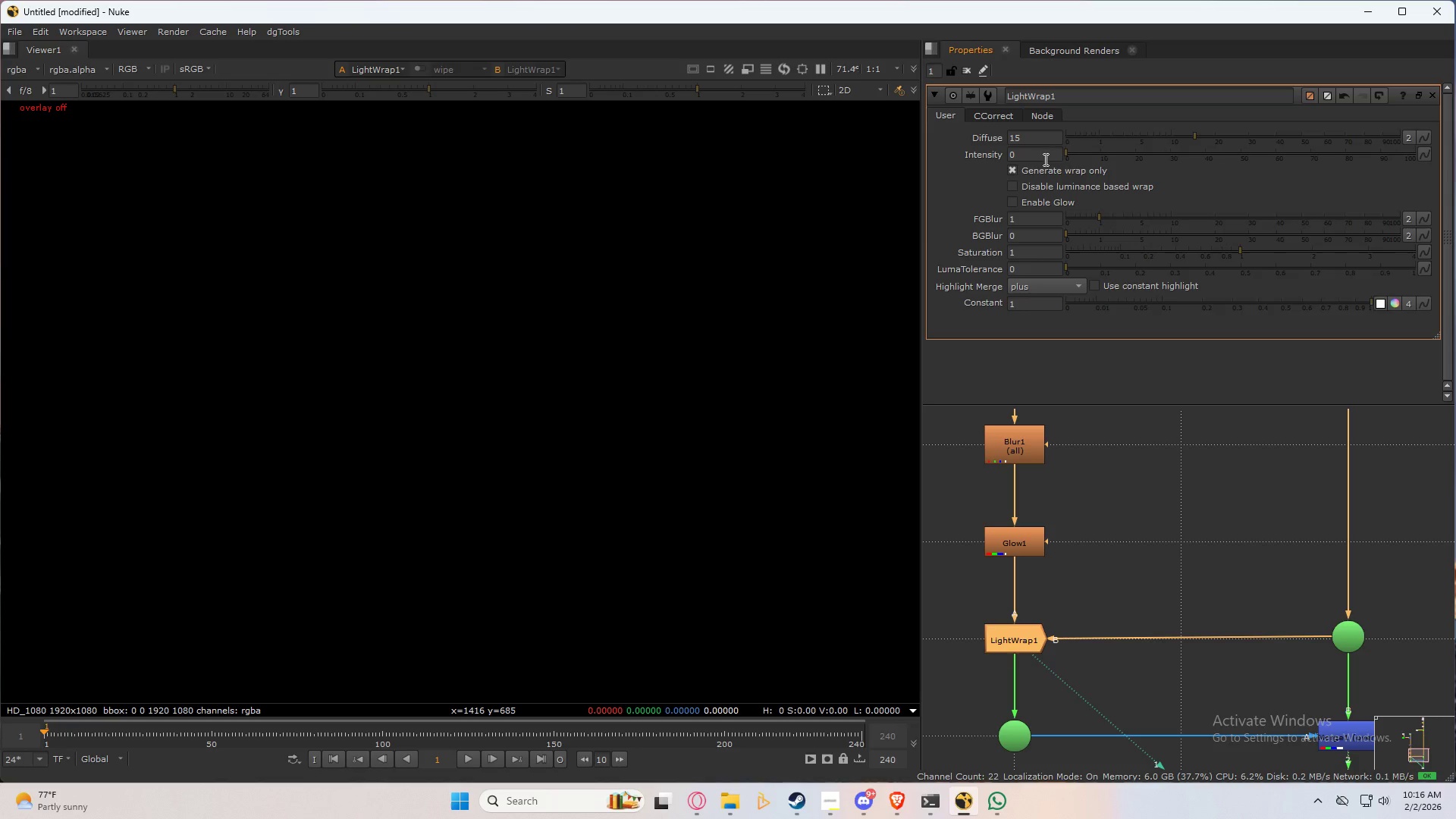 
left_click_drag(start_coordinate=[1100, 151], to_coordinate=[1118, 161])
 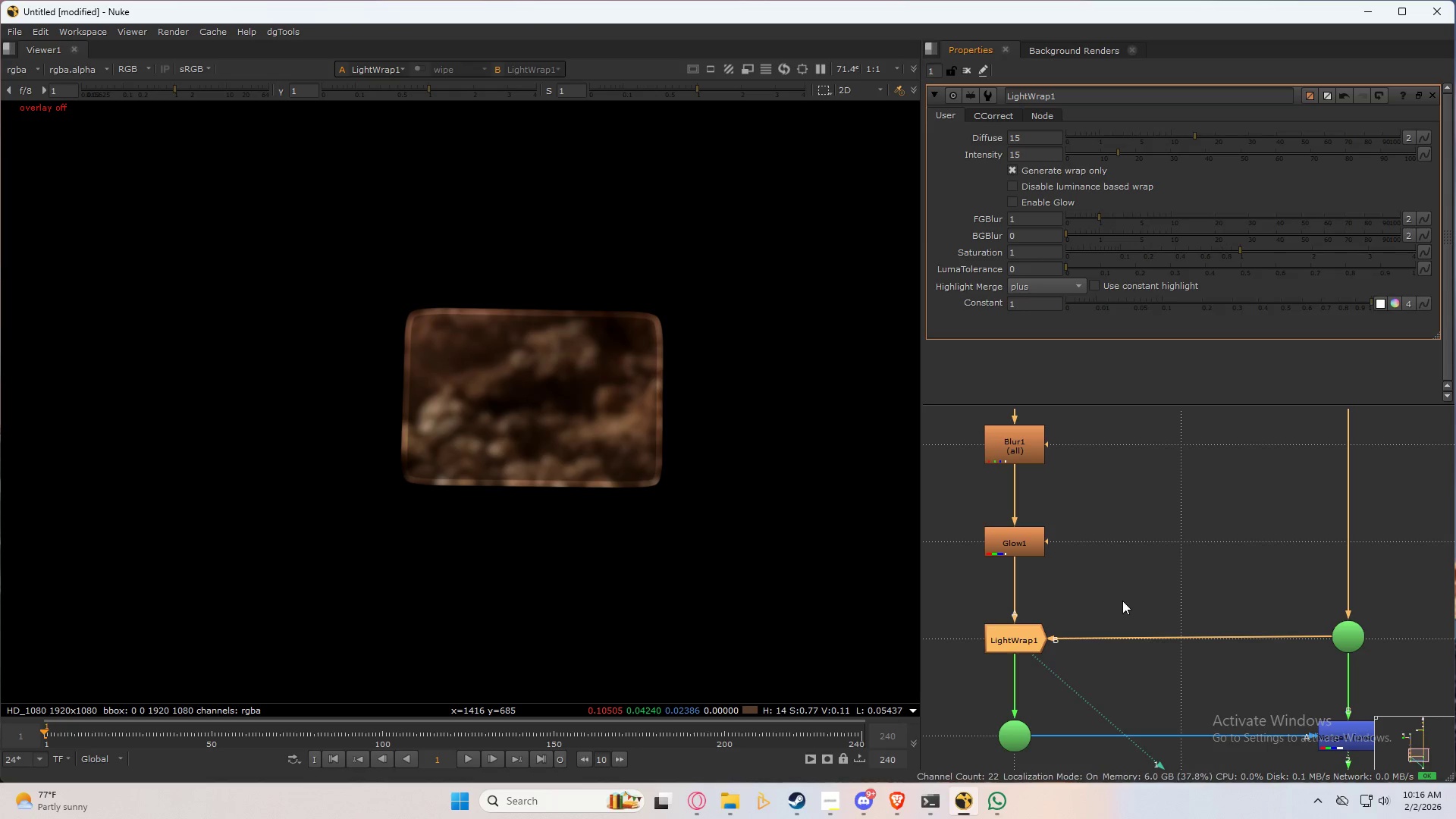 
left_click([1134, 572])
 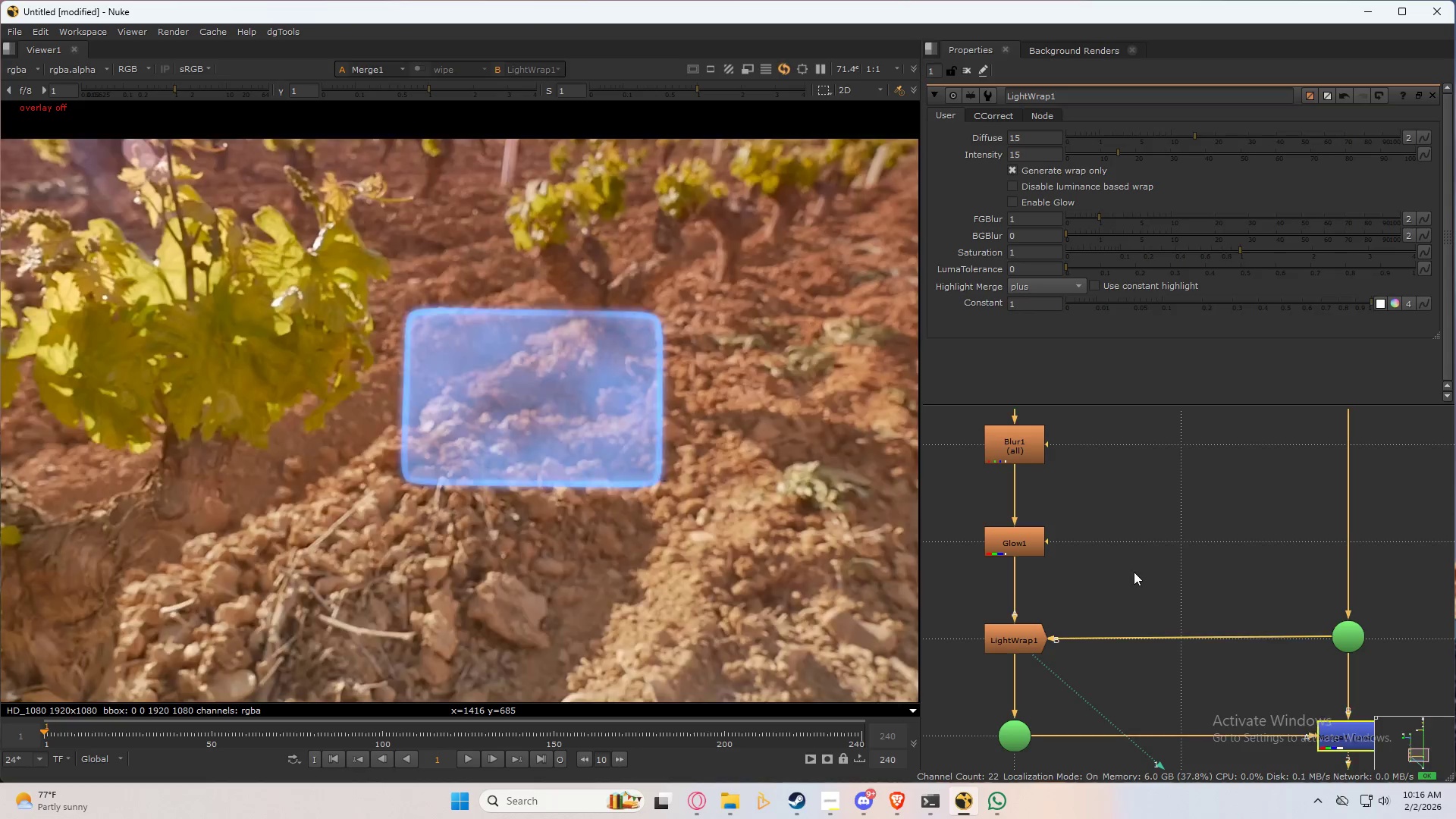 
key(2)
 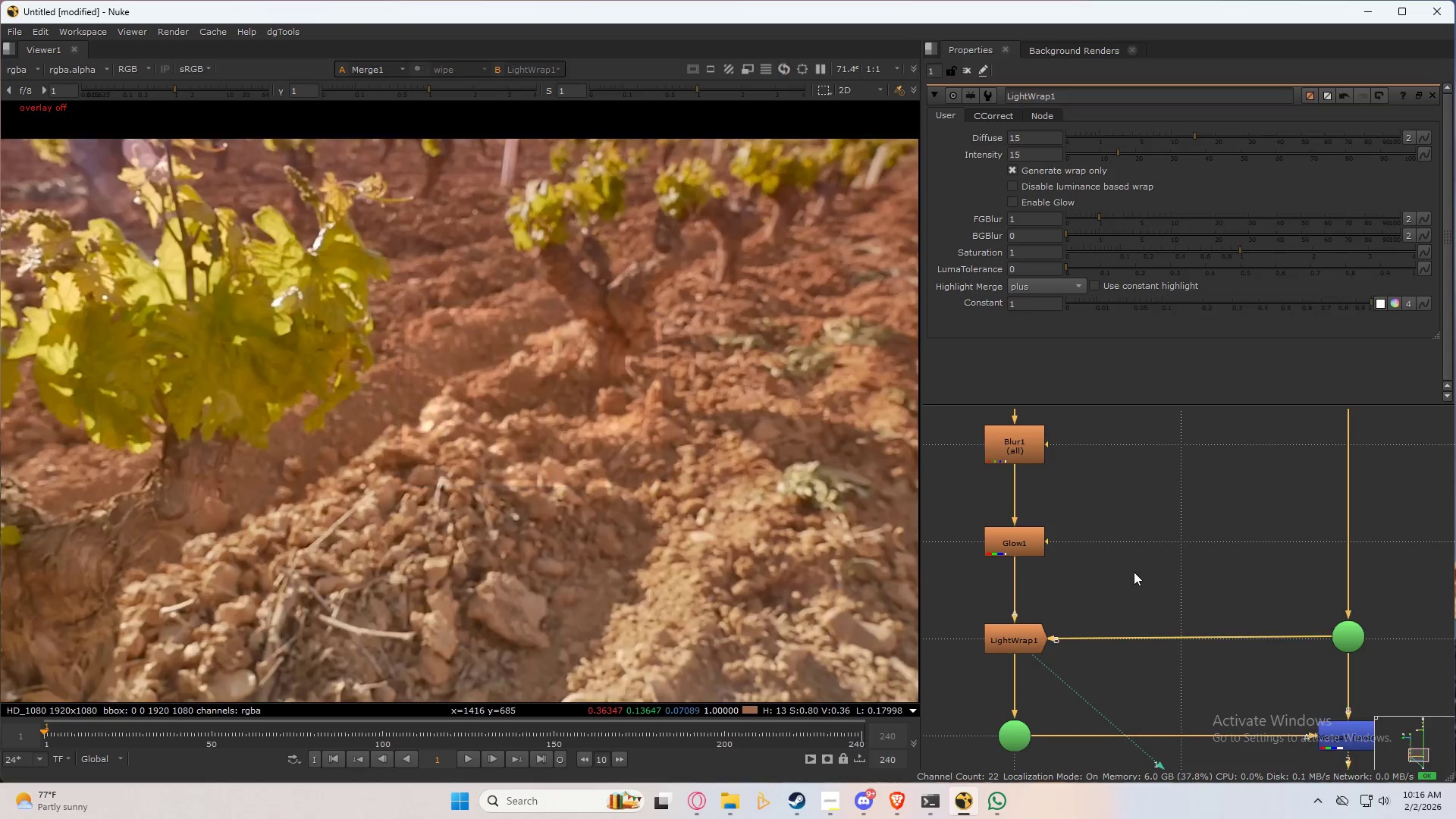 
double_click([1134, 572])
 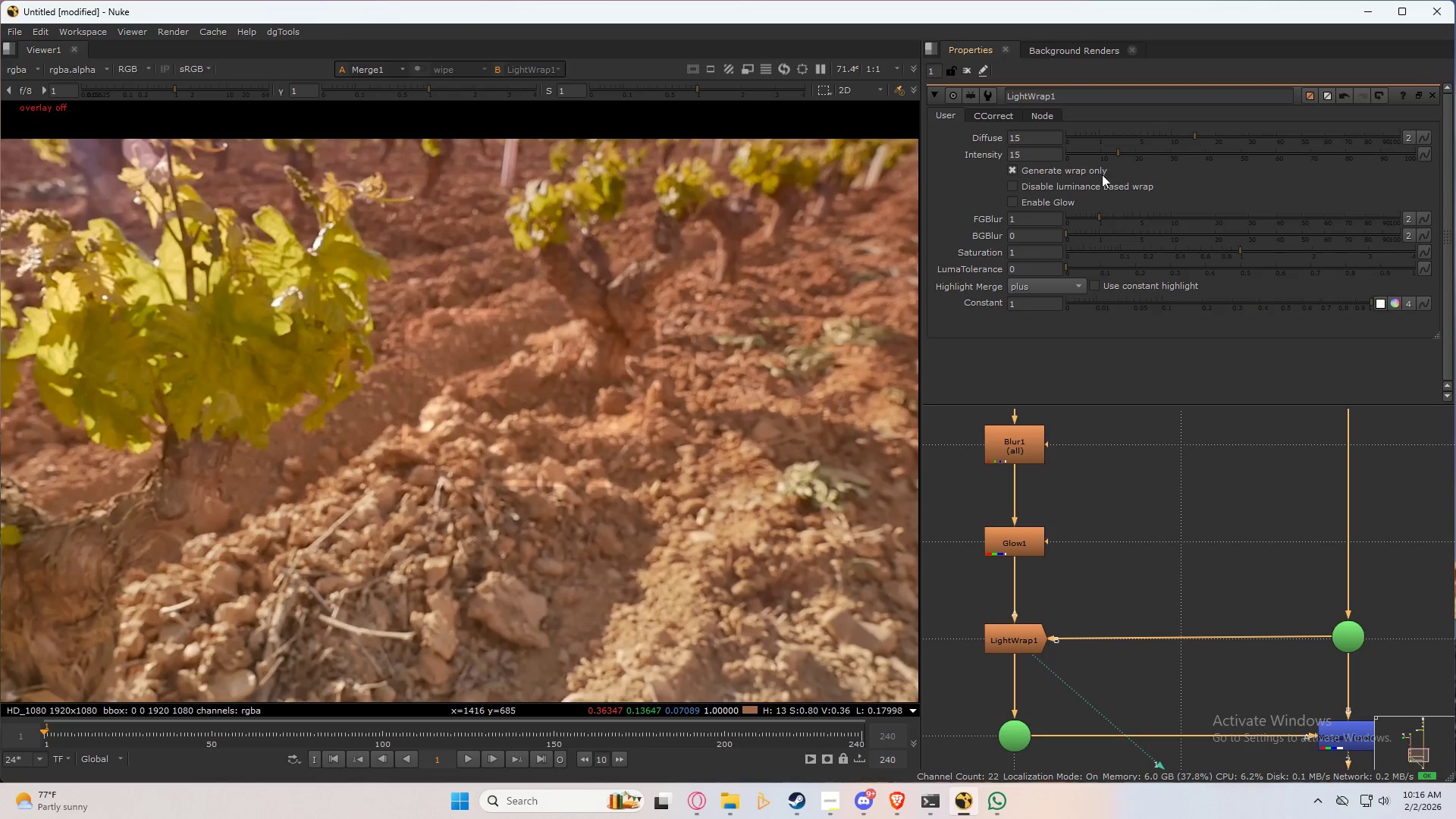 
left_click_drag(start_coordinate=[1117, 151], to_coordinate=[1012, 162])
 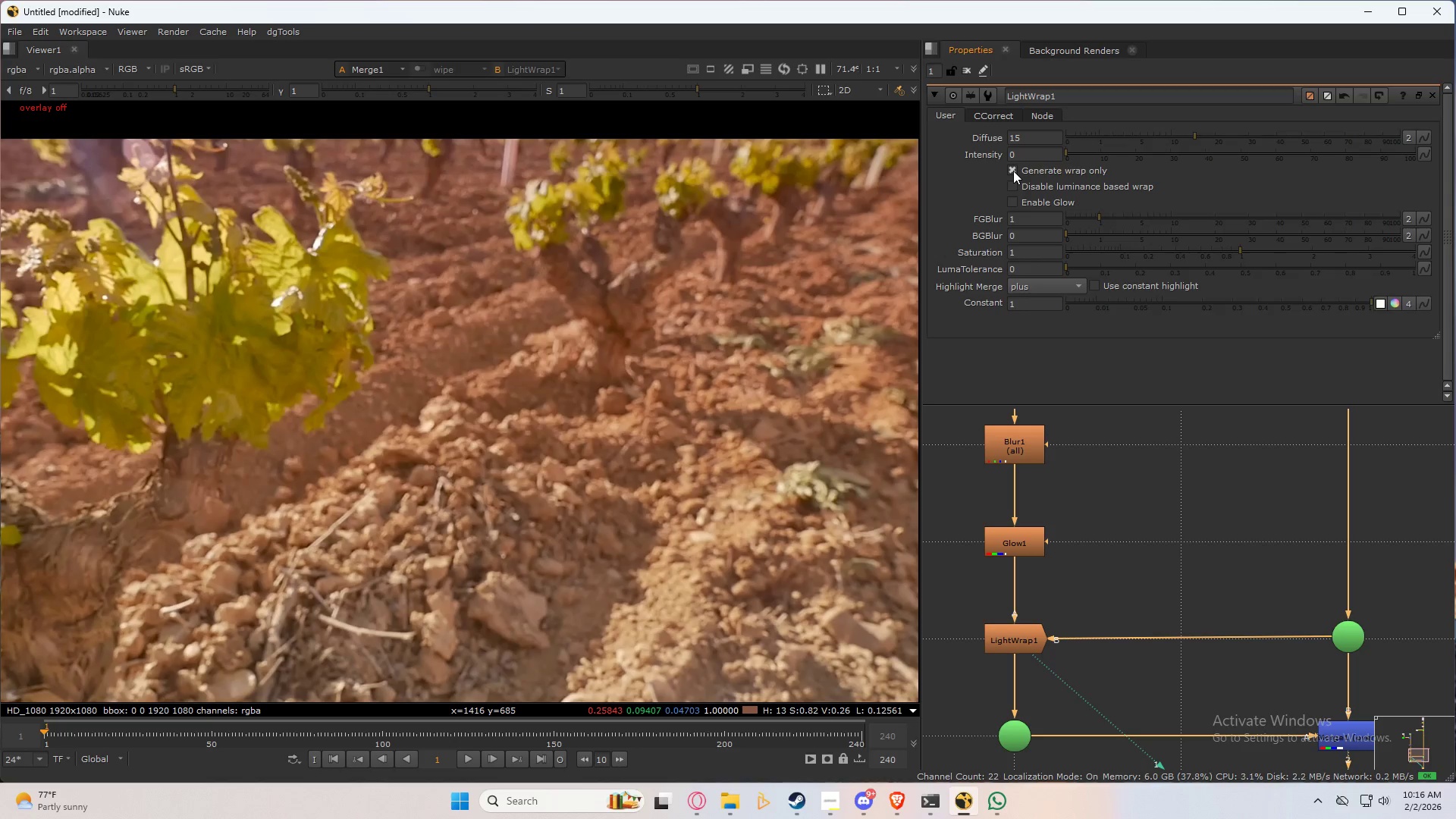 
left_click([1013, 171])
 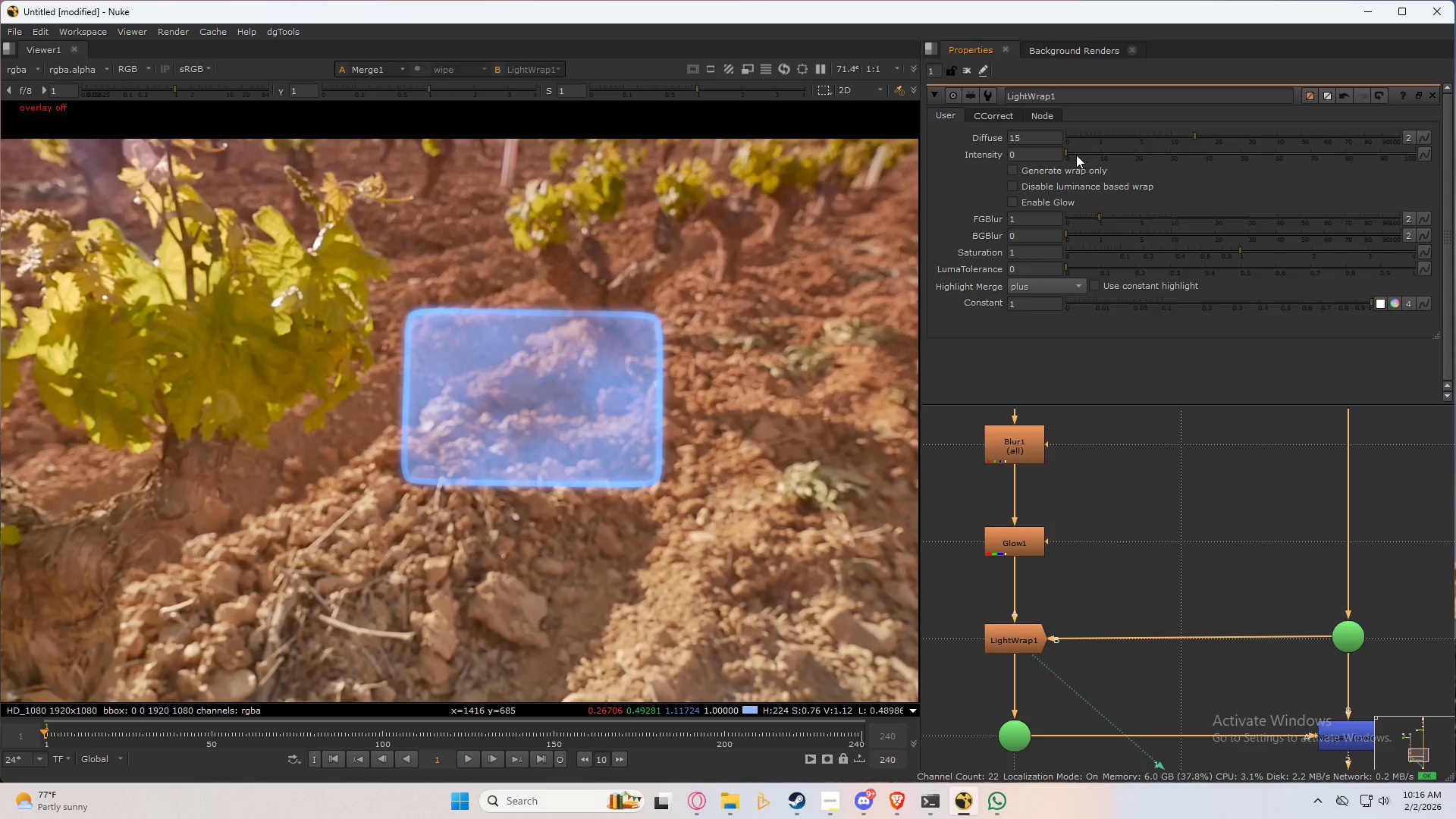 
left_click_drag(start_coordinate=[1074, 156], to_coordinate=[1115, 162])
 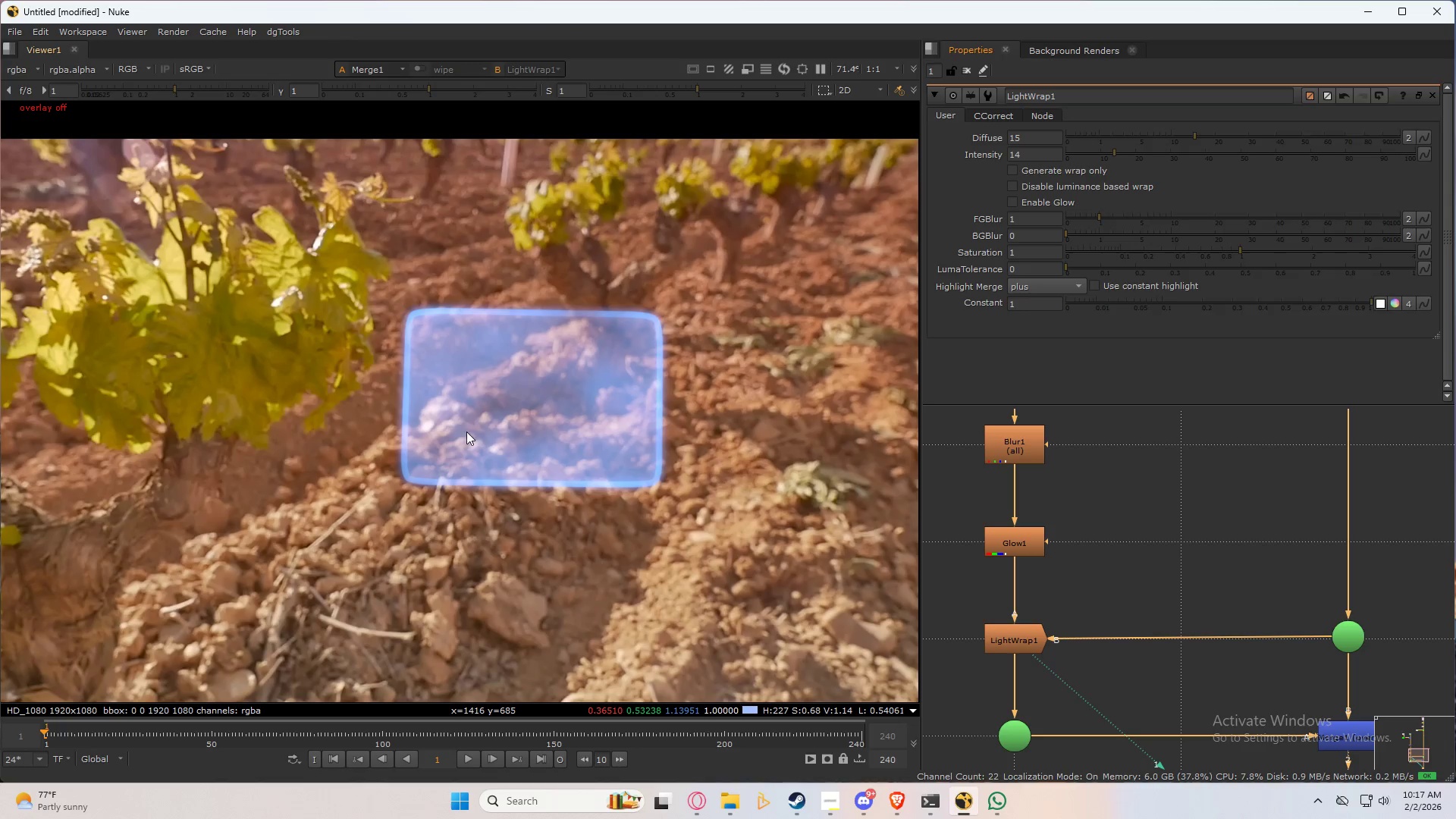 
scroll: coordinate [486, 378], scroll_direction: up, amount: 5.0
 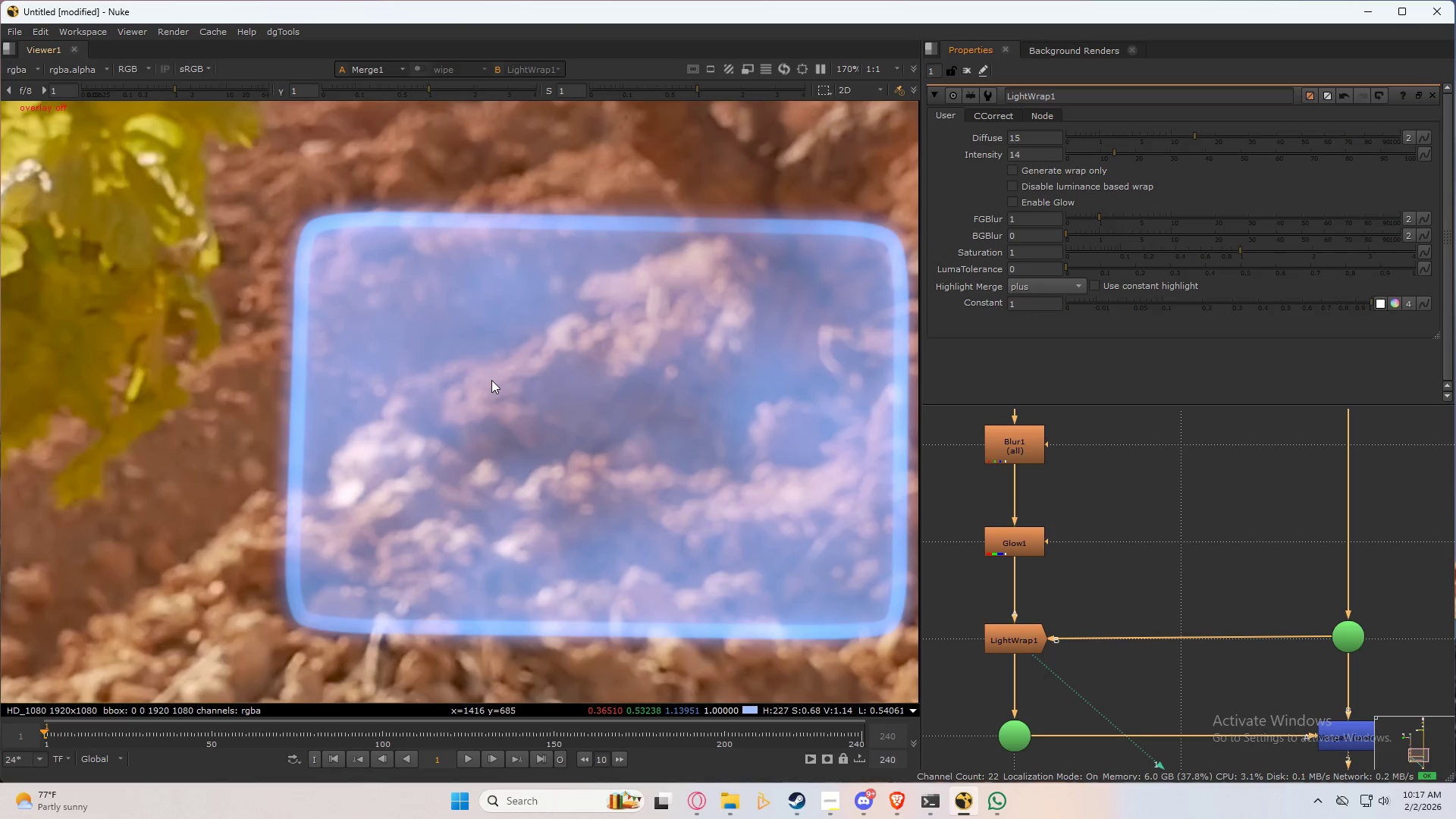 
scroll: coordinate [977, 582], scroll_direction: down, amount: 7.0
 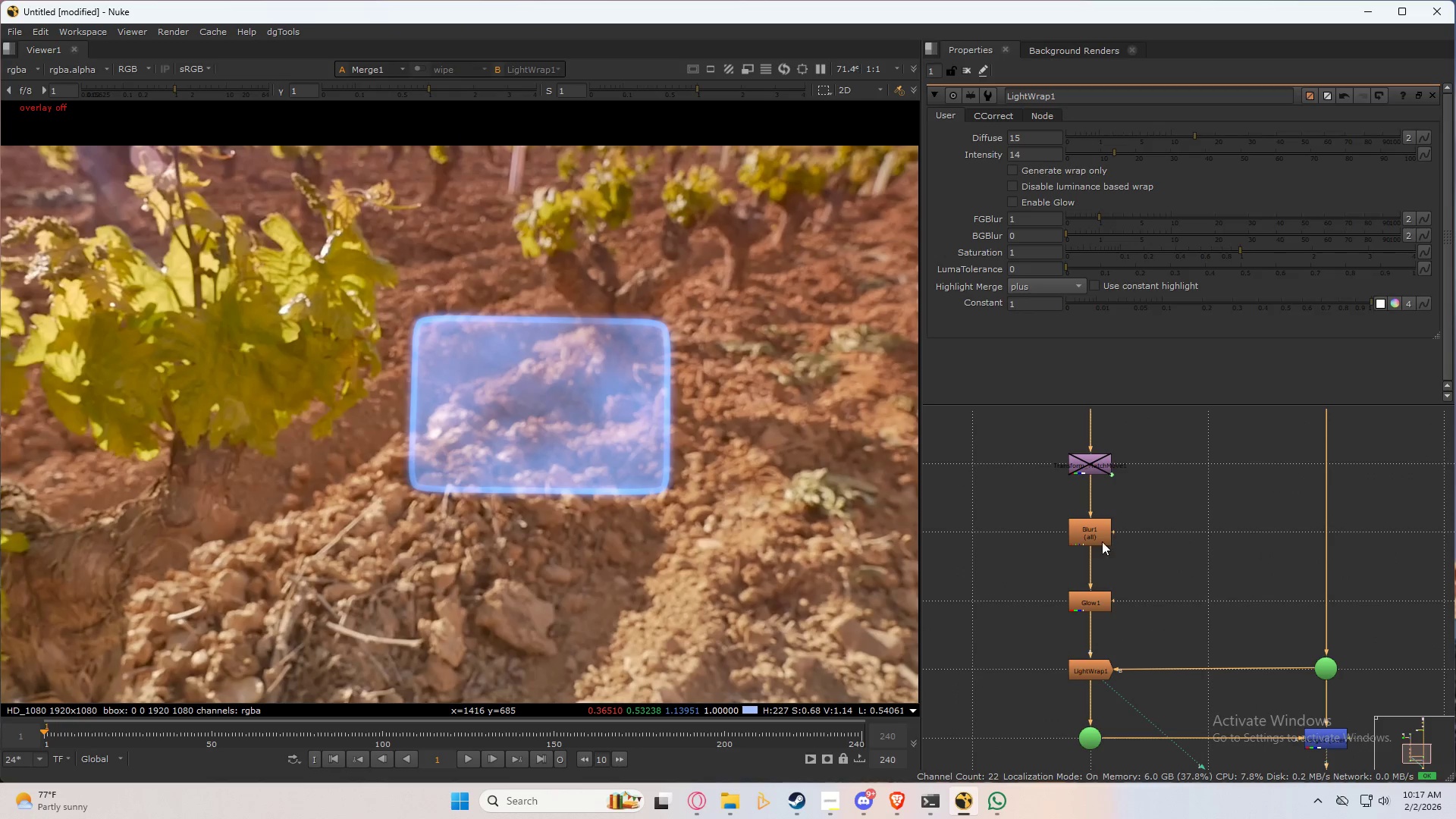 
double_click([1092, 537])
 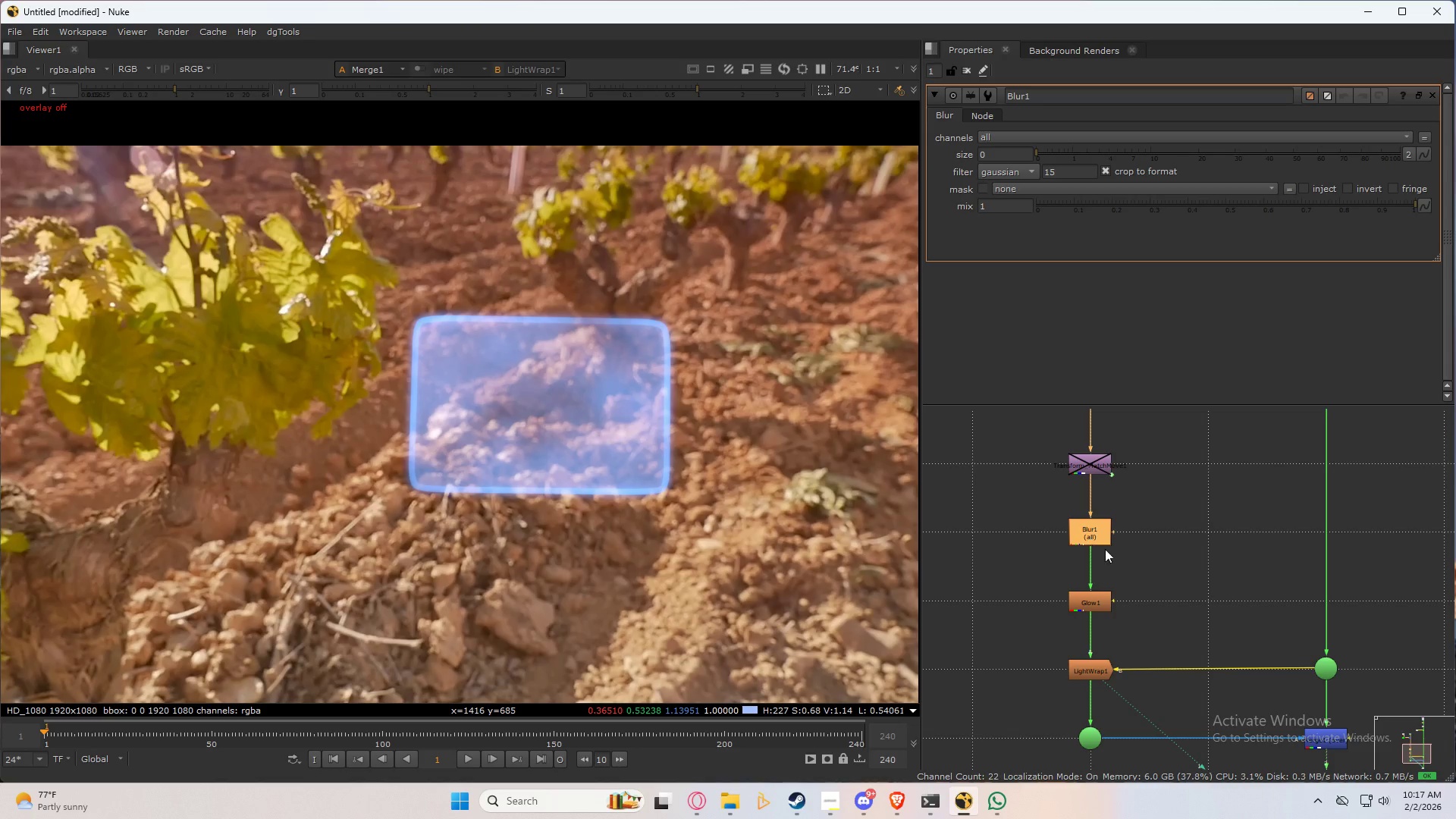 
wait(7.89)
 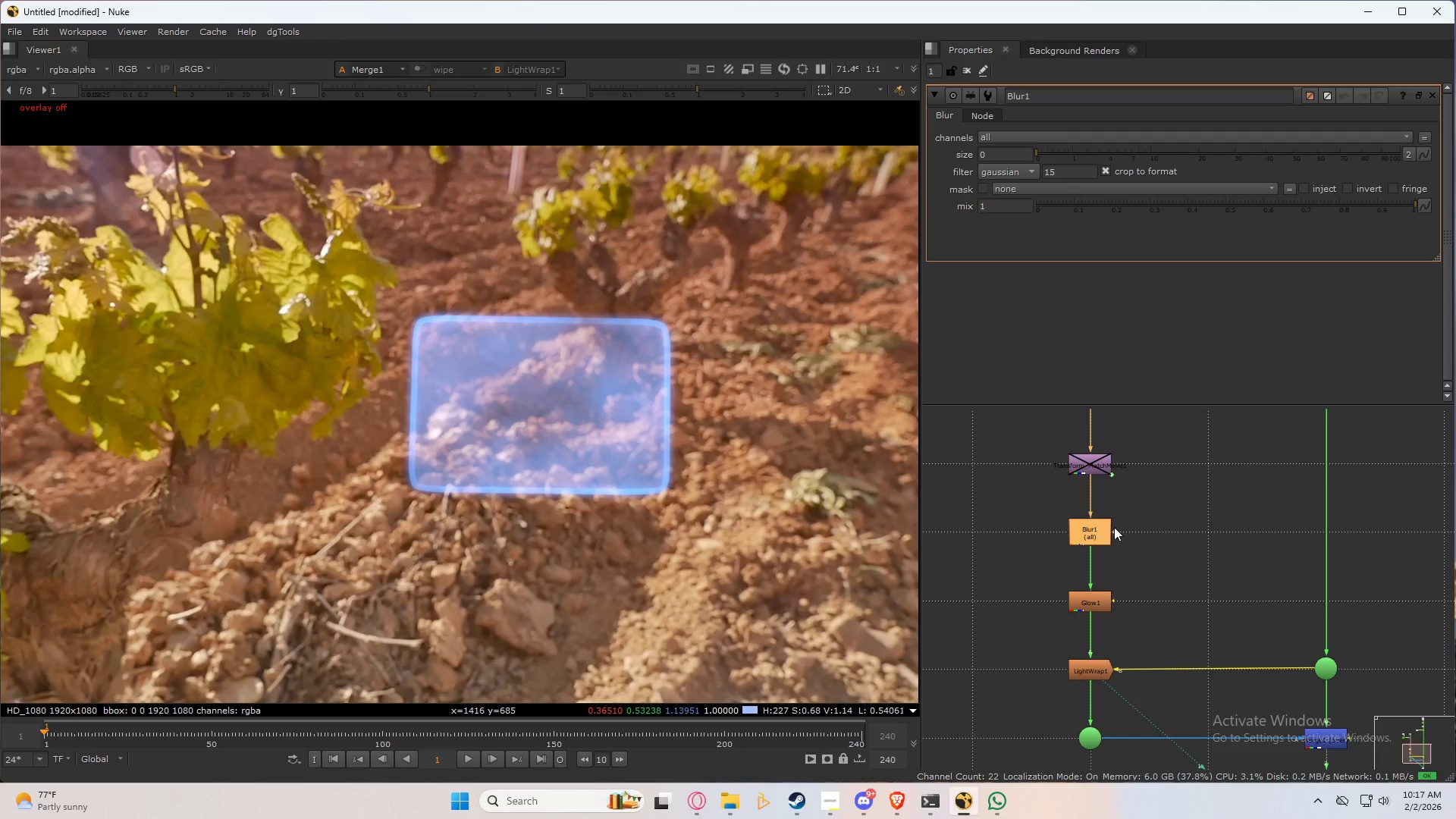 
key(Delete)
 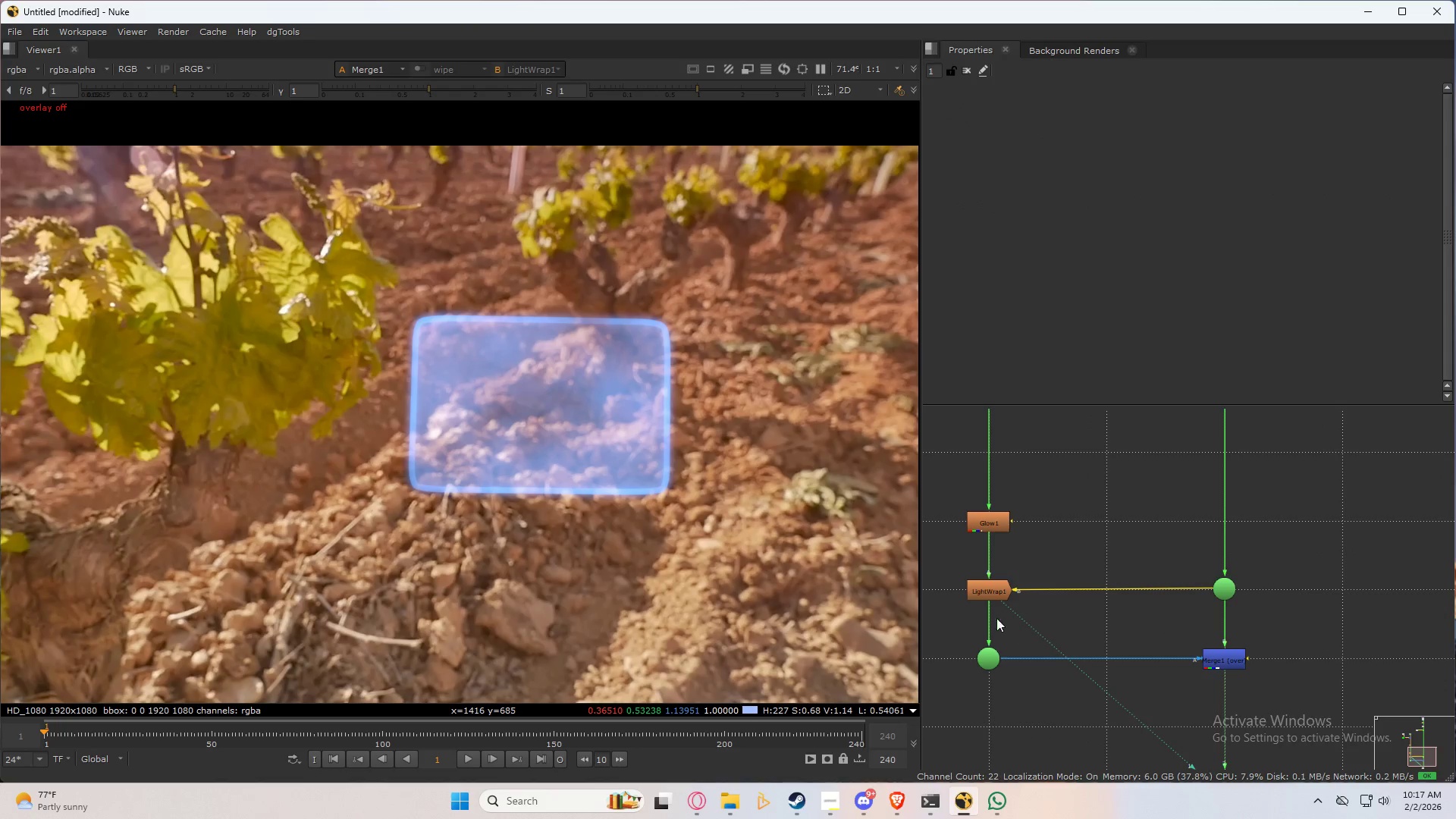 
left_click_drag(start_coordinate=[1006, 604], to_coordinate=[1014, 613])
 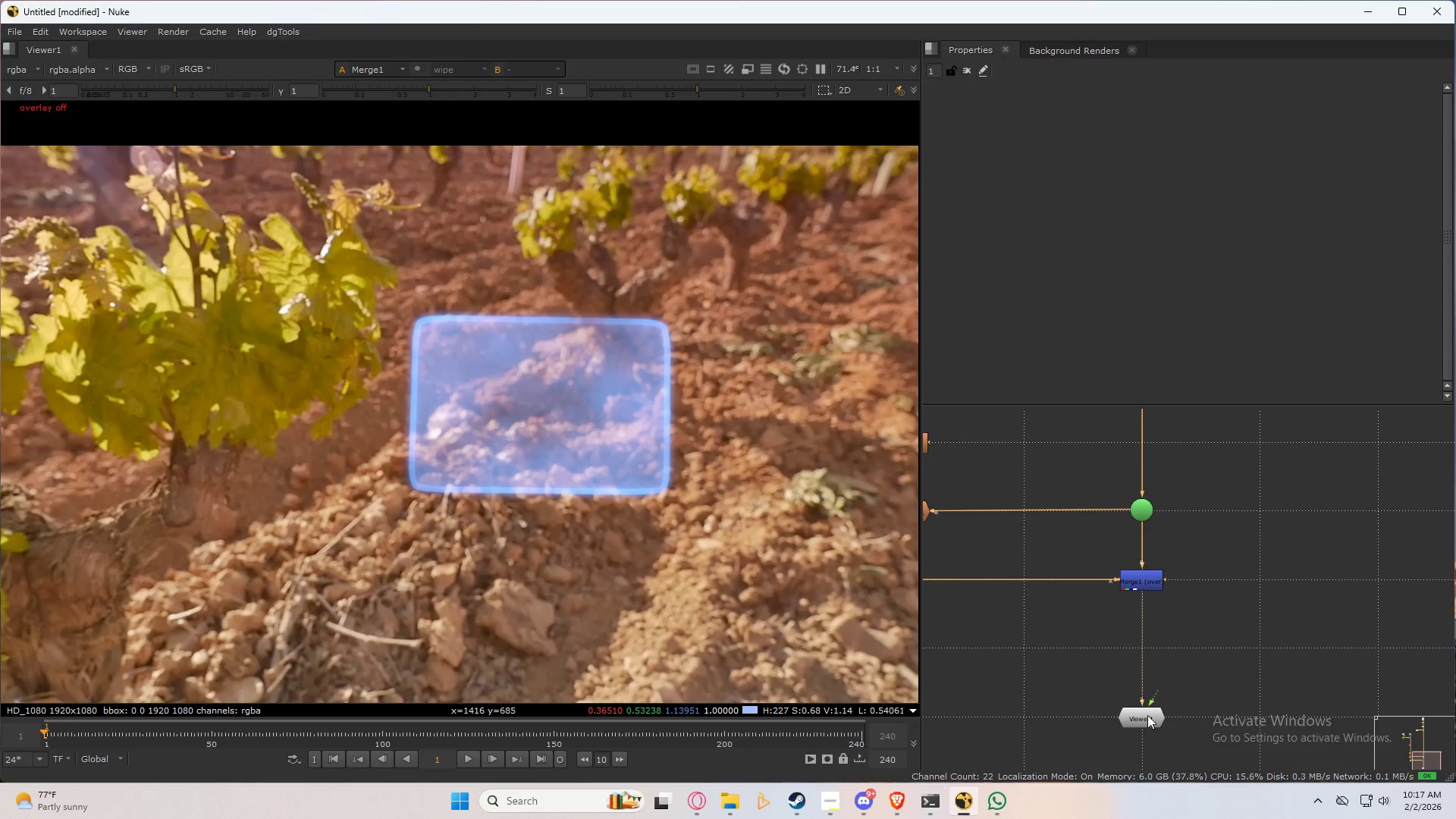 
left_click_drag(start_coordinate=[1144, 711], to_coordinate=[1139, 762])
 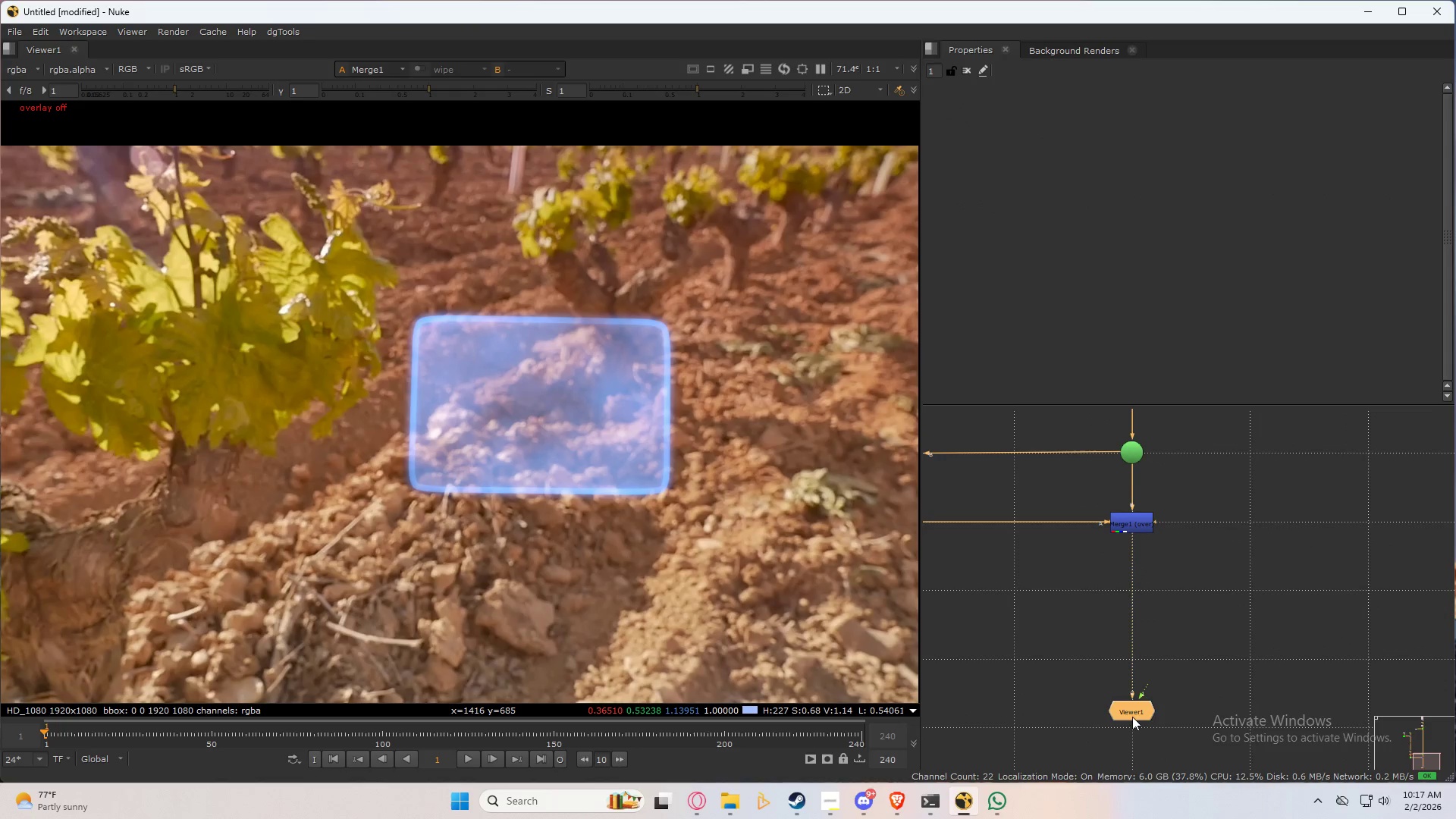 
left_click_drag(start_coordinate=[1134, 714], to_coordinate=[1131, 736])
 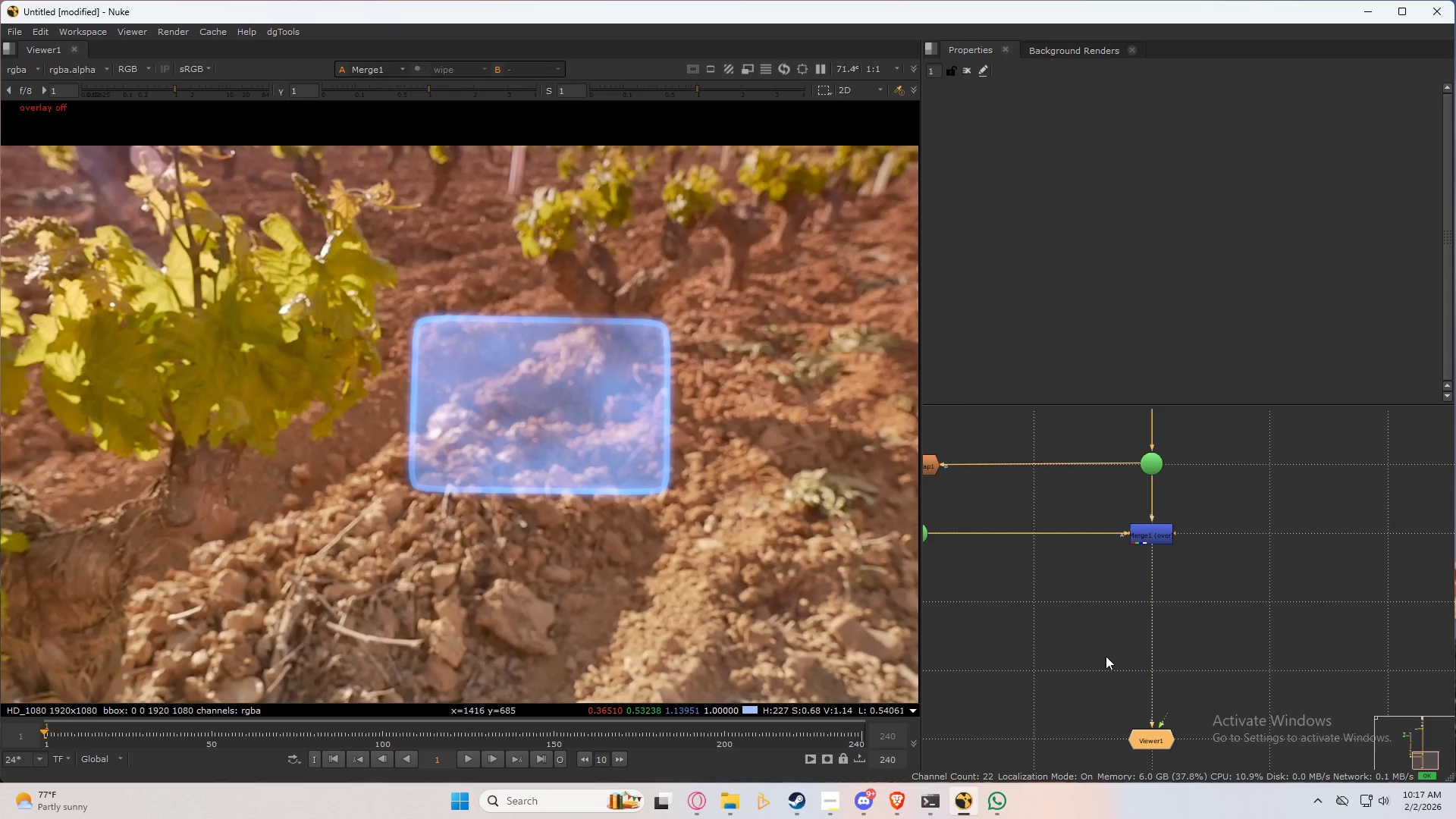 
left_click([1107, 655])
 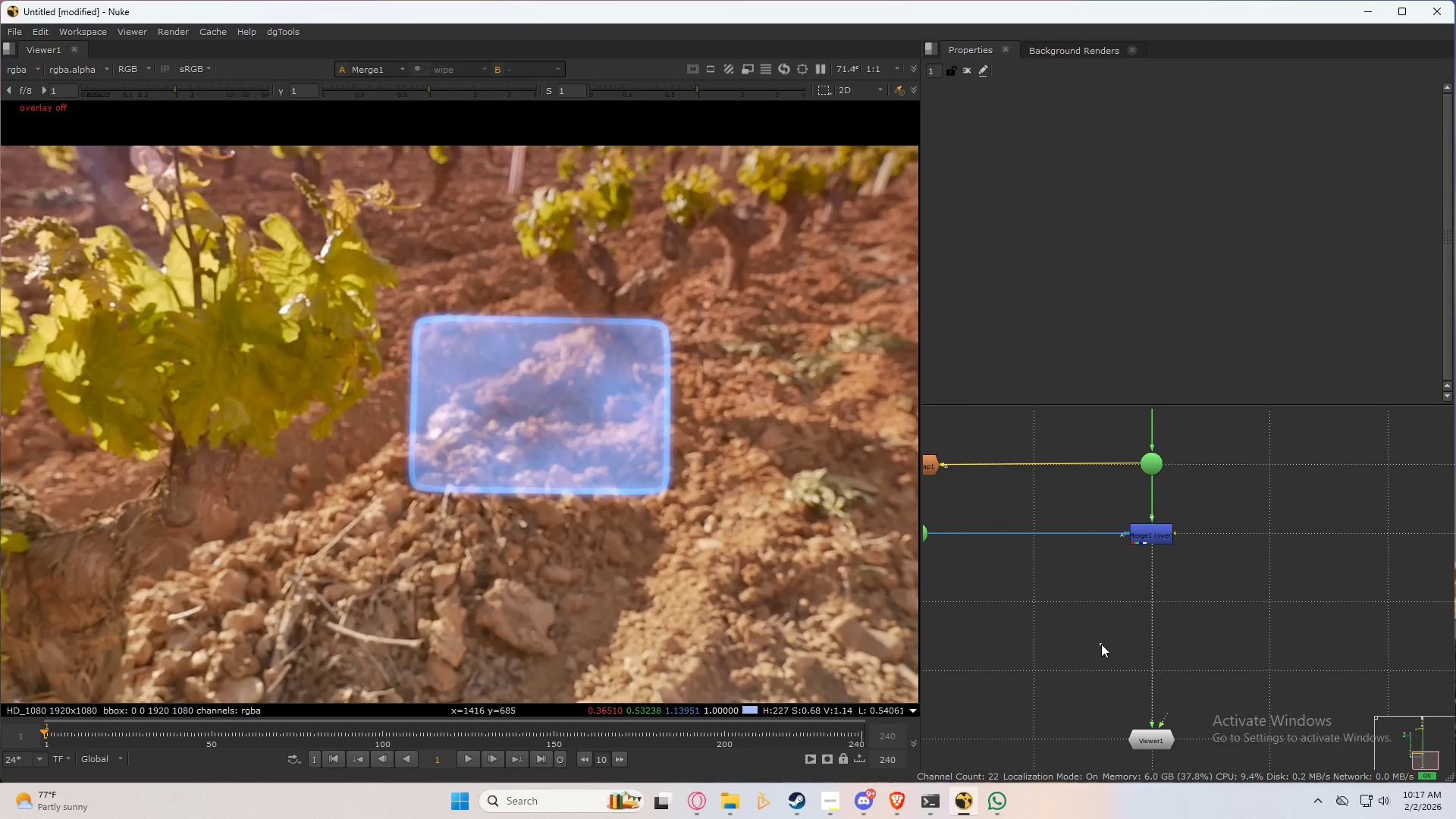 
double_click([1101, 644])
 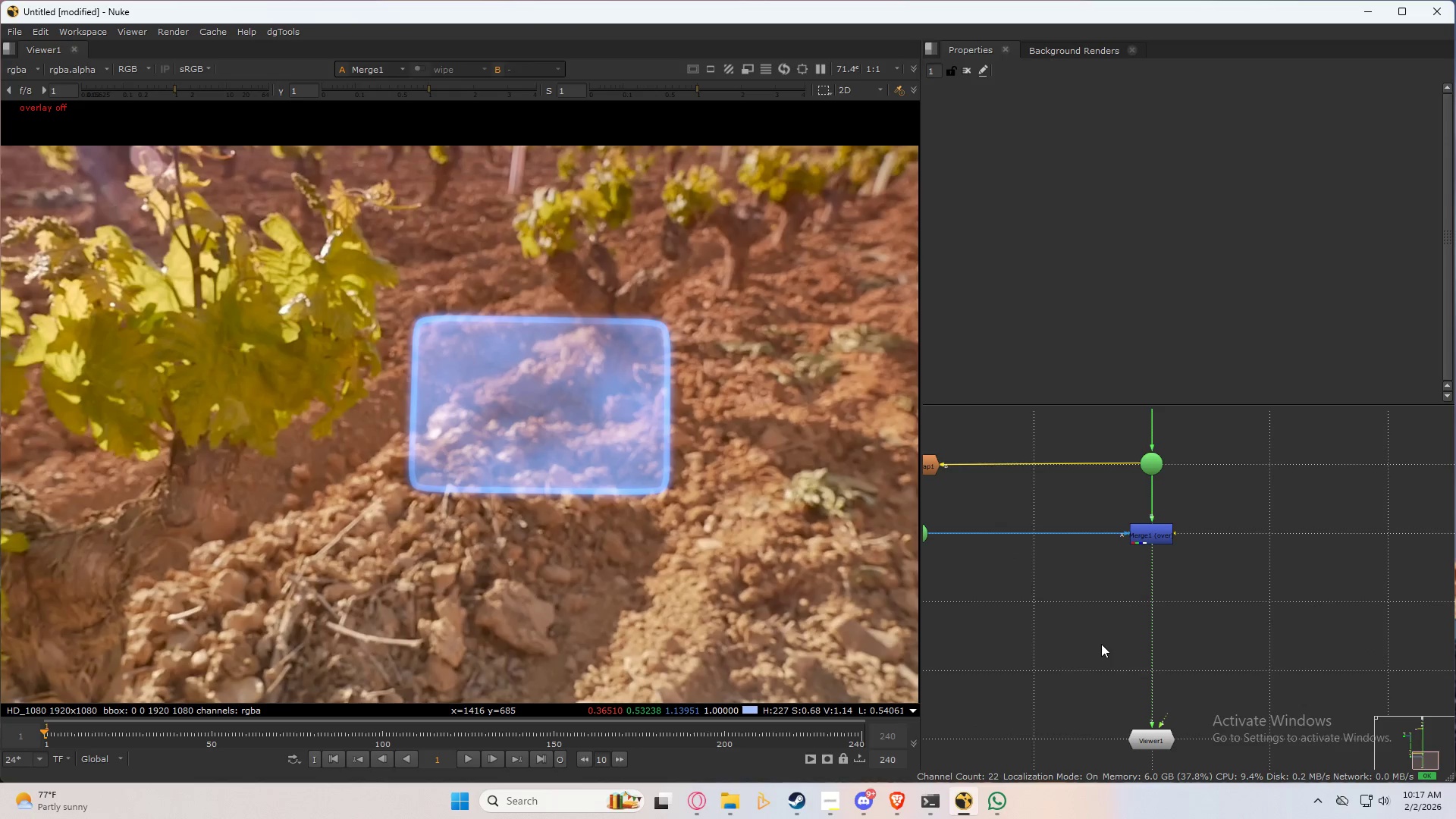 
key(B)
 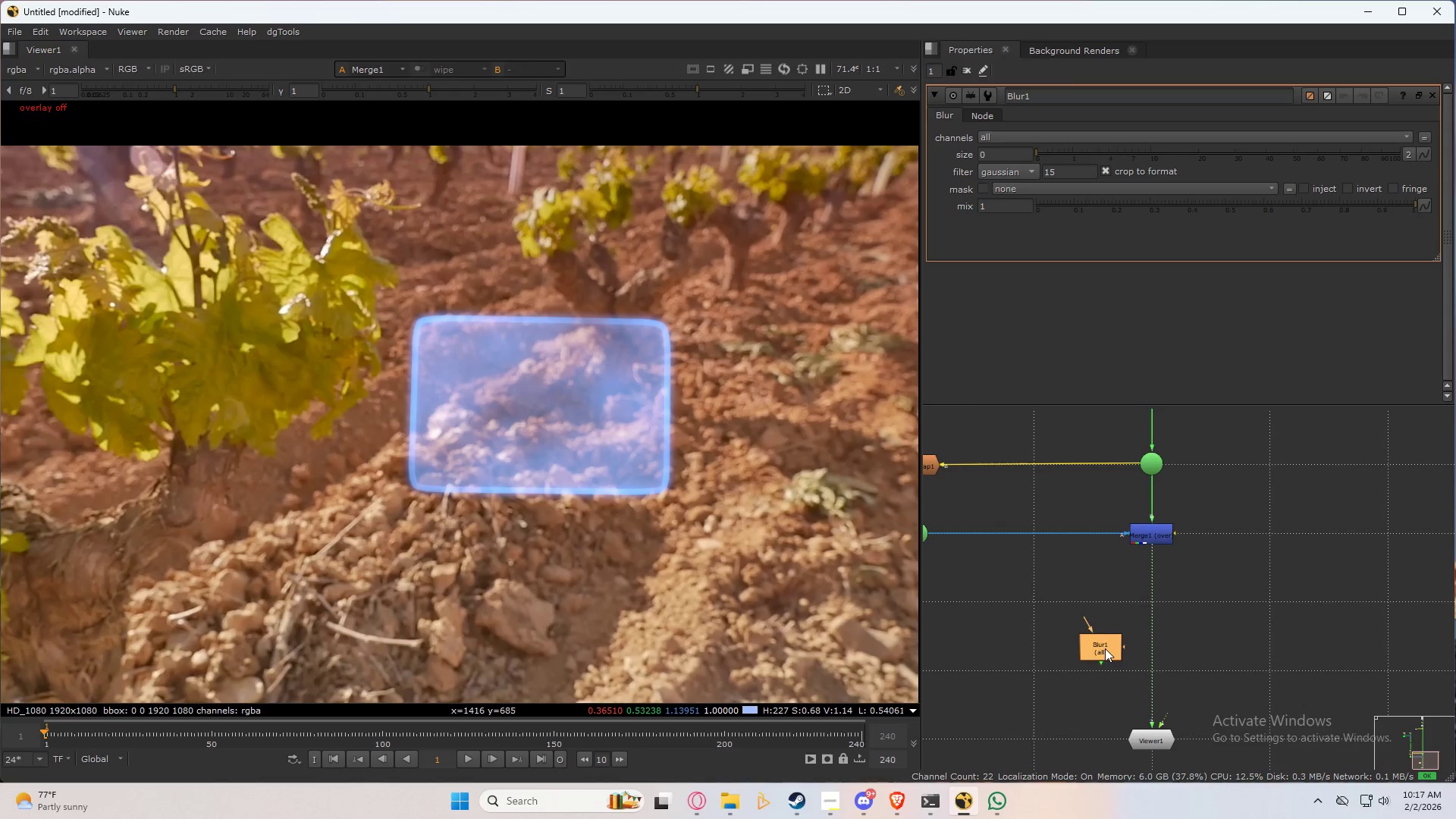 
left_click_drag(start_coordinate=[1105, 648], to_coordinate=[1158, 673])
 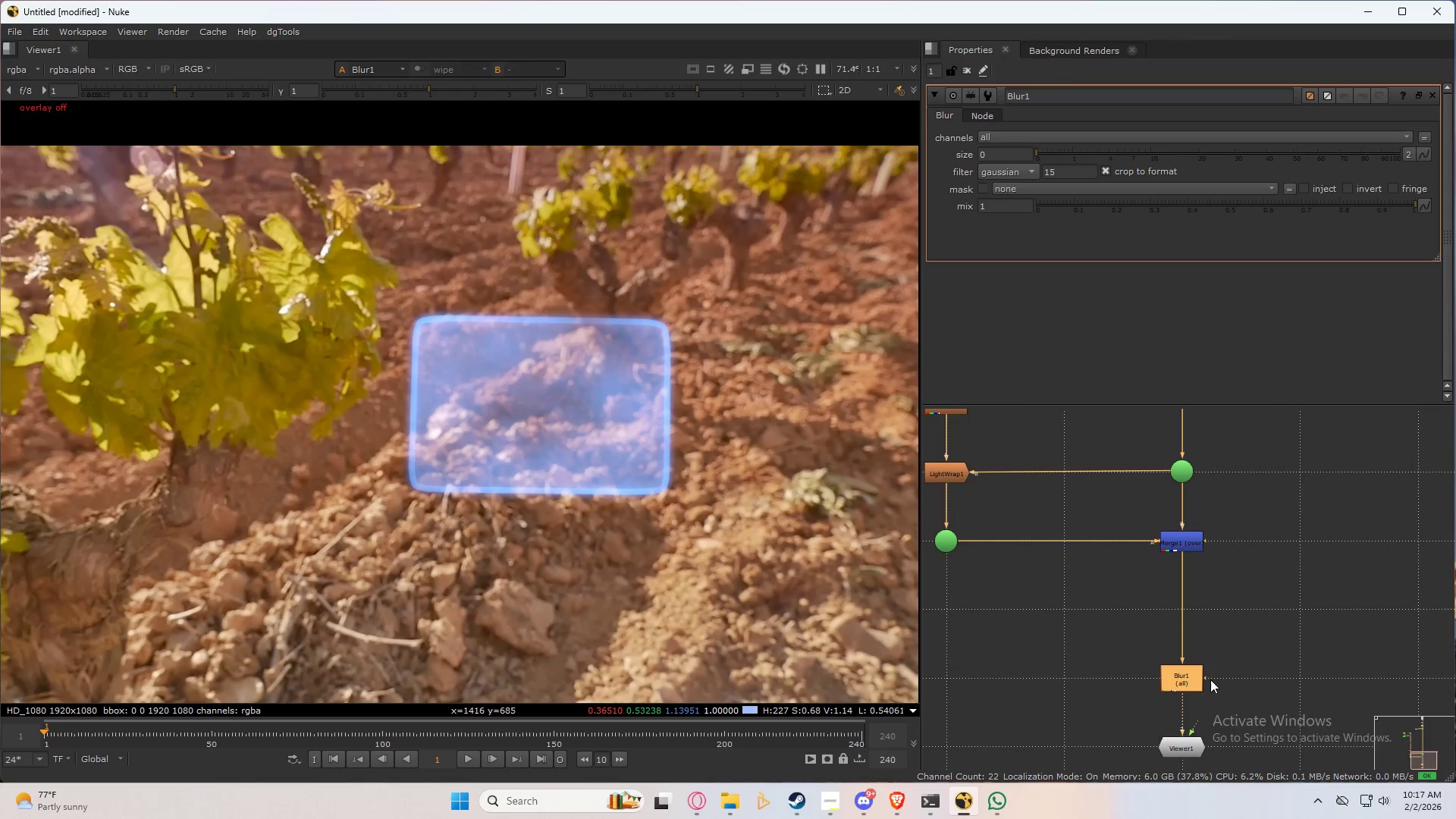 
left_click_drag(start_coordinate=[1210, 679], to_coordinate=[956, 545])
 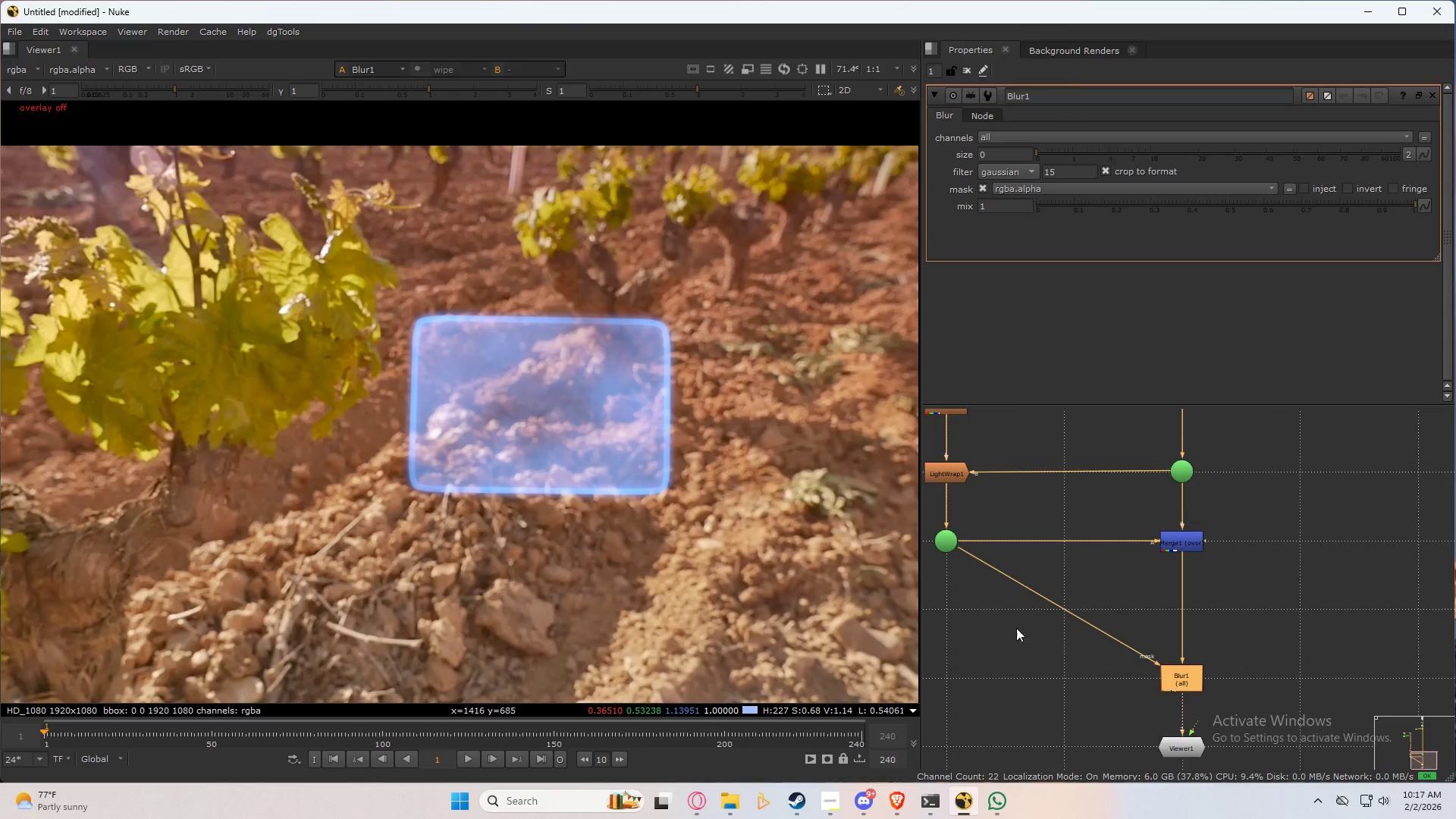 
hold_key(key=ControlLeft, duration=1.22)
left_click_drag(start_coordinate=[1057, 611], to_coordinate=[942, 676])
 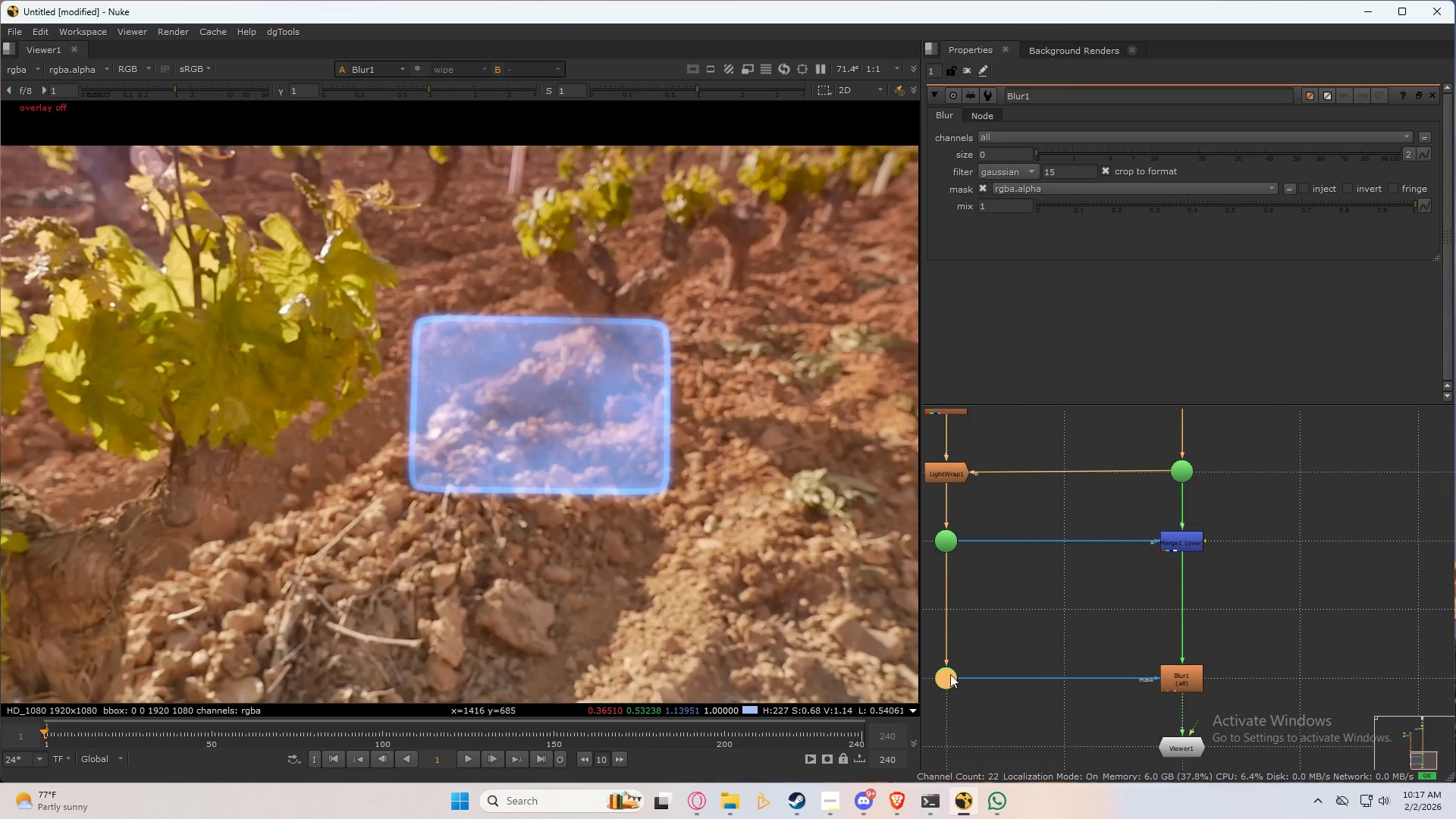 
left_click([950, 674])
 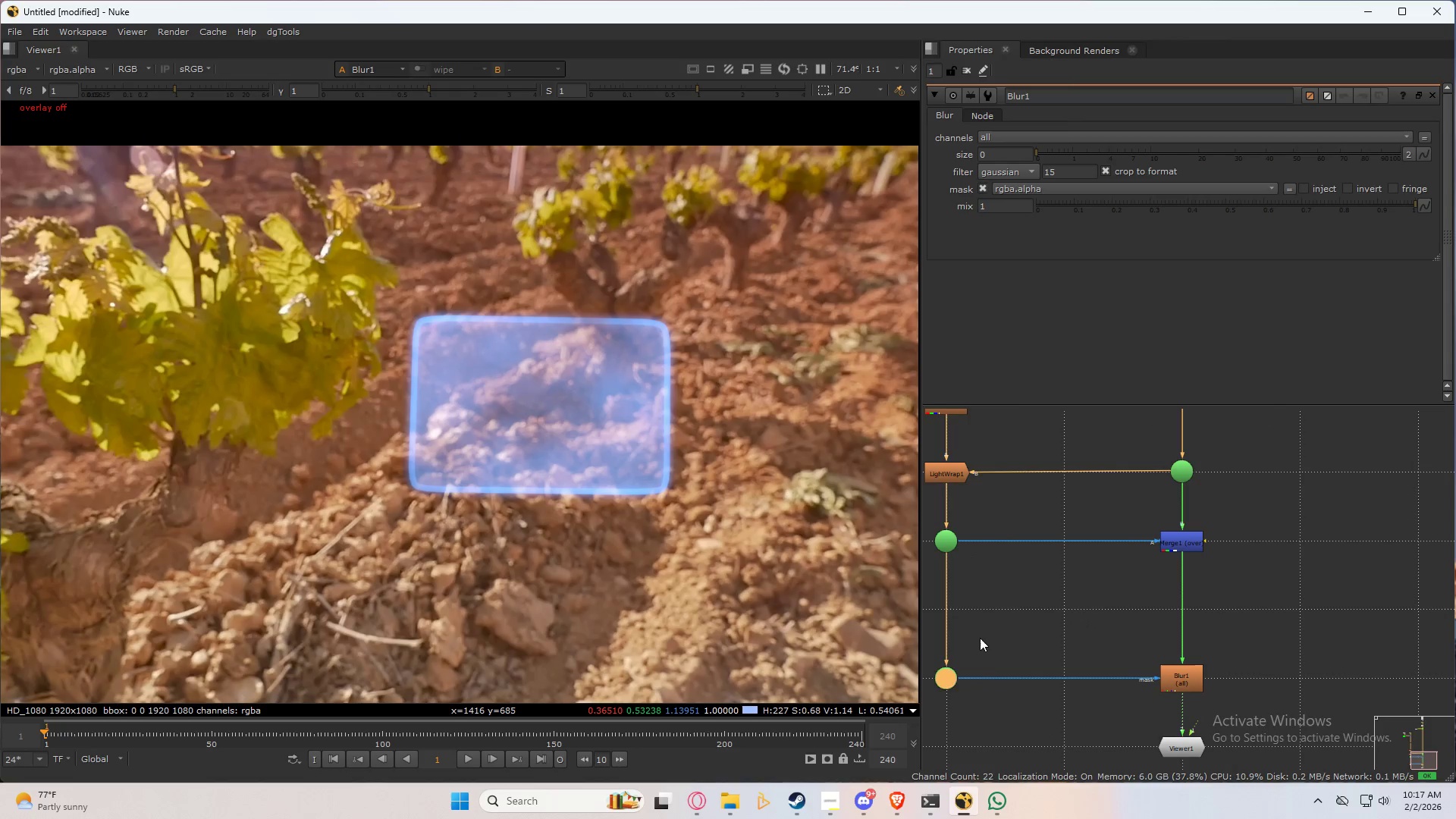 
left_click_drag(start_coordinate=[980, 638], to_coordinate=[945, 721])
 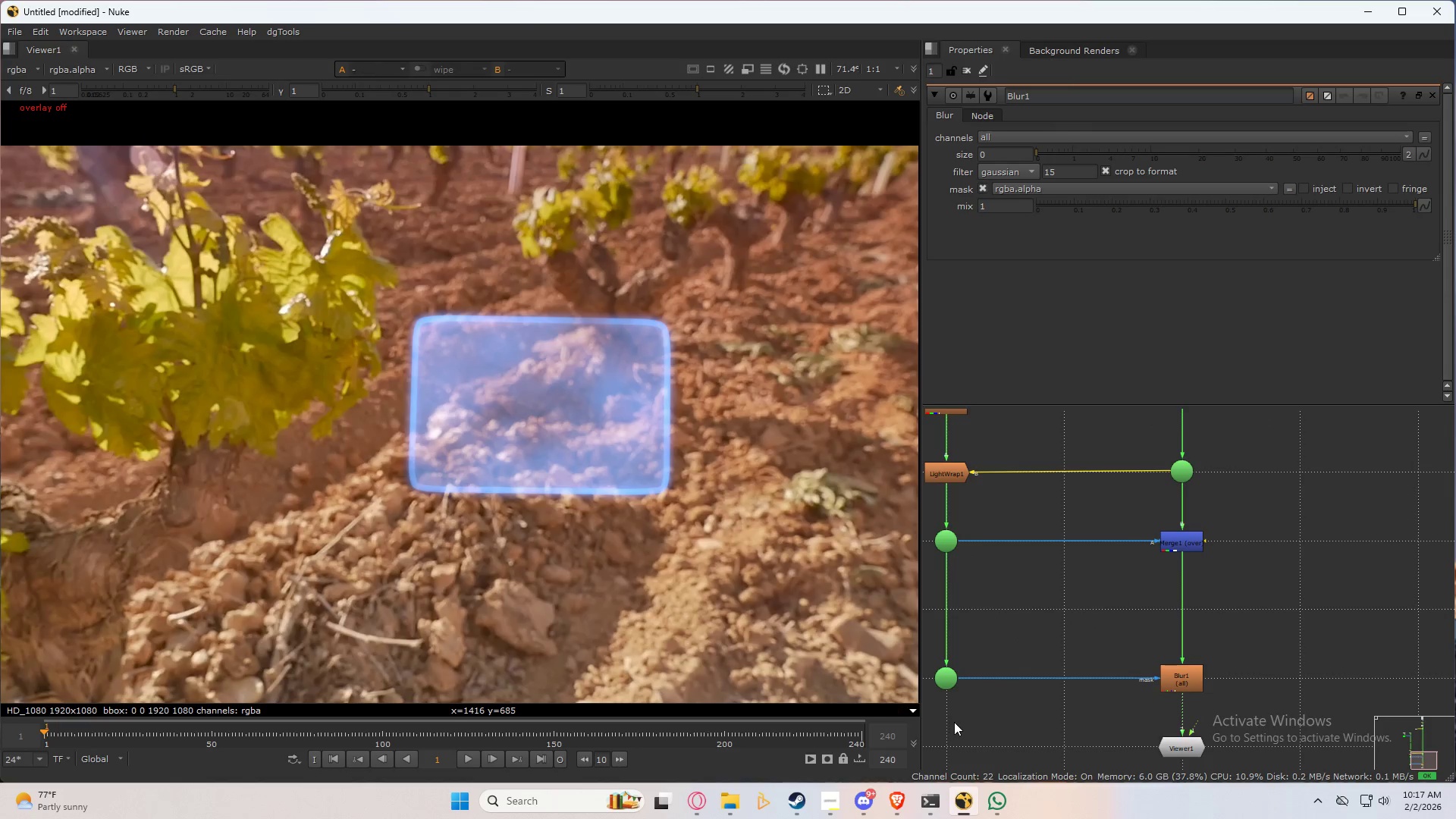 
type(11aa)
 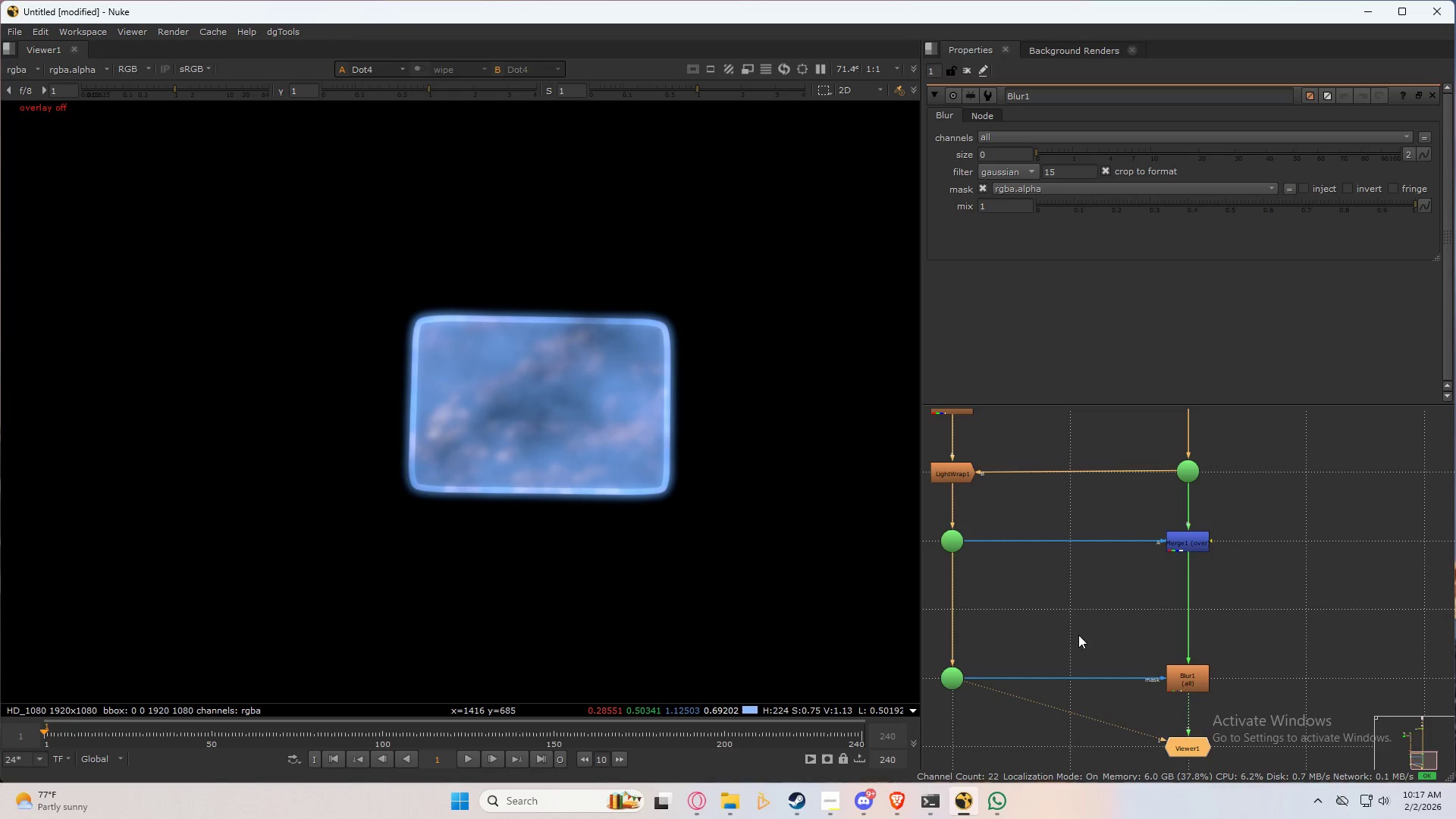 
left_click_drag(start_coordinate=[985, 635], to_coordinate=[904, 725])
 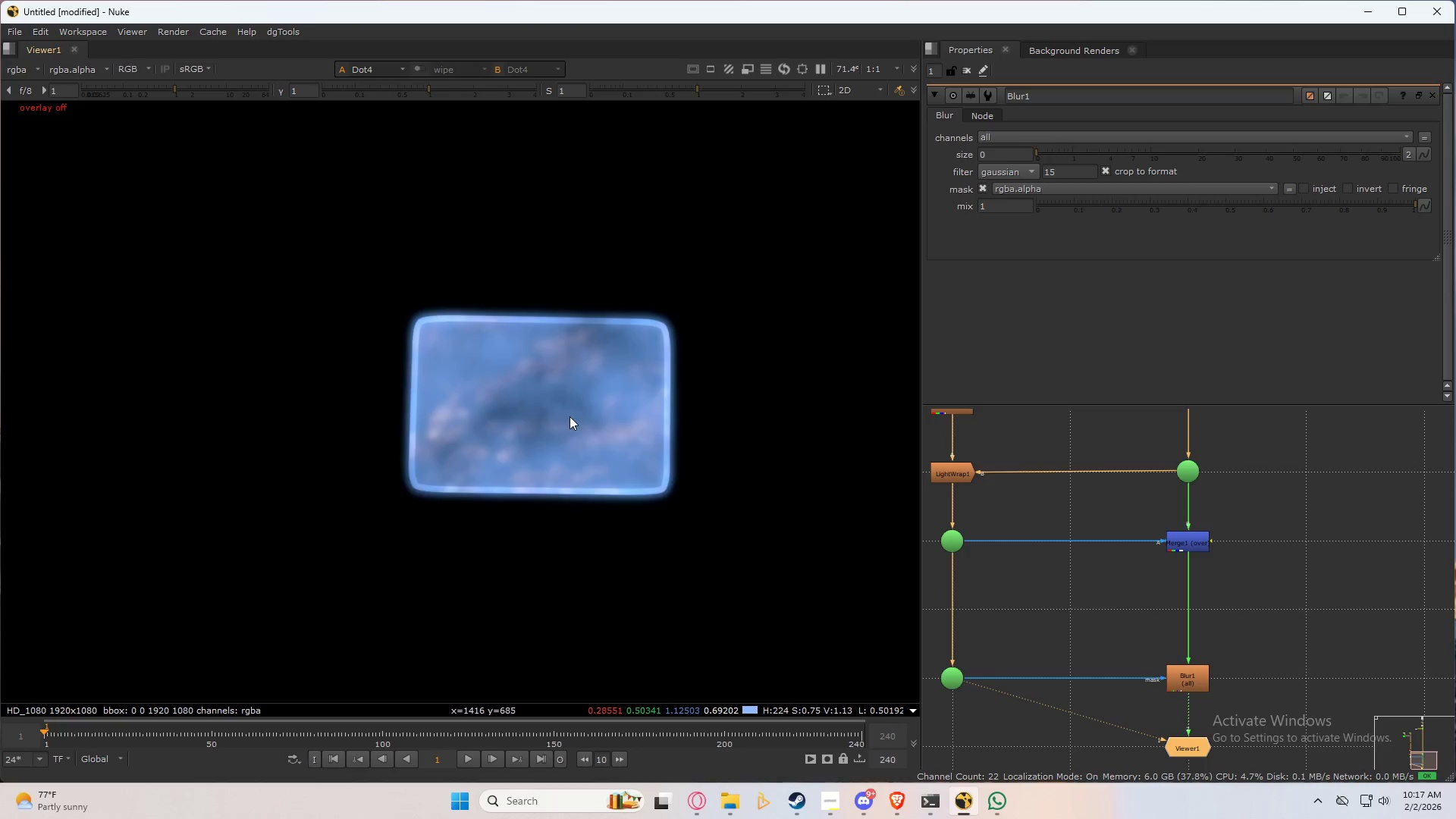 
left_click([1090, 621])
 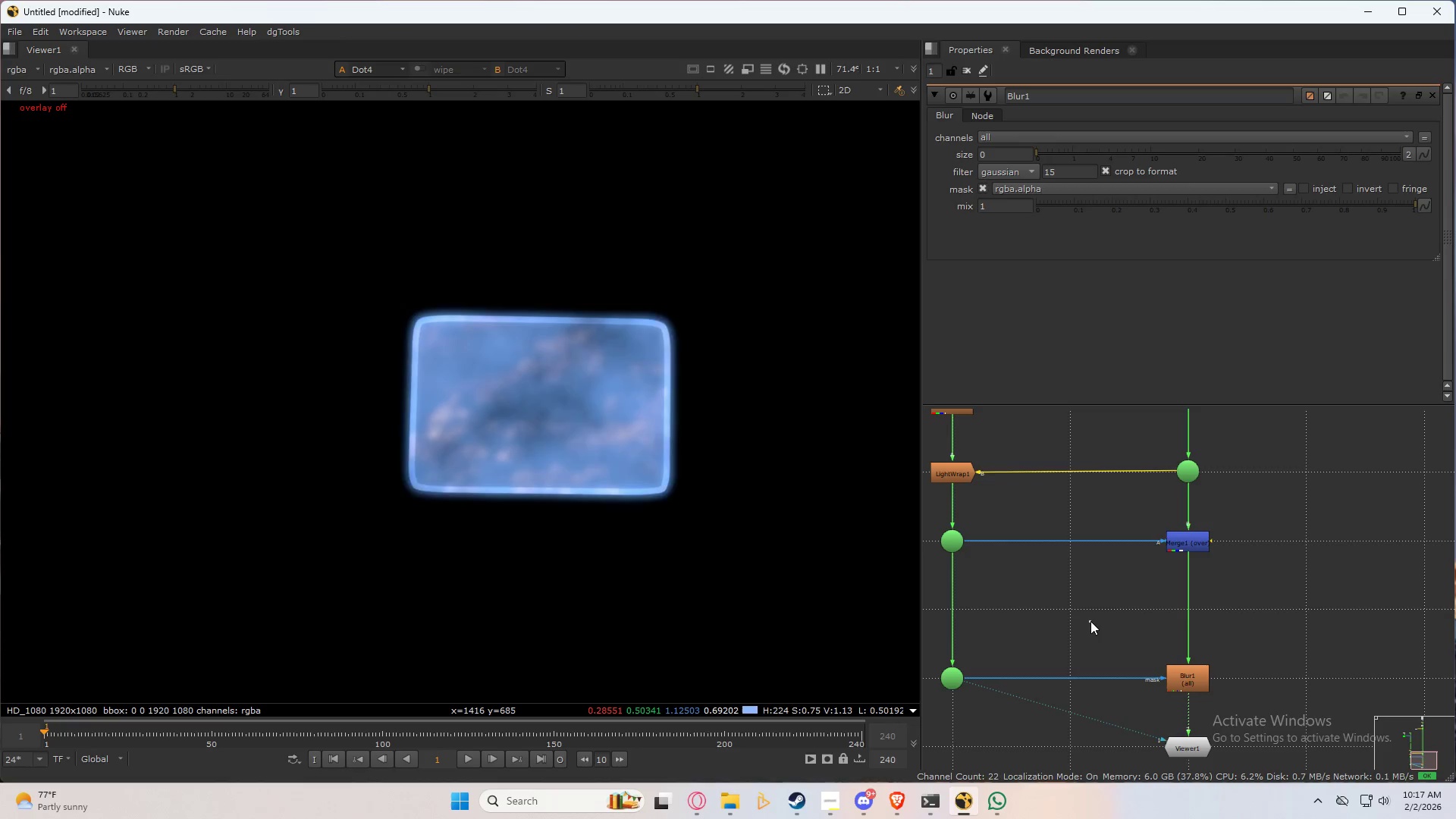 
key(2)
 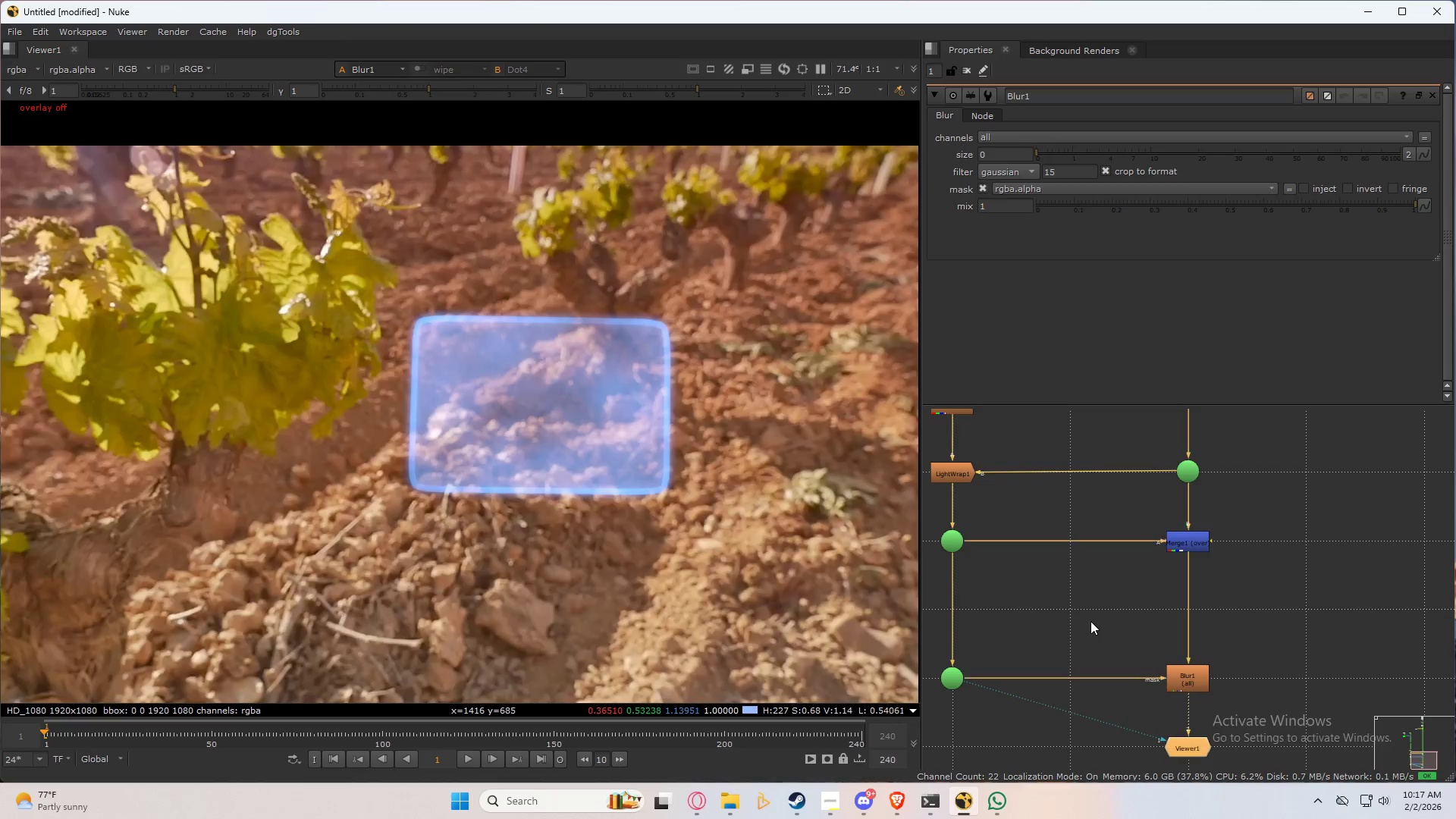 
double_click([1090, 621])
 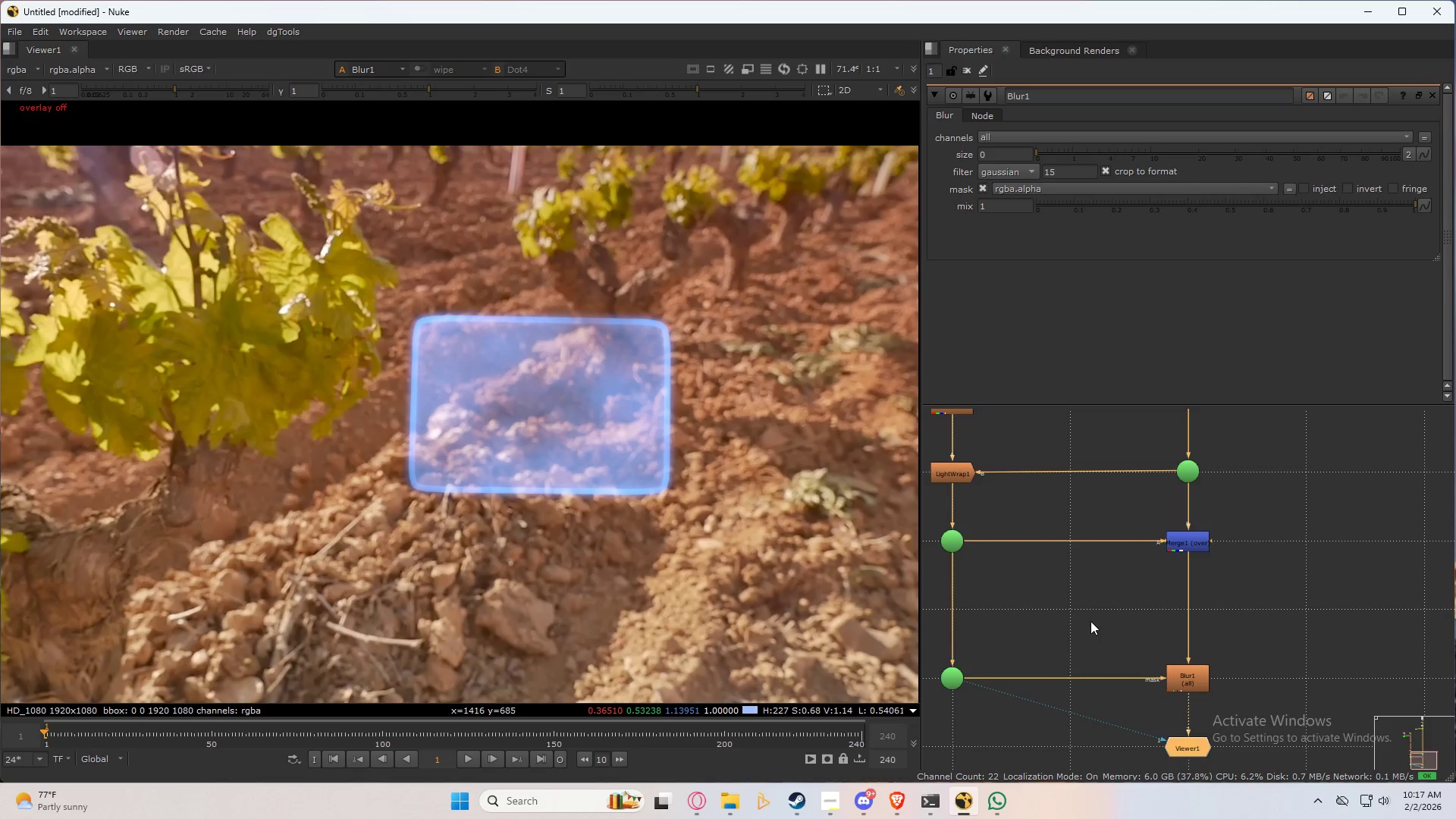 
triple_click([1090, 621])
 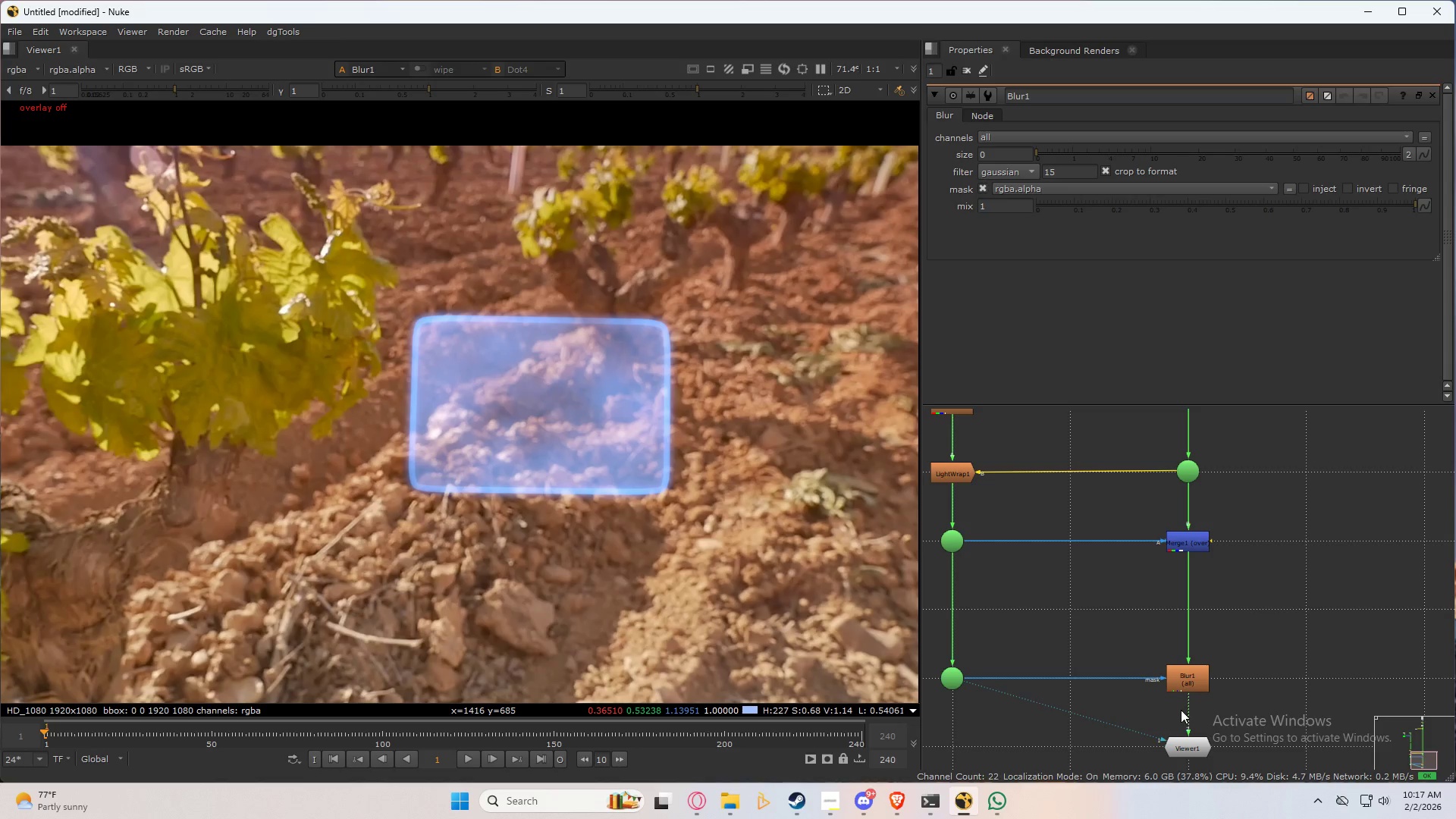 
double_click([1194, 685])
 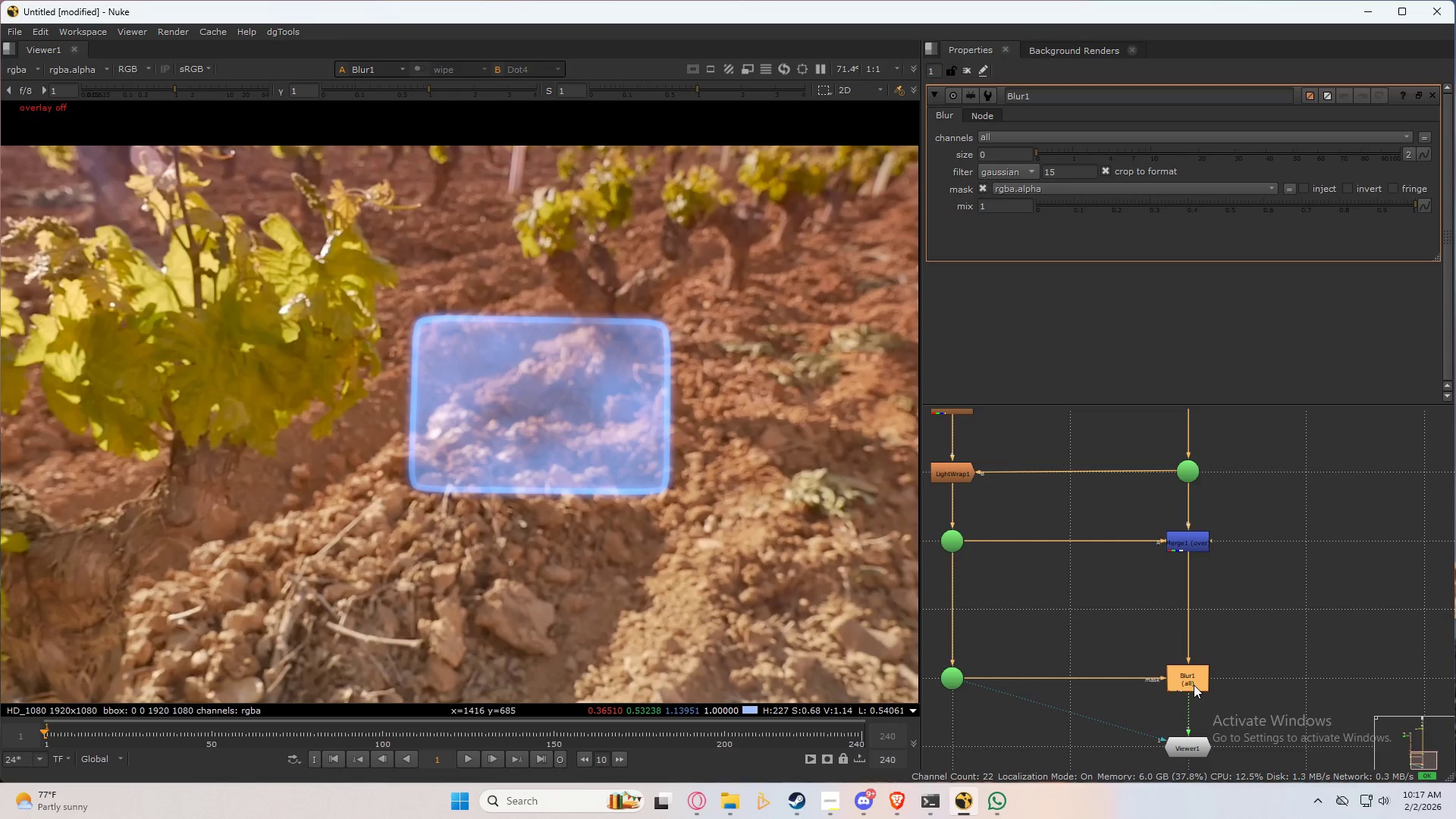 
triple_click([1194, 685])
 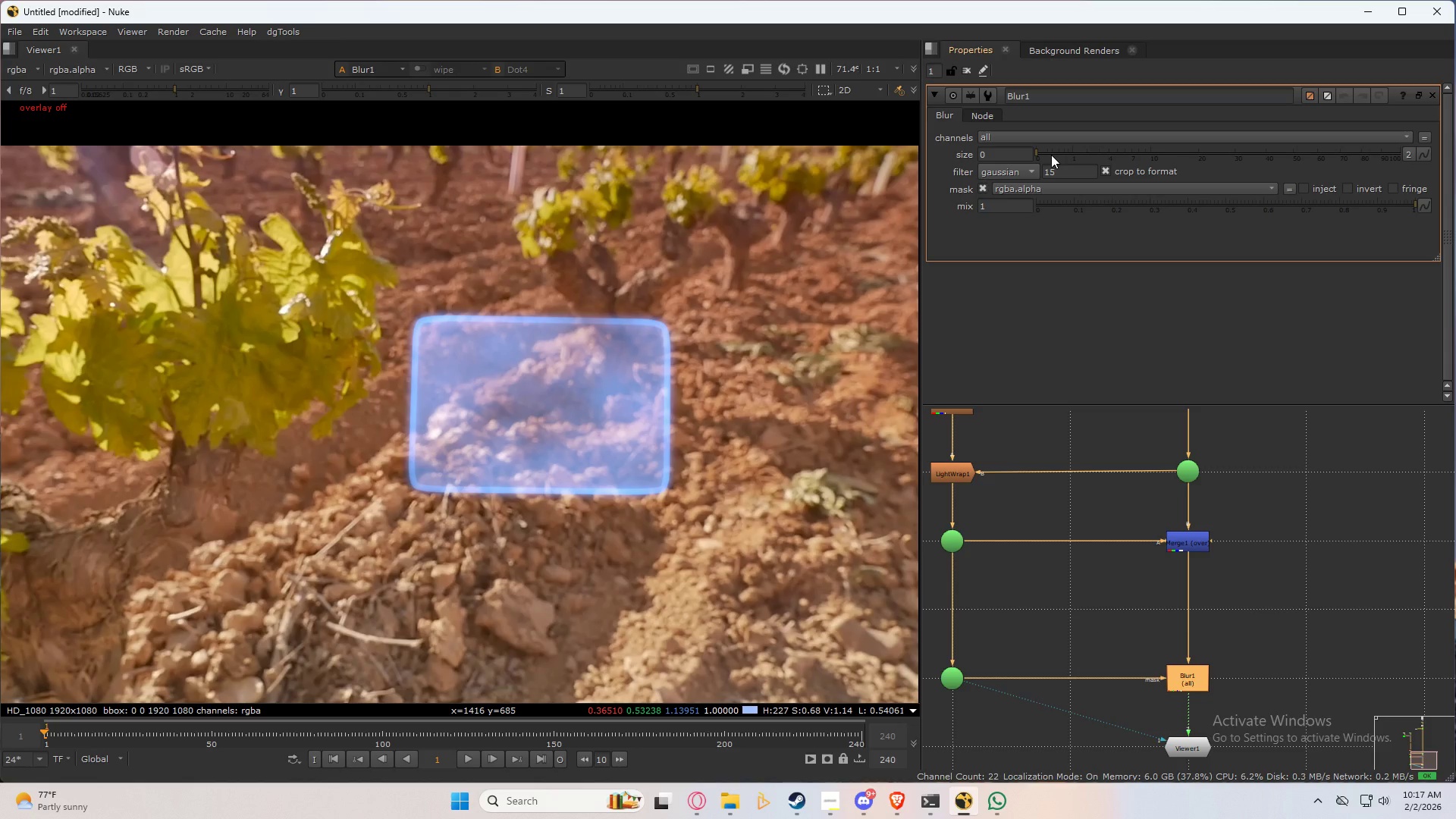 
left_click_drag(start_coordinate=[1053, 155], to_coordinate=[1321, 196])
 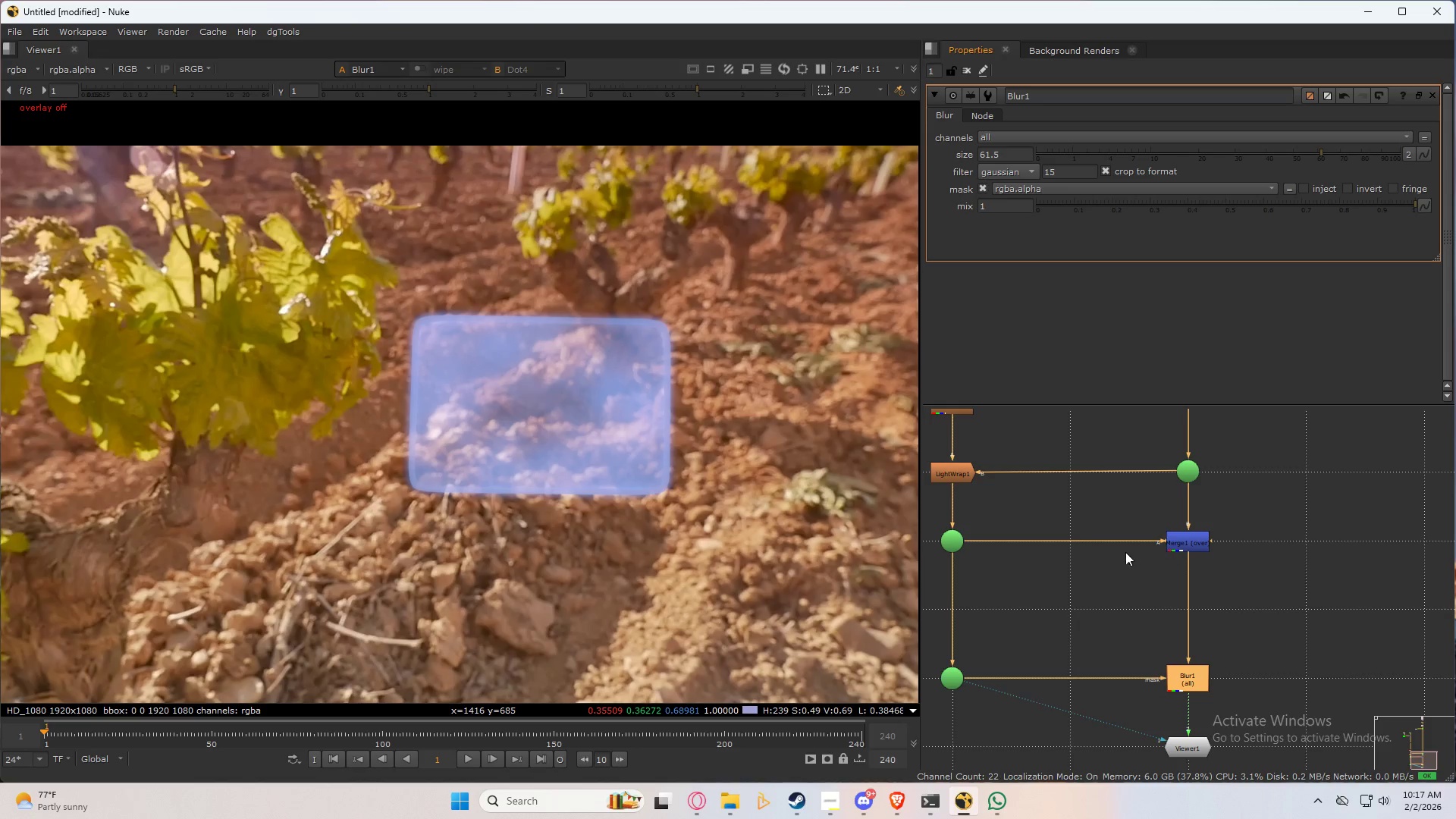 
scroll: coordinate [1006, 508], scroll_direction: down, amount: 6.0
 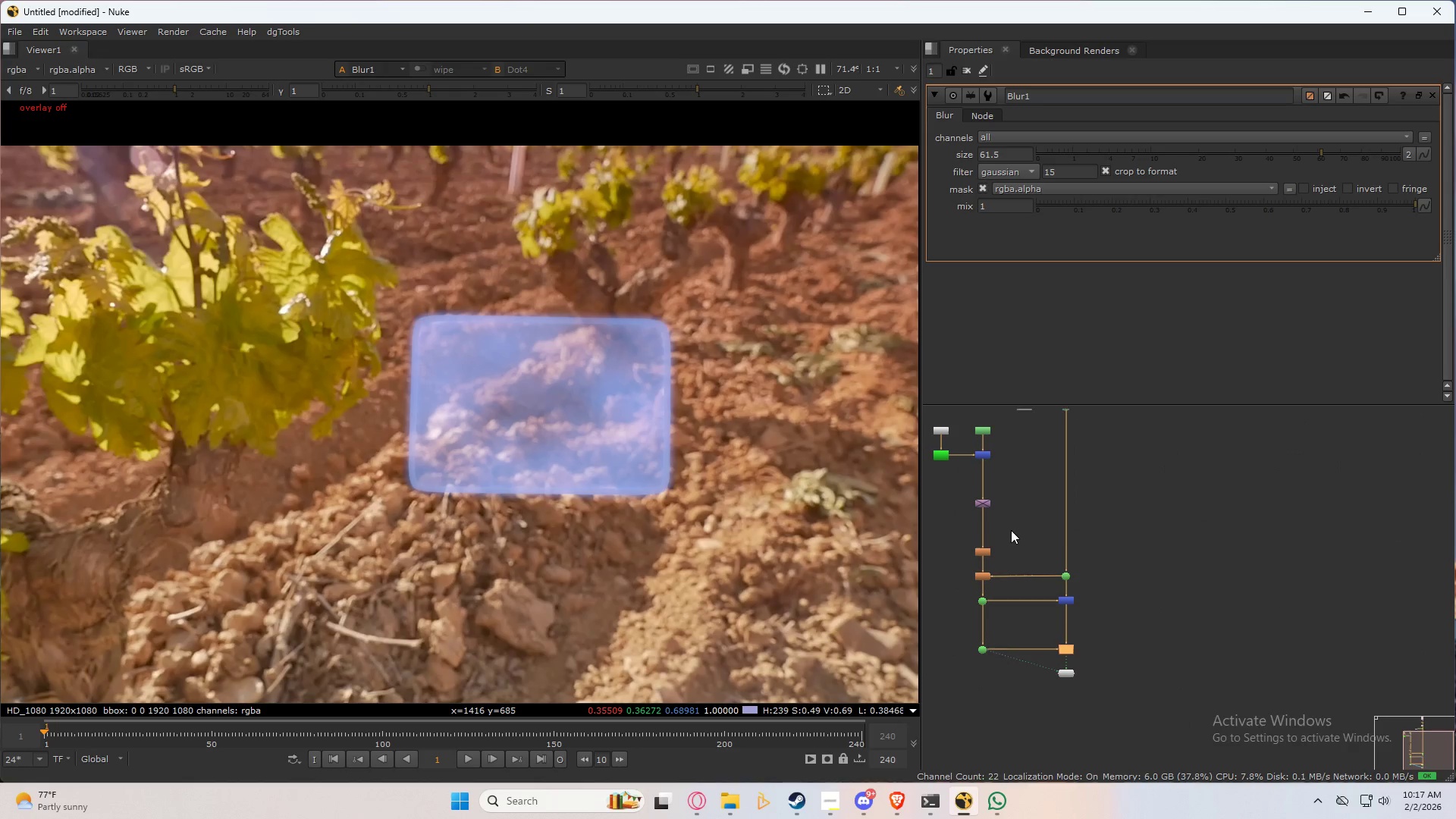 
middle_click([1022, 594])
 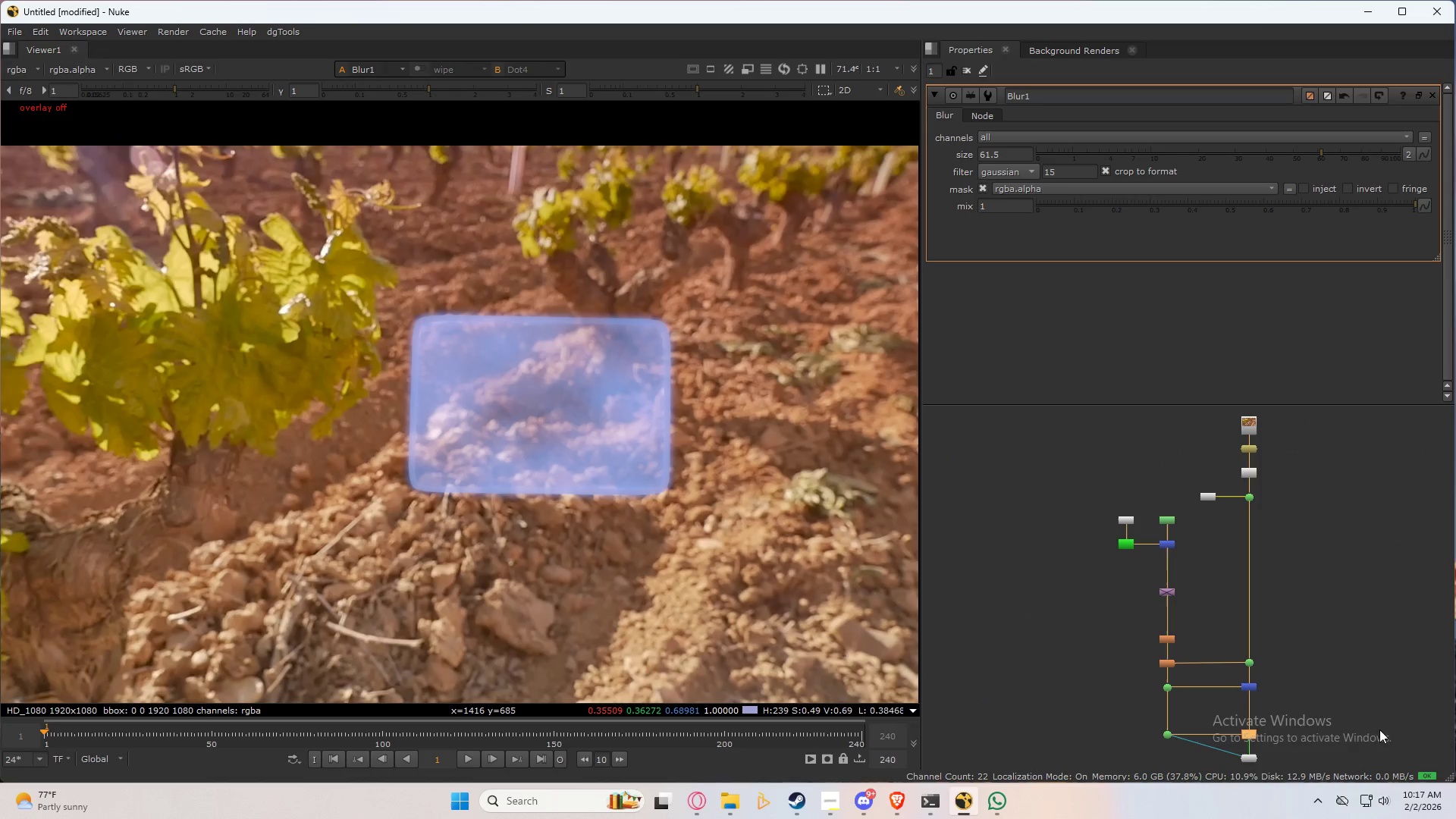 
scroll: coordinate [1193, 679], scroll_direction: up, amount: 2.0
 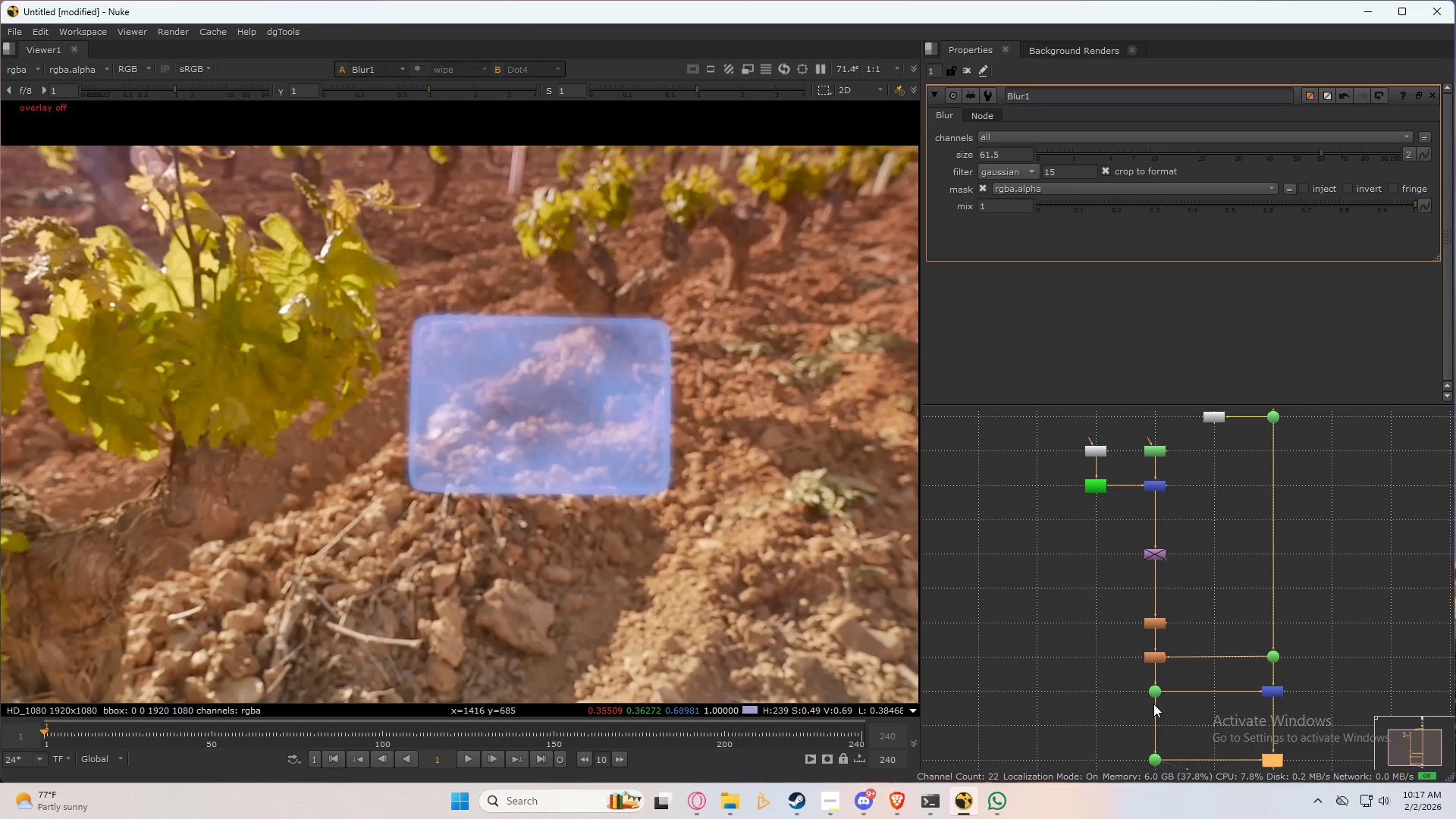 
left_click_drag(start_coordinate=[1156, 705], to_coordinate=[1156, 485])
 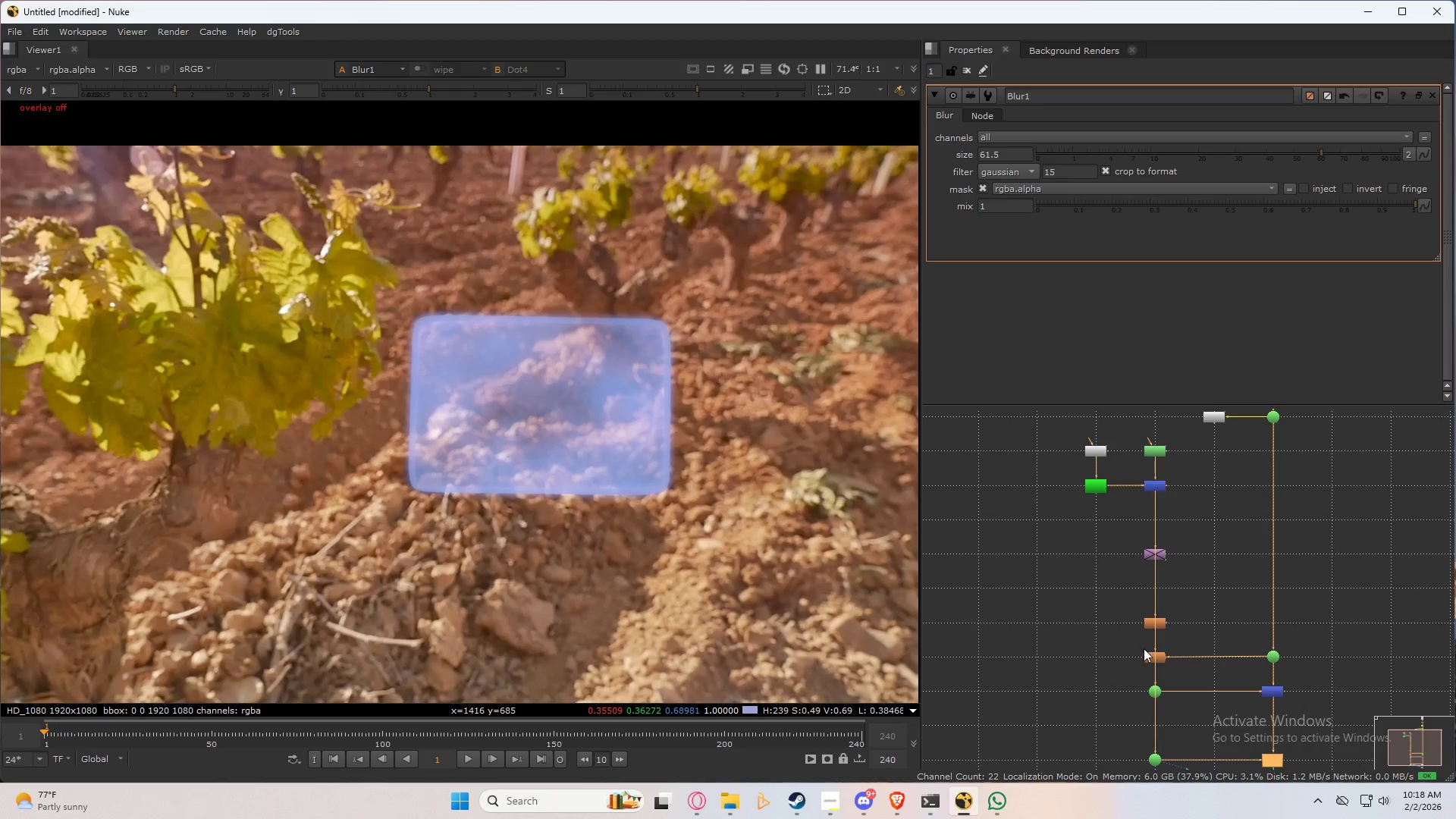 
wait(7.11)
 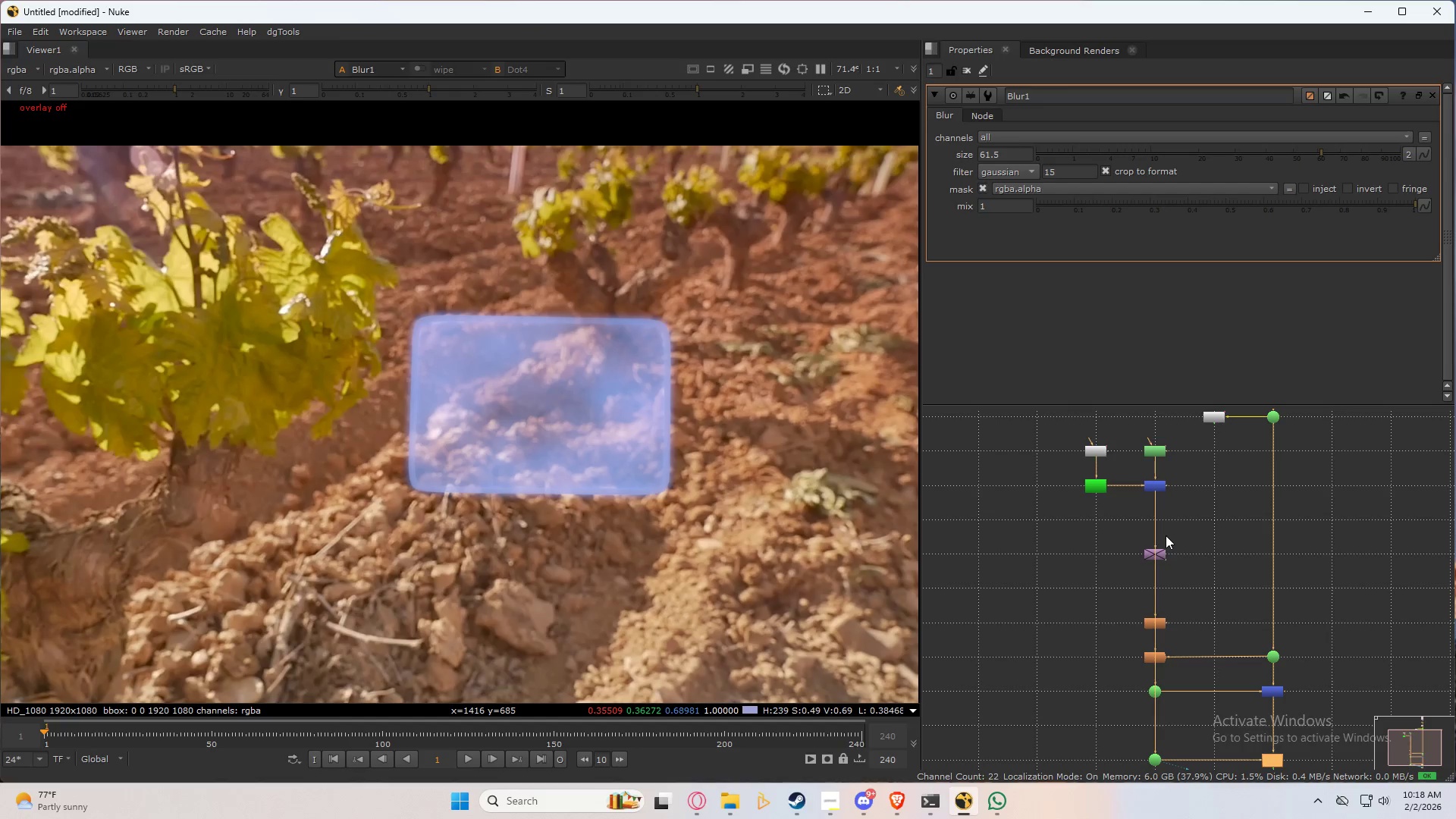 
scroll: coordinate [1177, 682], scroll_direction: up, amount: 2.0
 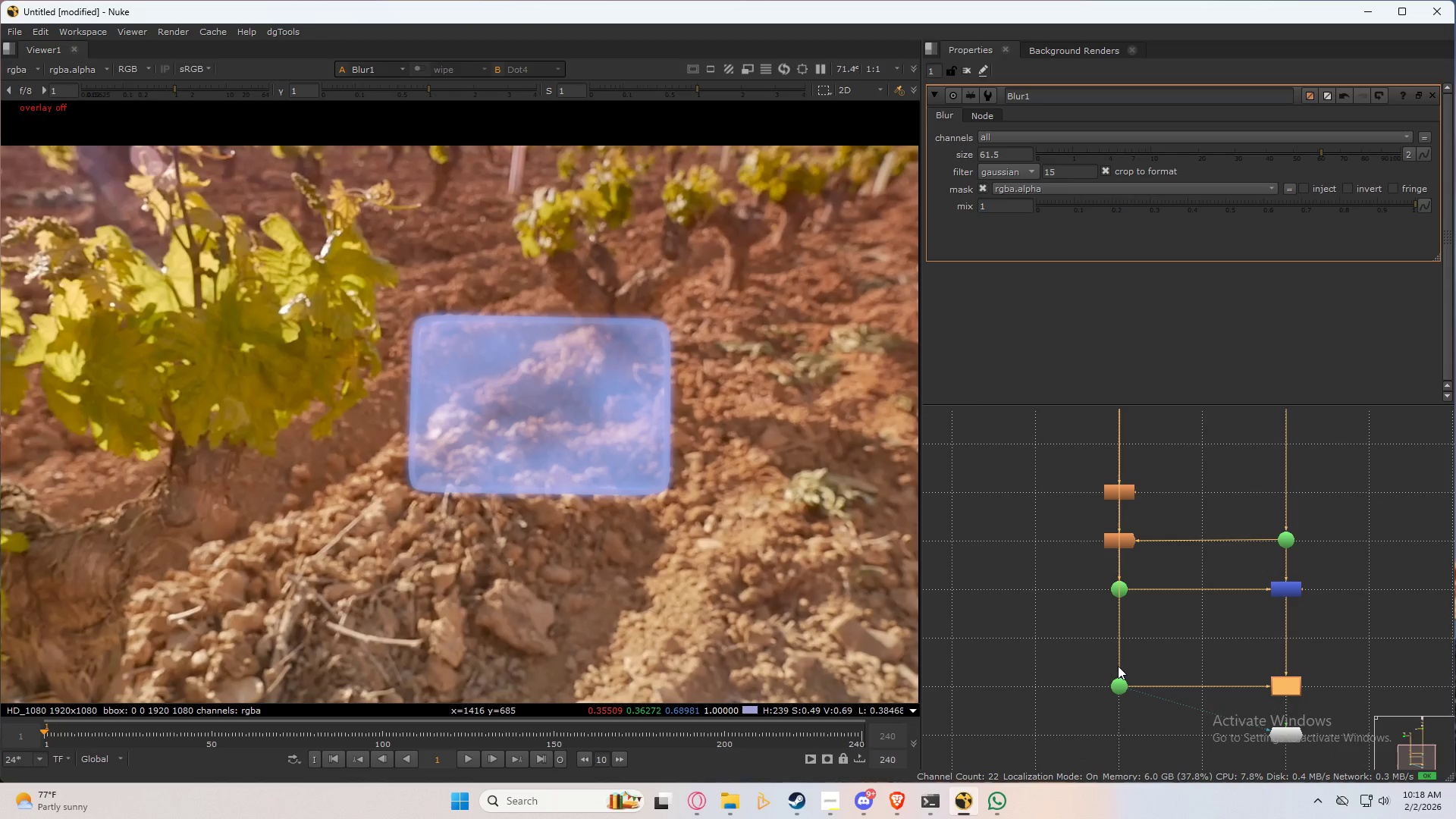 
left_click_drag(start_coordinate=[1121, 664], to_coordinate=[1129, 647])
 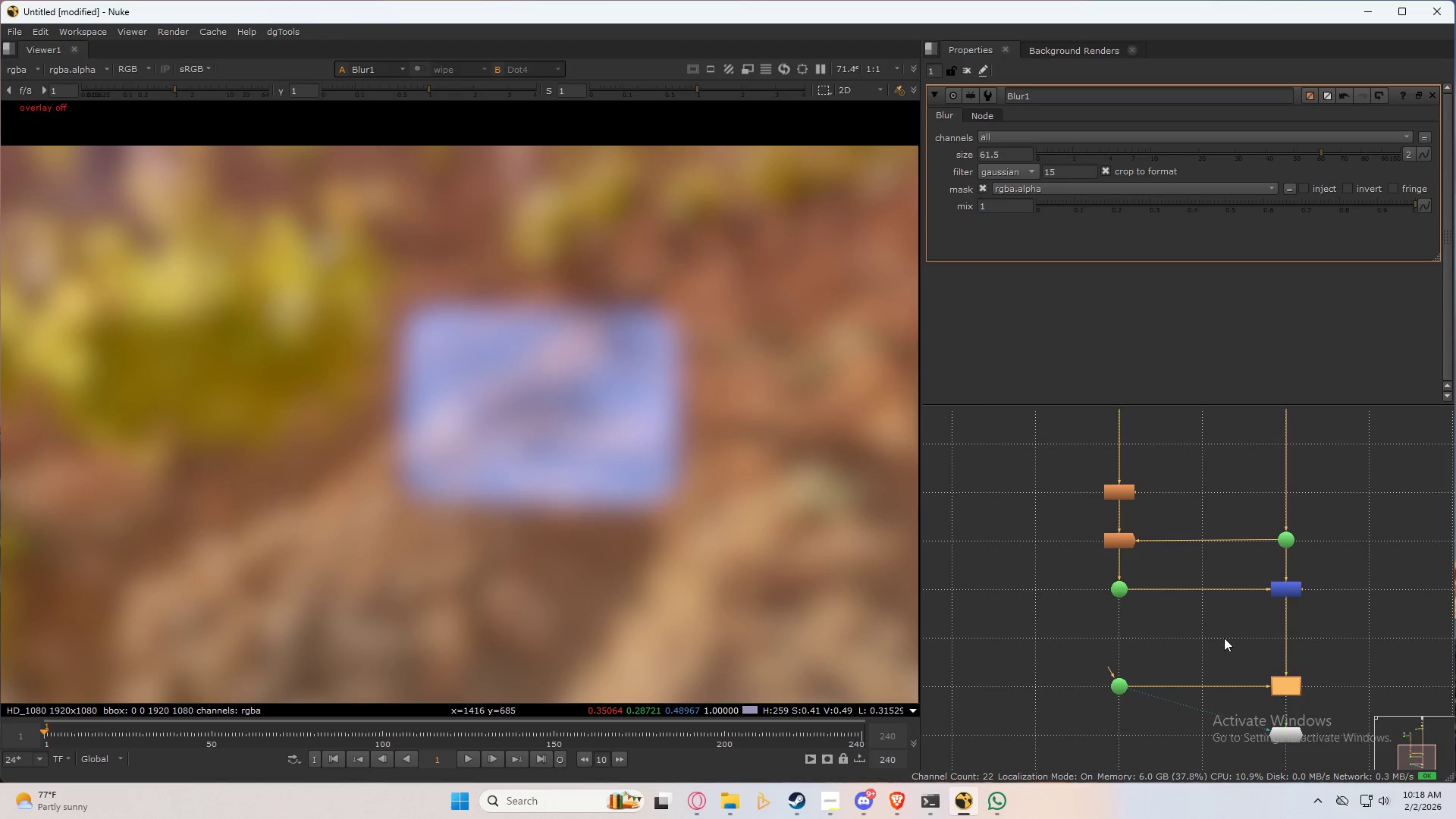 
double_click([1225, 639])
 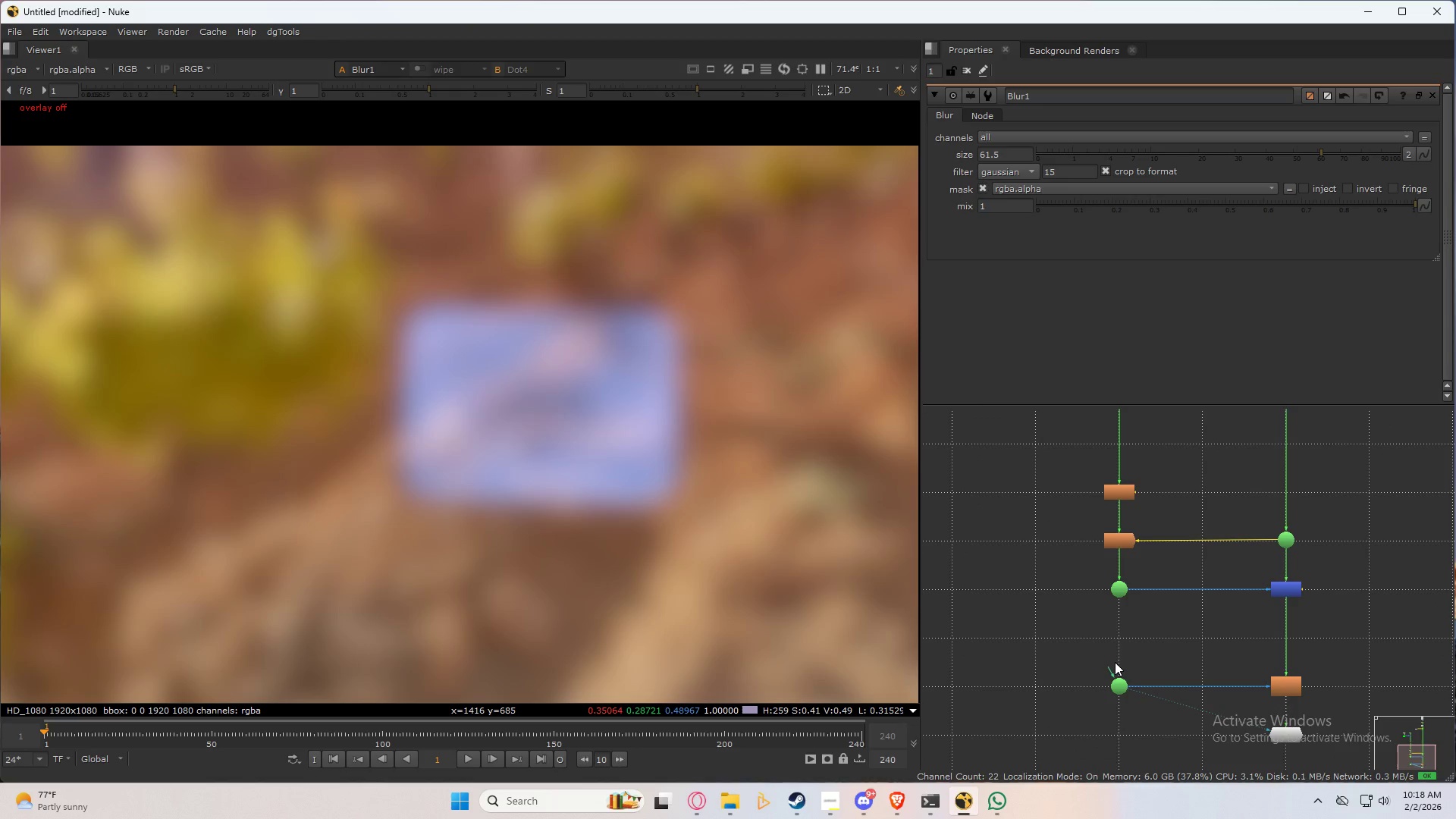 
scroll: coordinate [1279, 673], scroll_direction: up, amount: 4.0
 